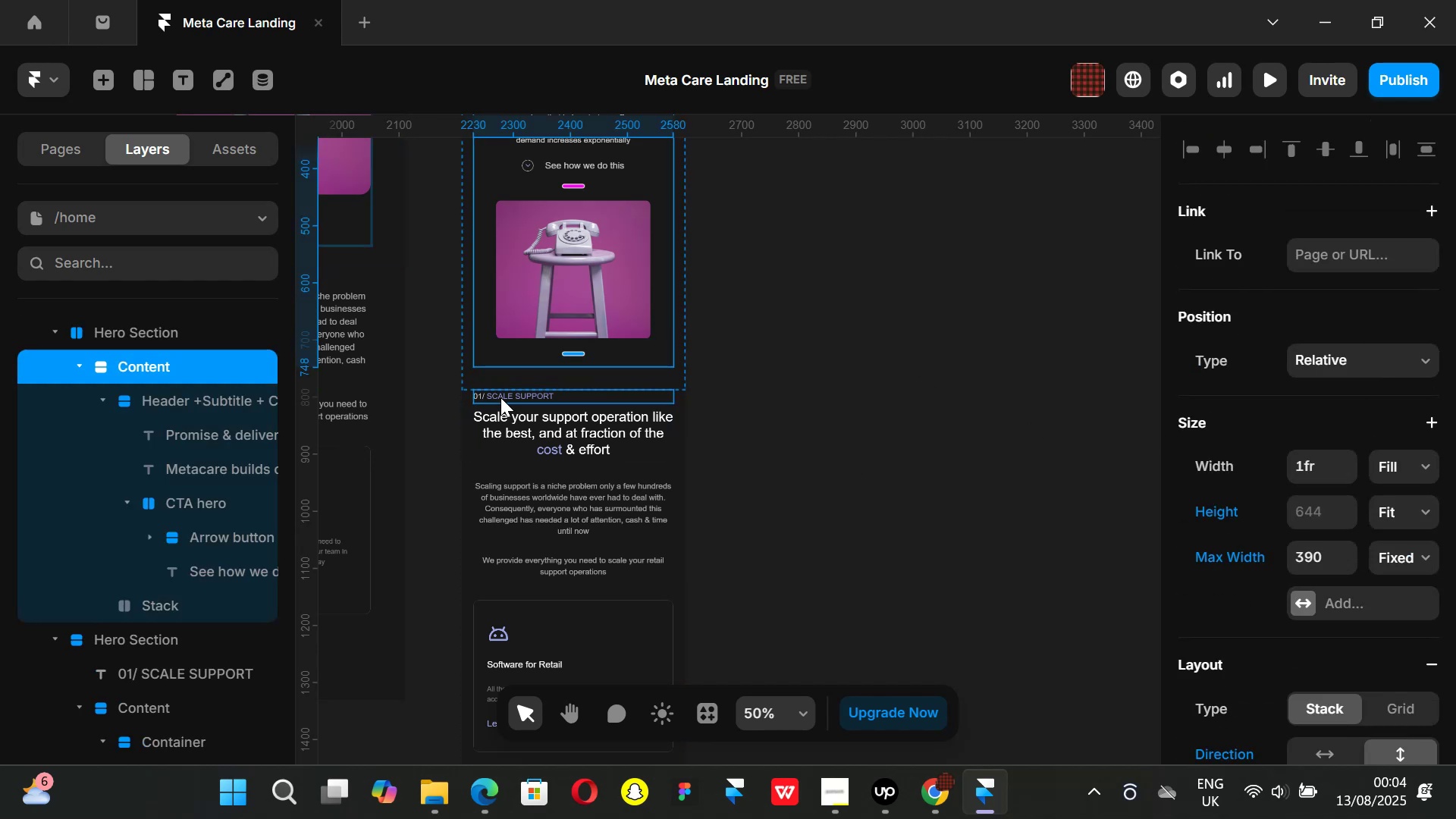 
left_click([500, 397])
 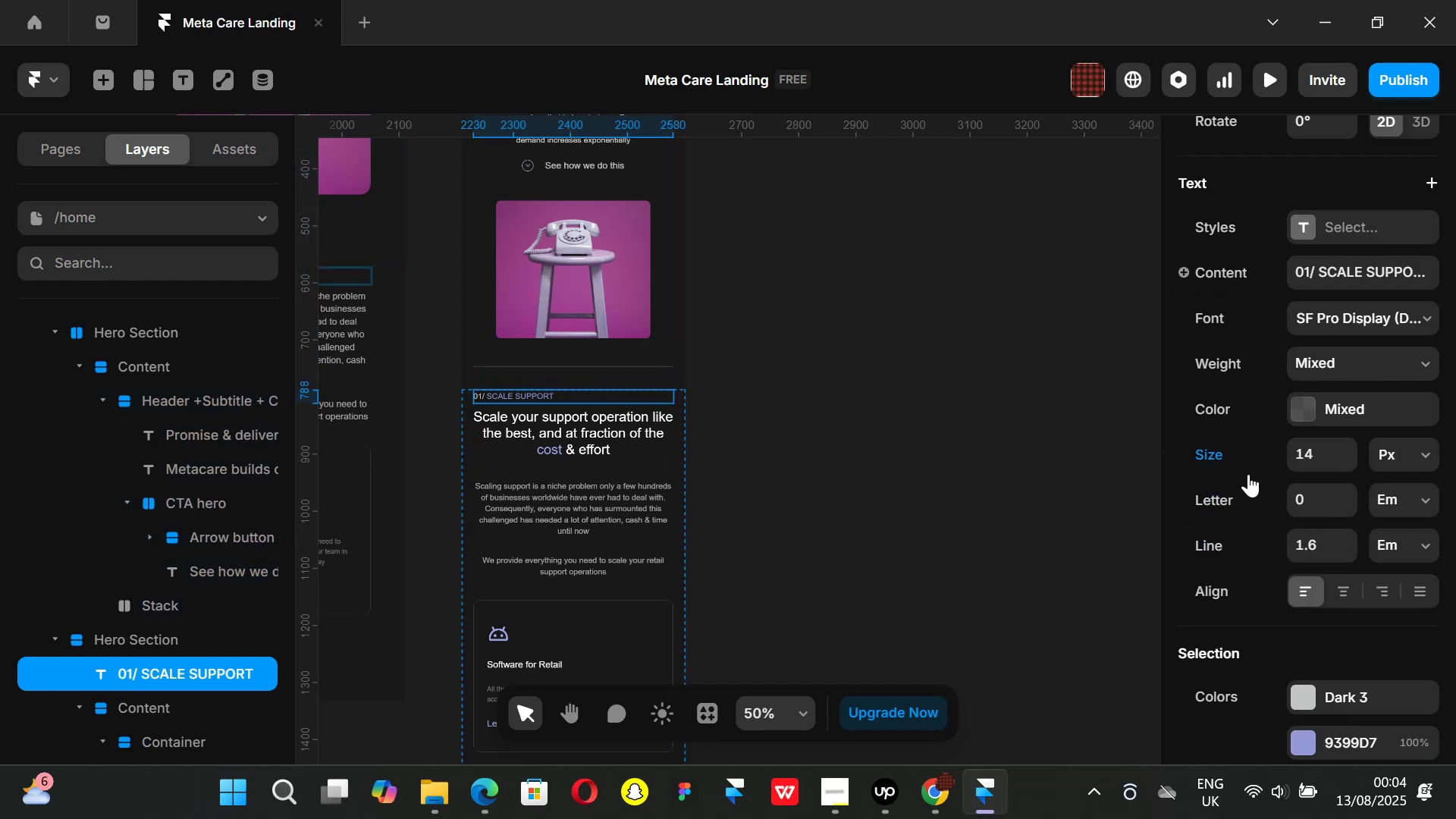 
scroll: coordinate [1339, 487], scroll_direction: up, amount: 5.0
 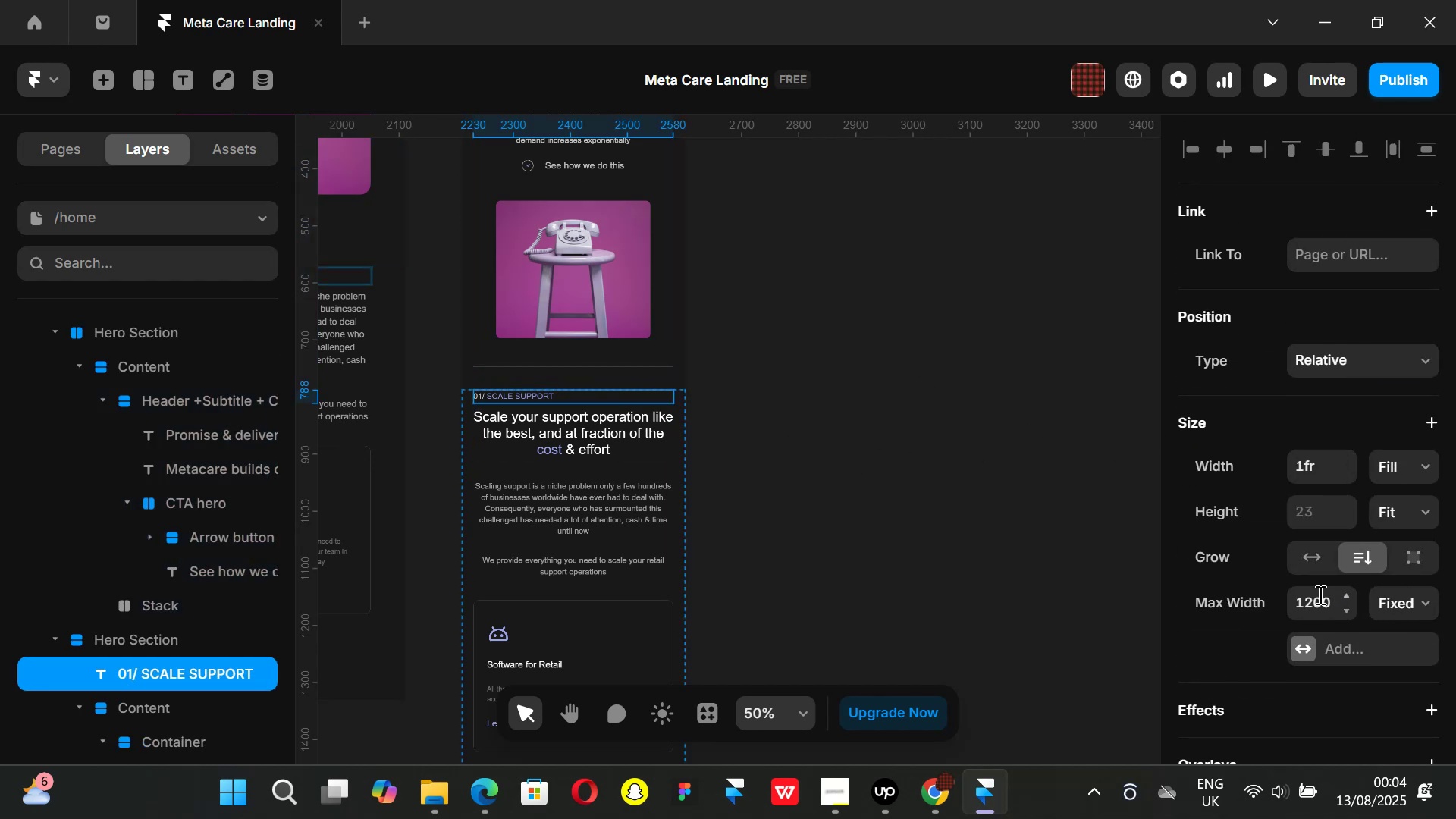 
left_click([1326, 601])
 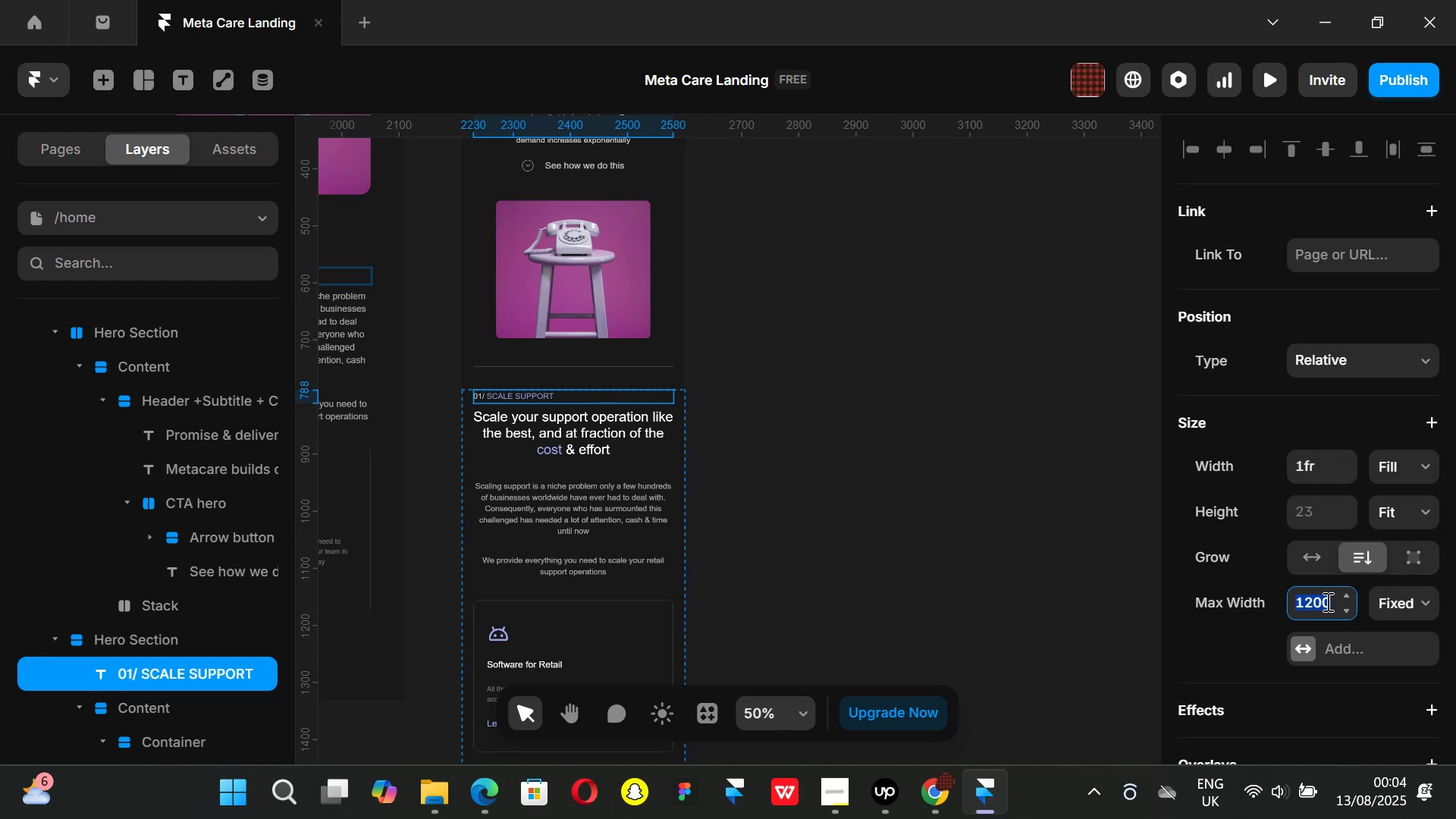 
type(390)
 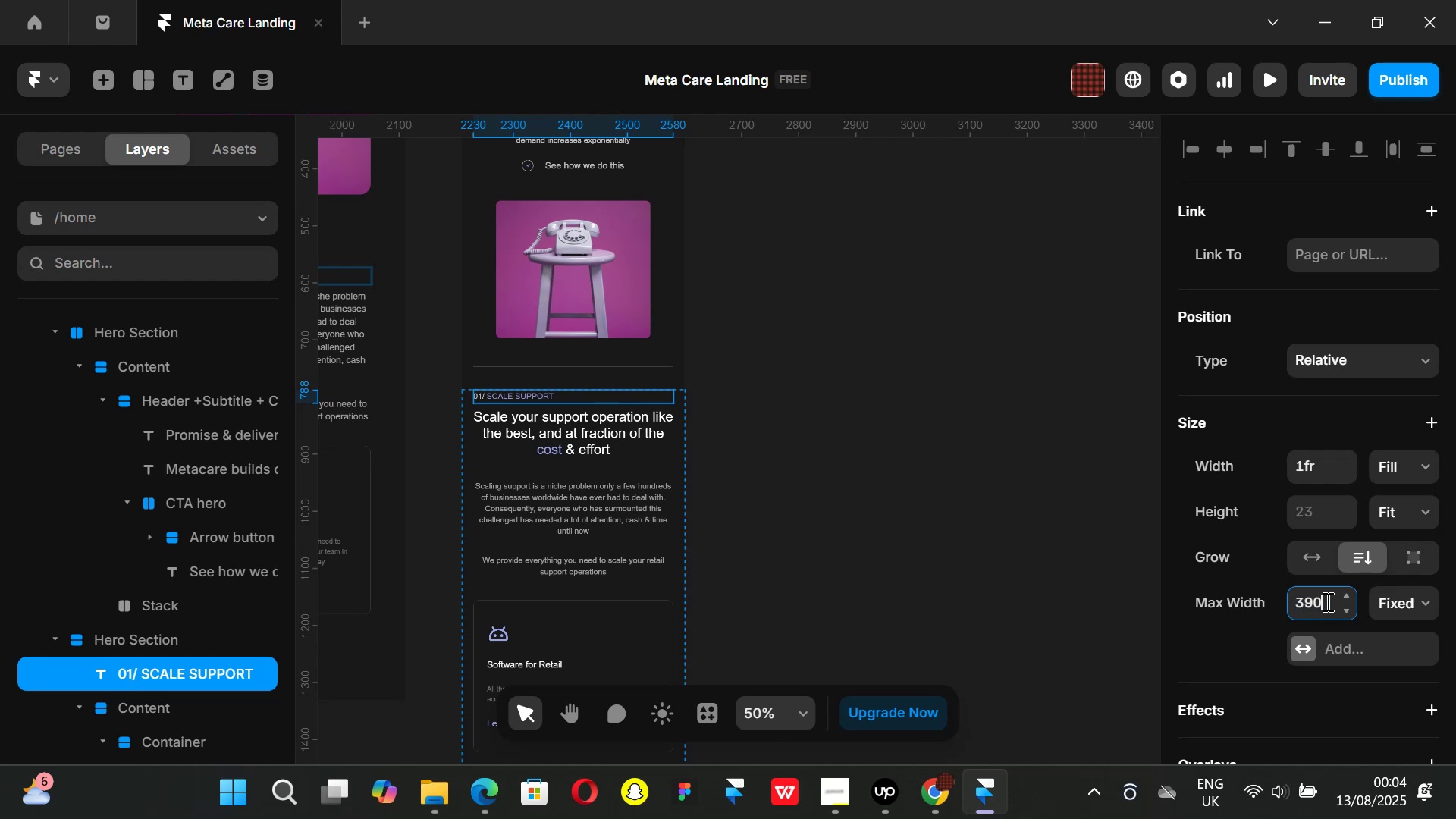 
key(Enter)
 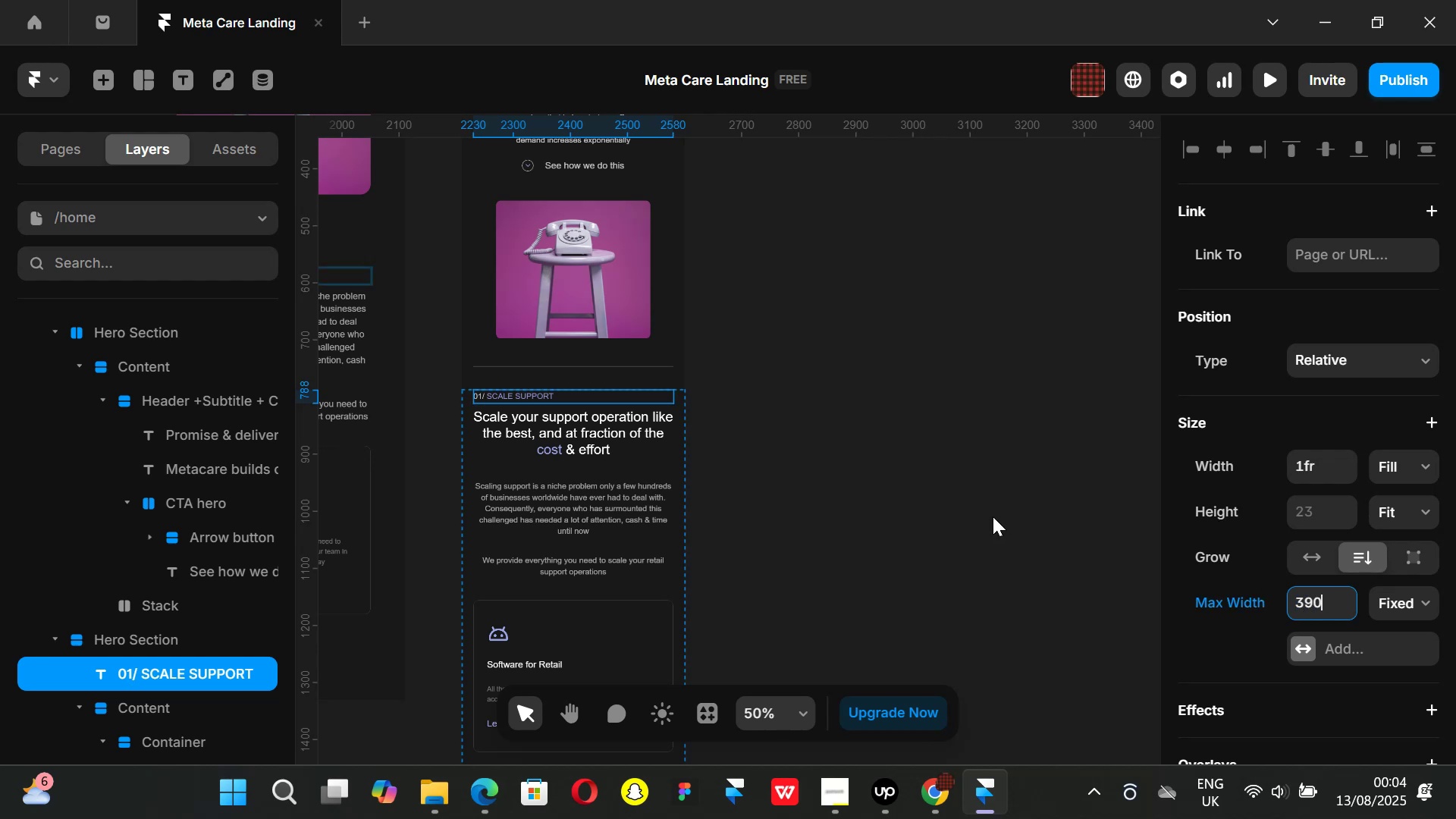 
left_click([984, 504])
 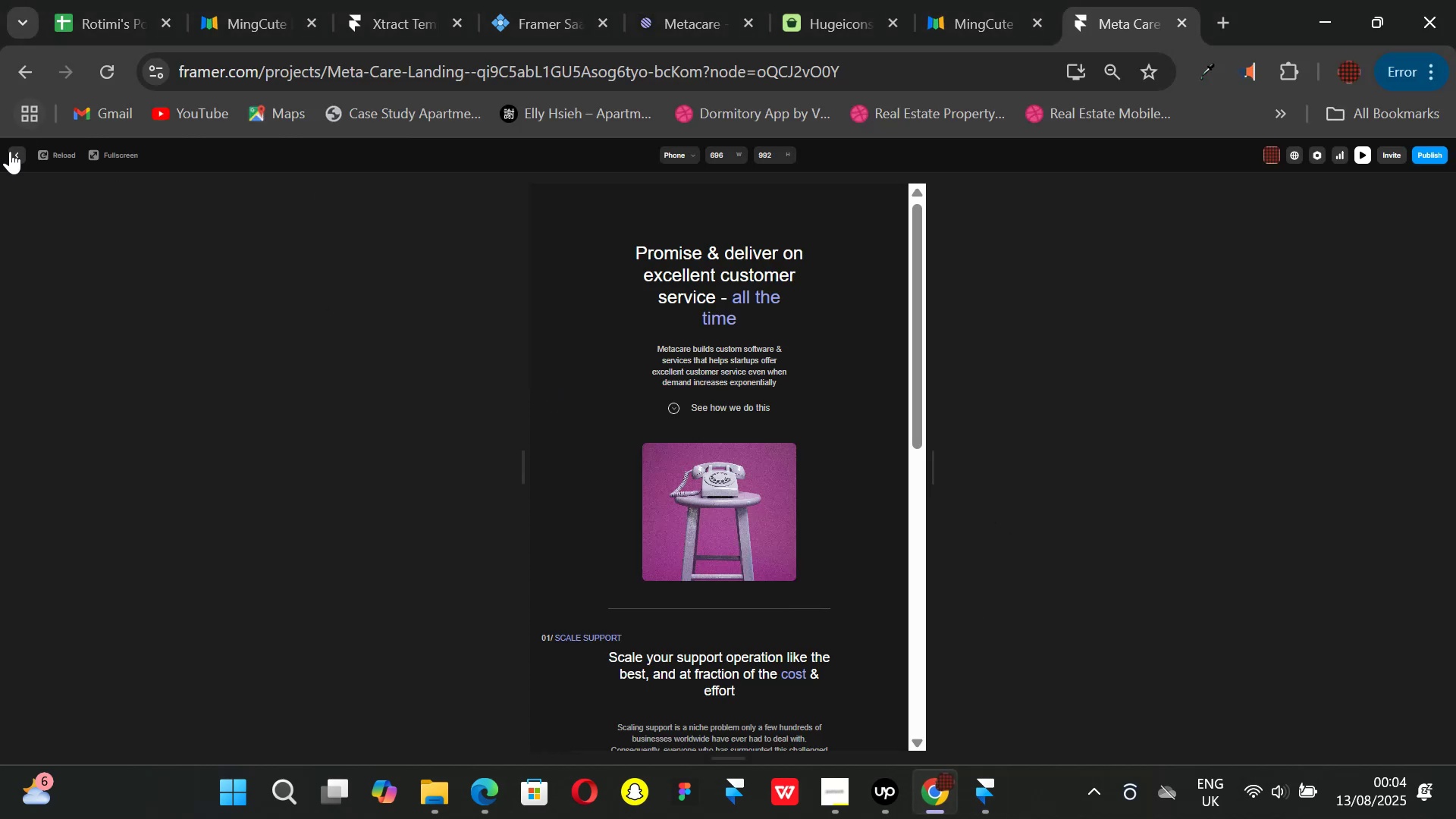 
left_click([12, 155])
 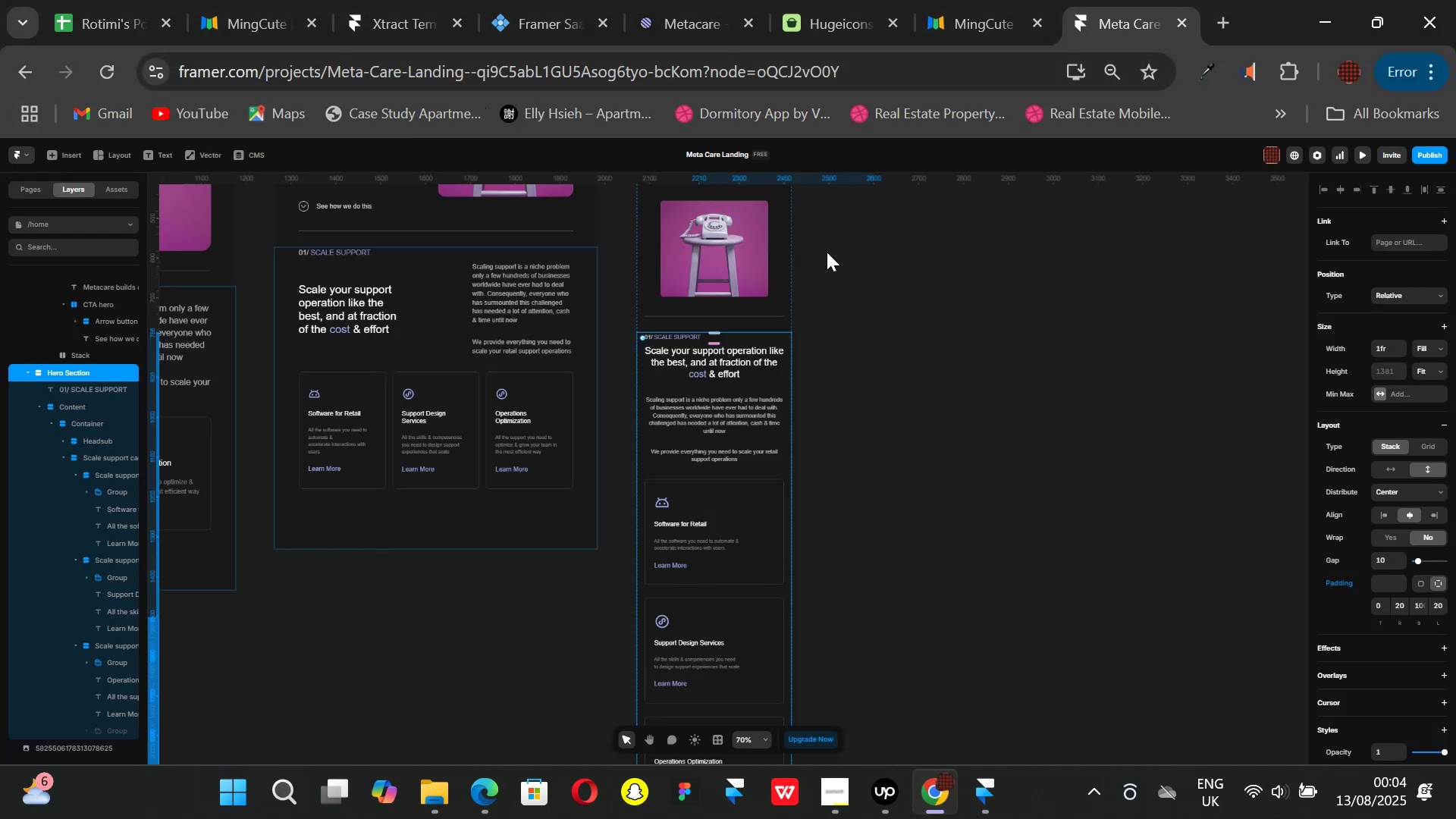 
key(Control+ControlLeft)
 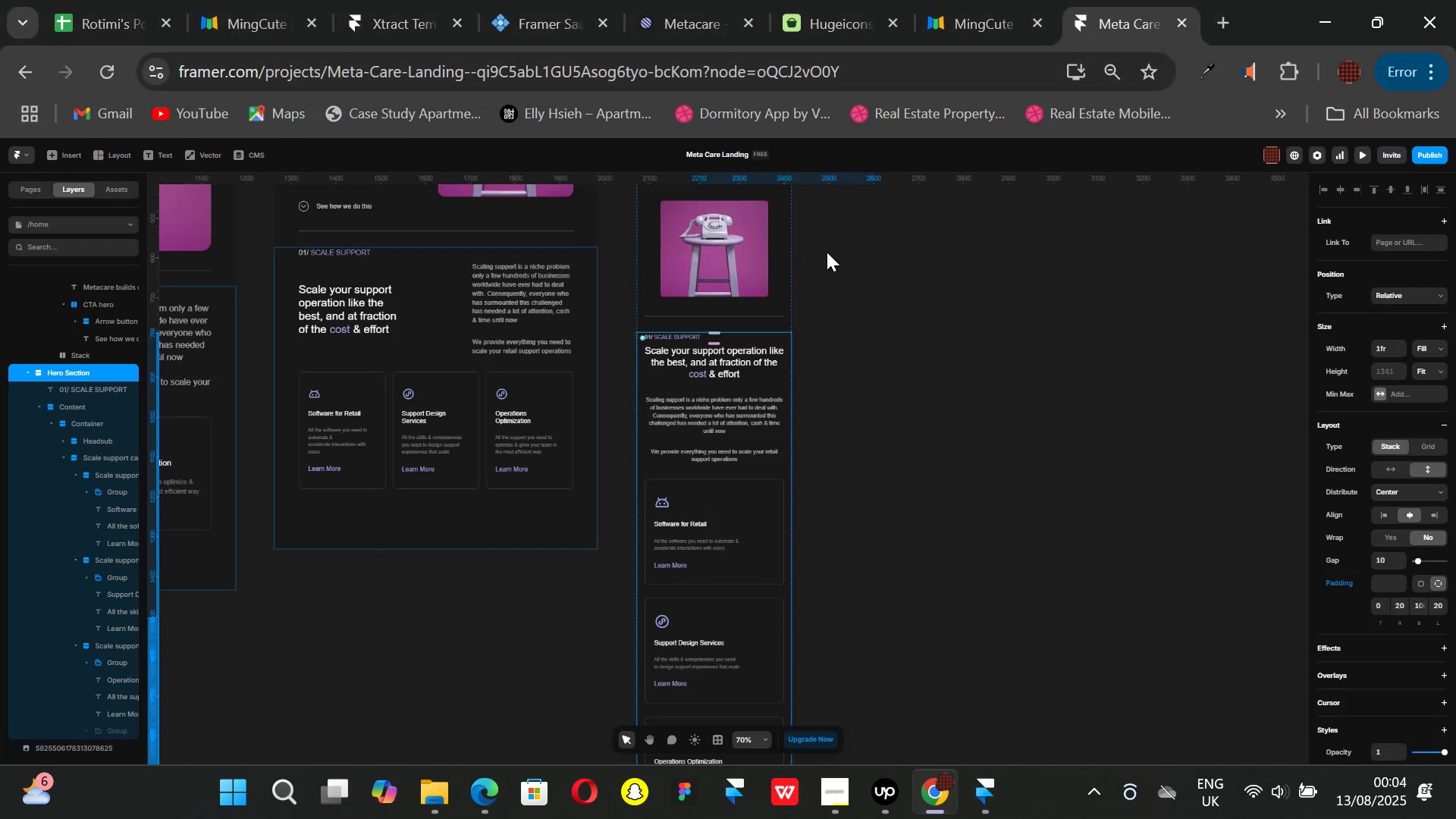 
key(Control+P)
 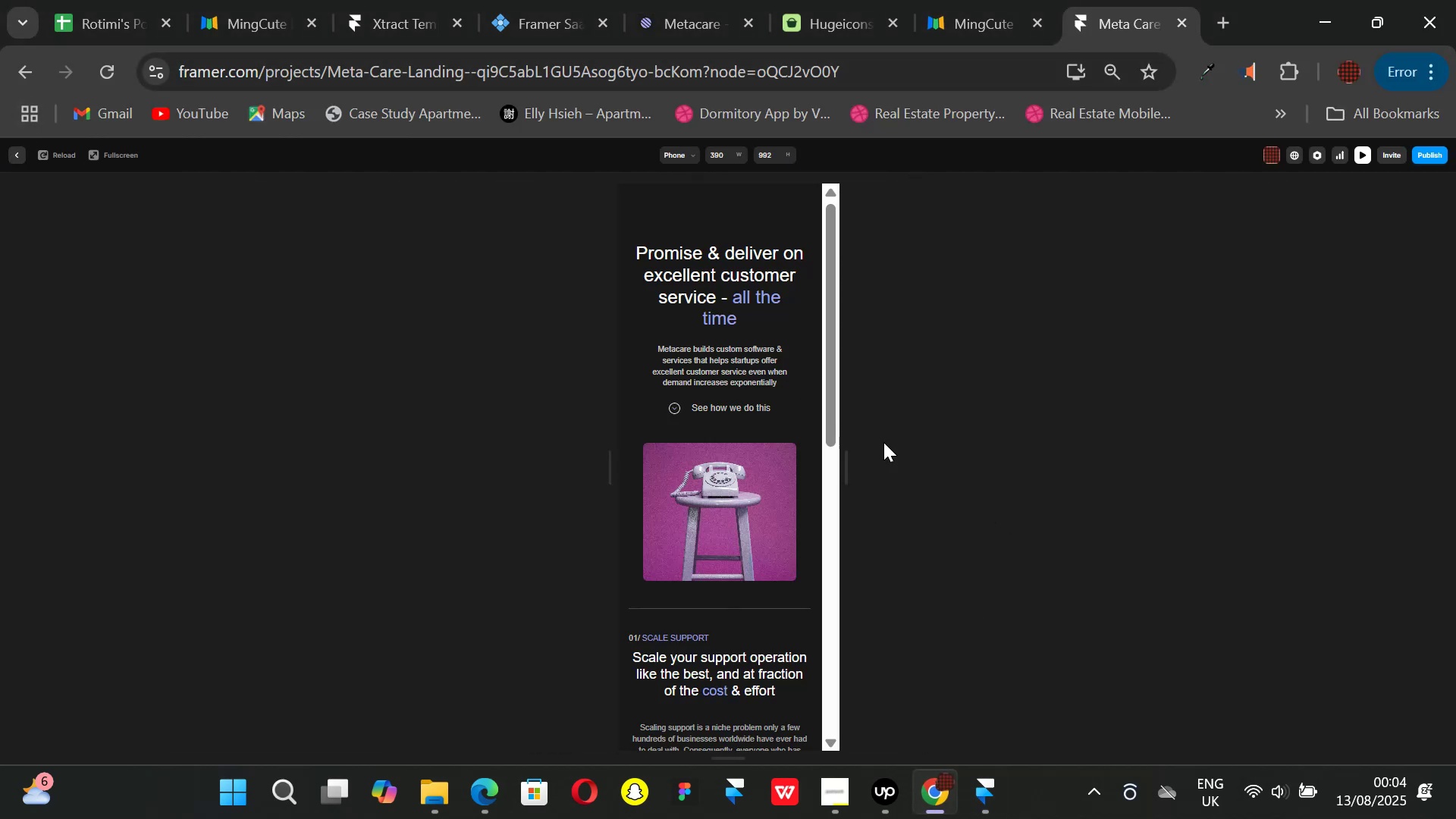 
left_click_drag(start_coordinate=[849, 459], to_coordinate=[981, 498])
 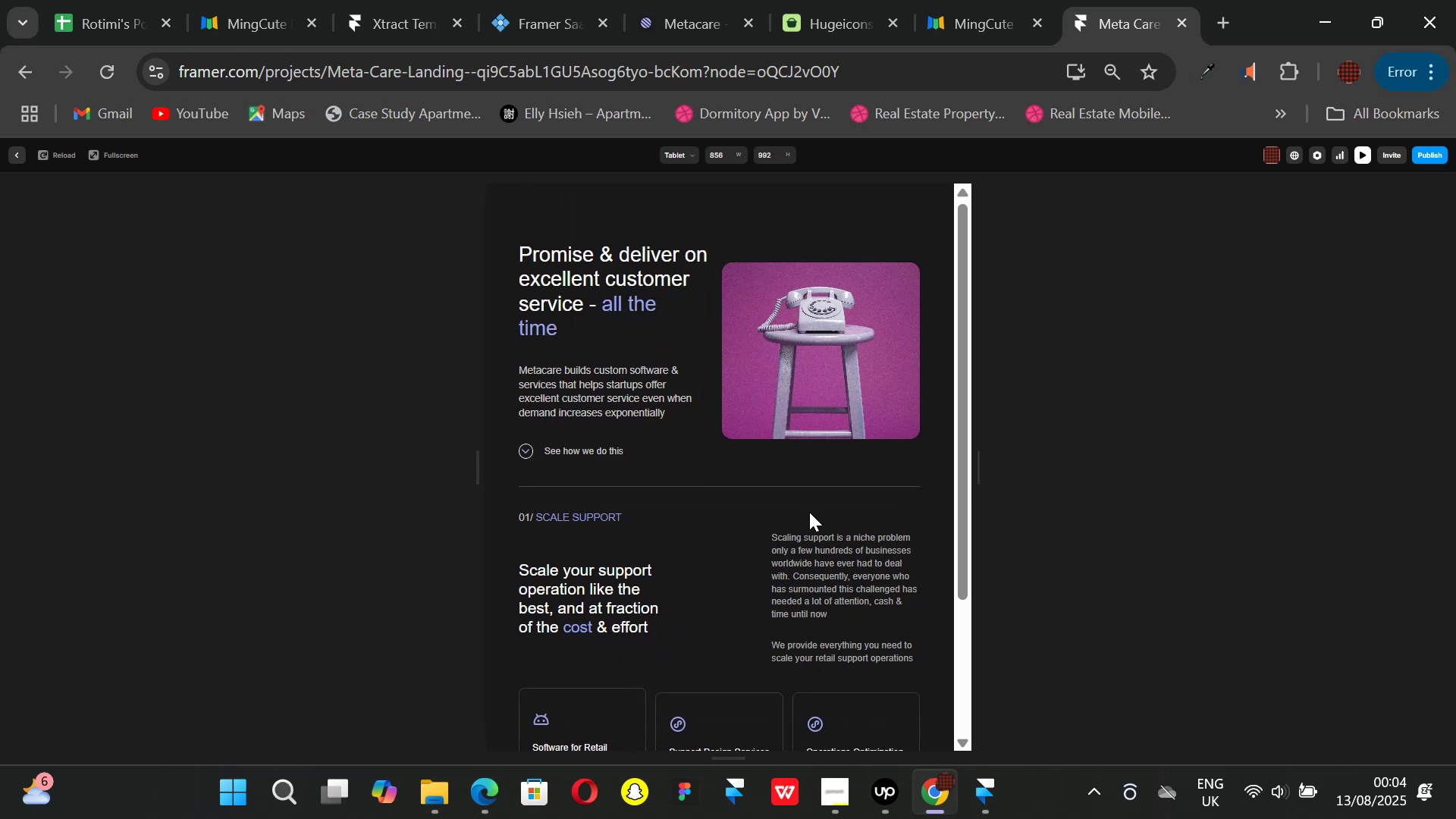 
scroll: coordinate [808, 511], scroll_direction: down, amount: 1.0
 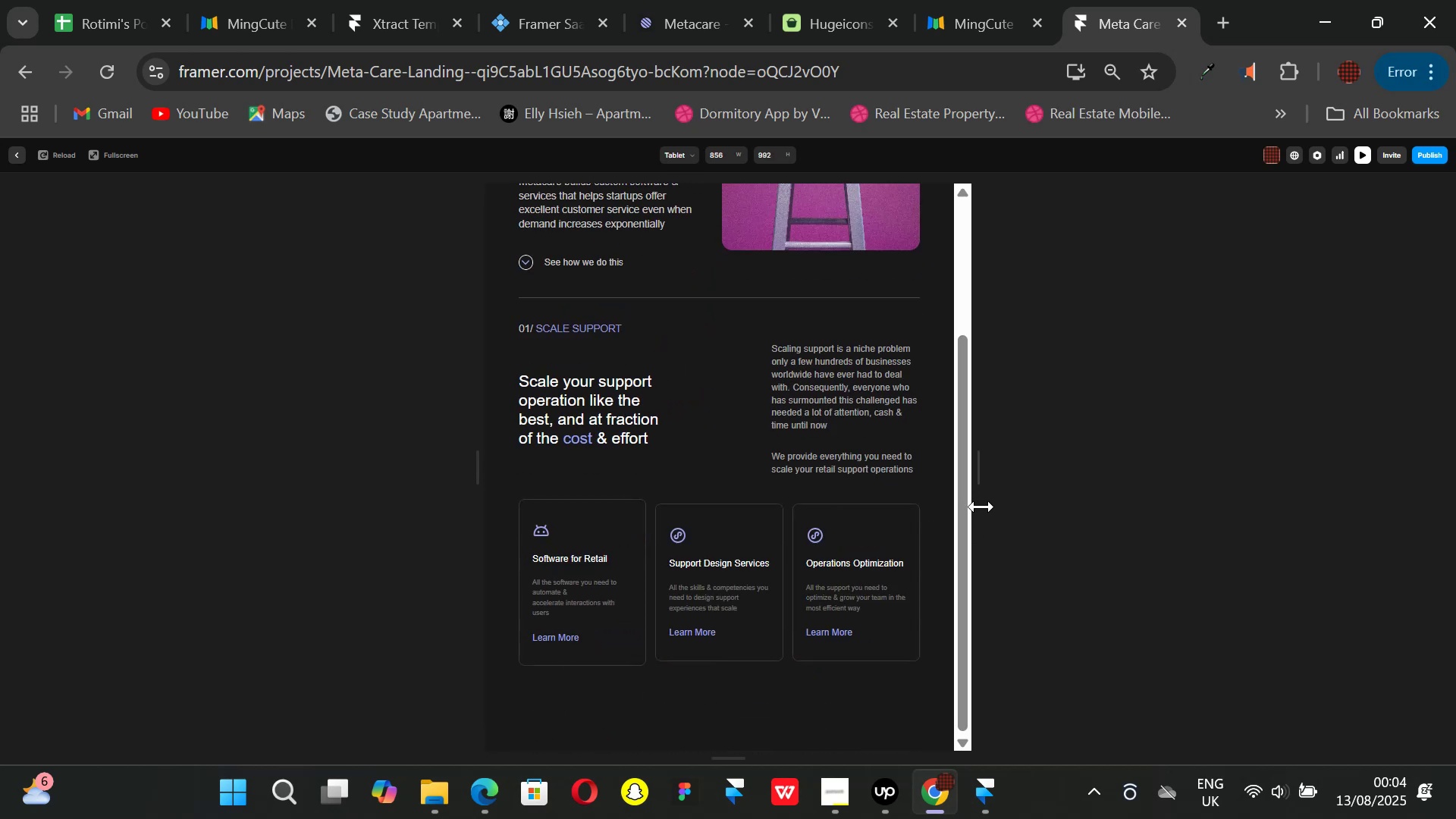 
left_click_drag(start_coordinate=[981, 467], to_coordinate=[1278, 499])
 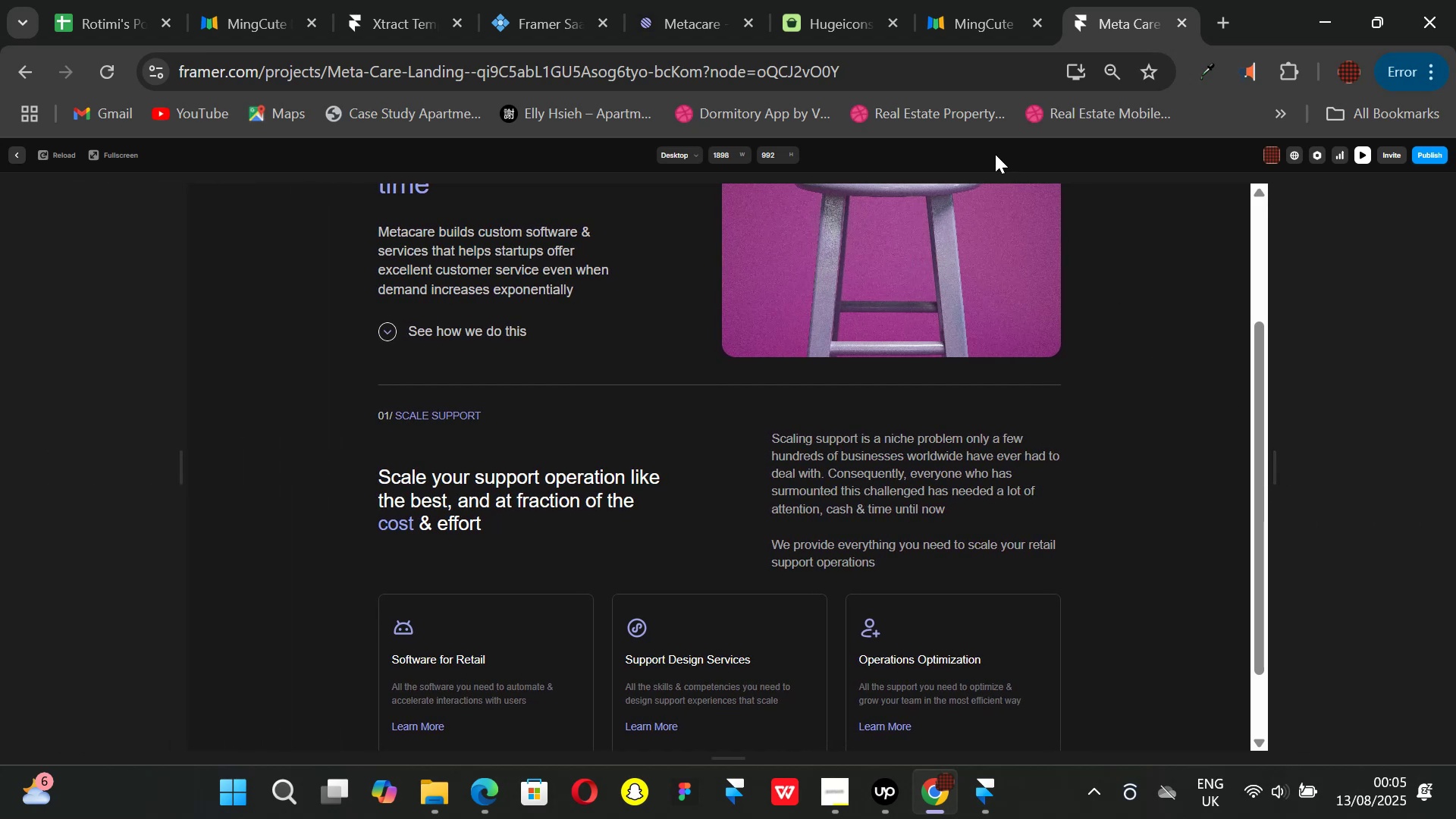 
key(Control+ControlLeft)
 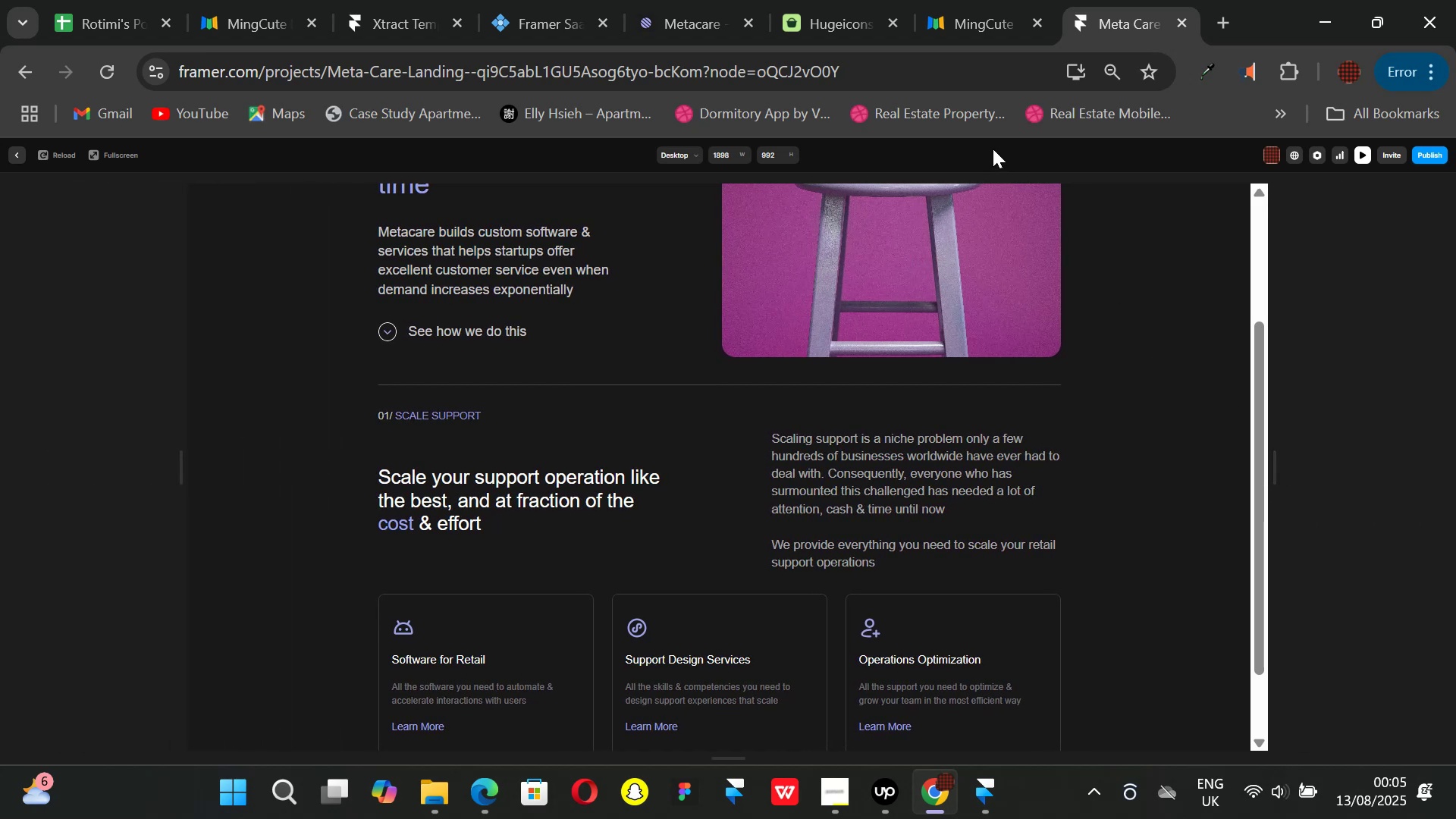 
scroll: coordinate [993, 149], scroll_direction: down, amount: 1.0
 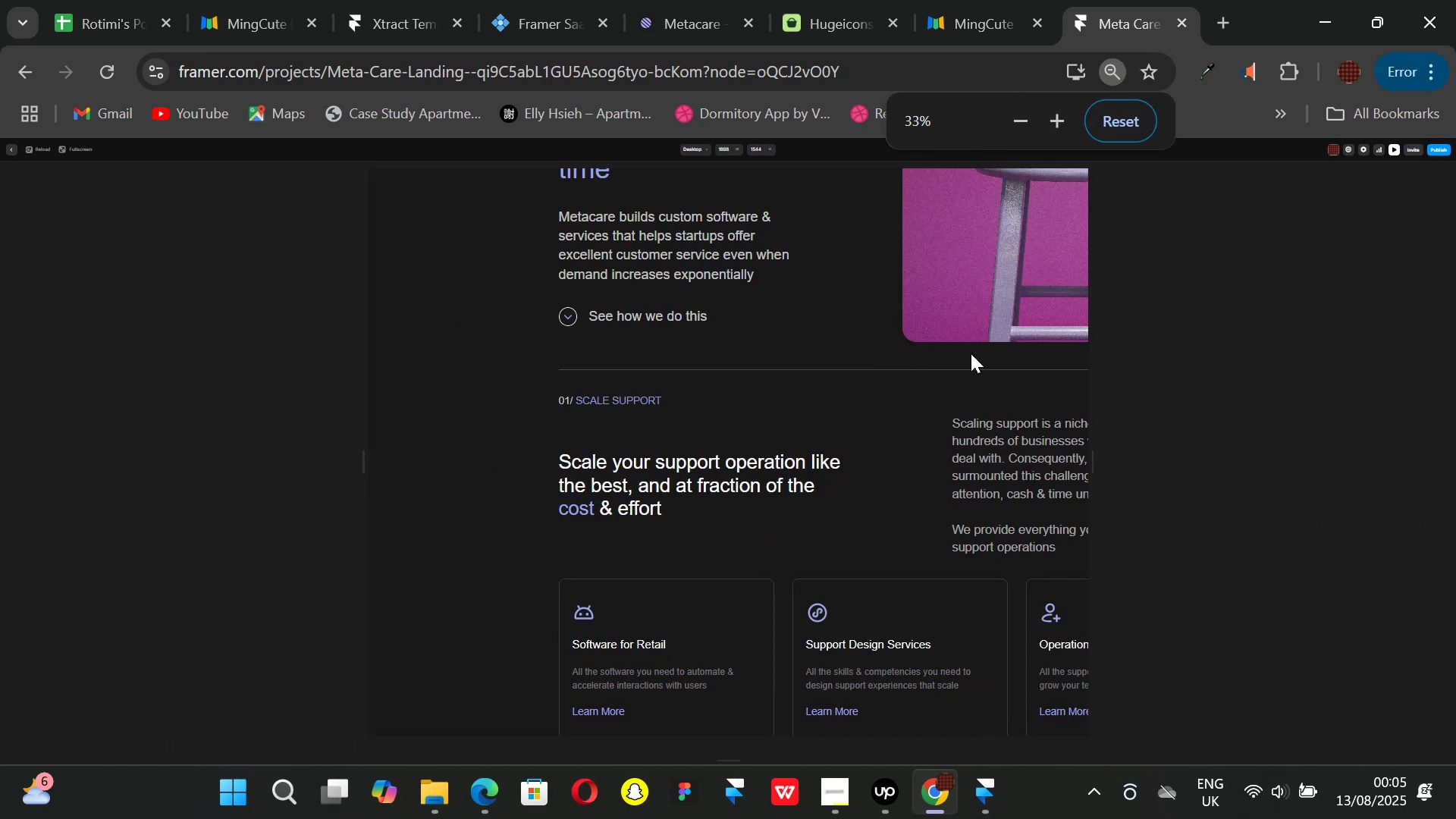 
scroll: coordinate [895, 373], scroll_direction: up, amount: 1.0
 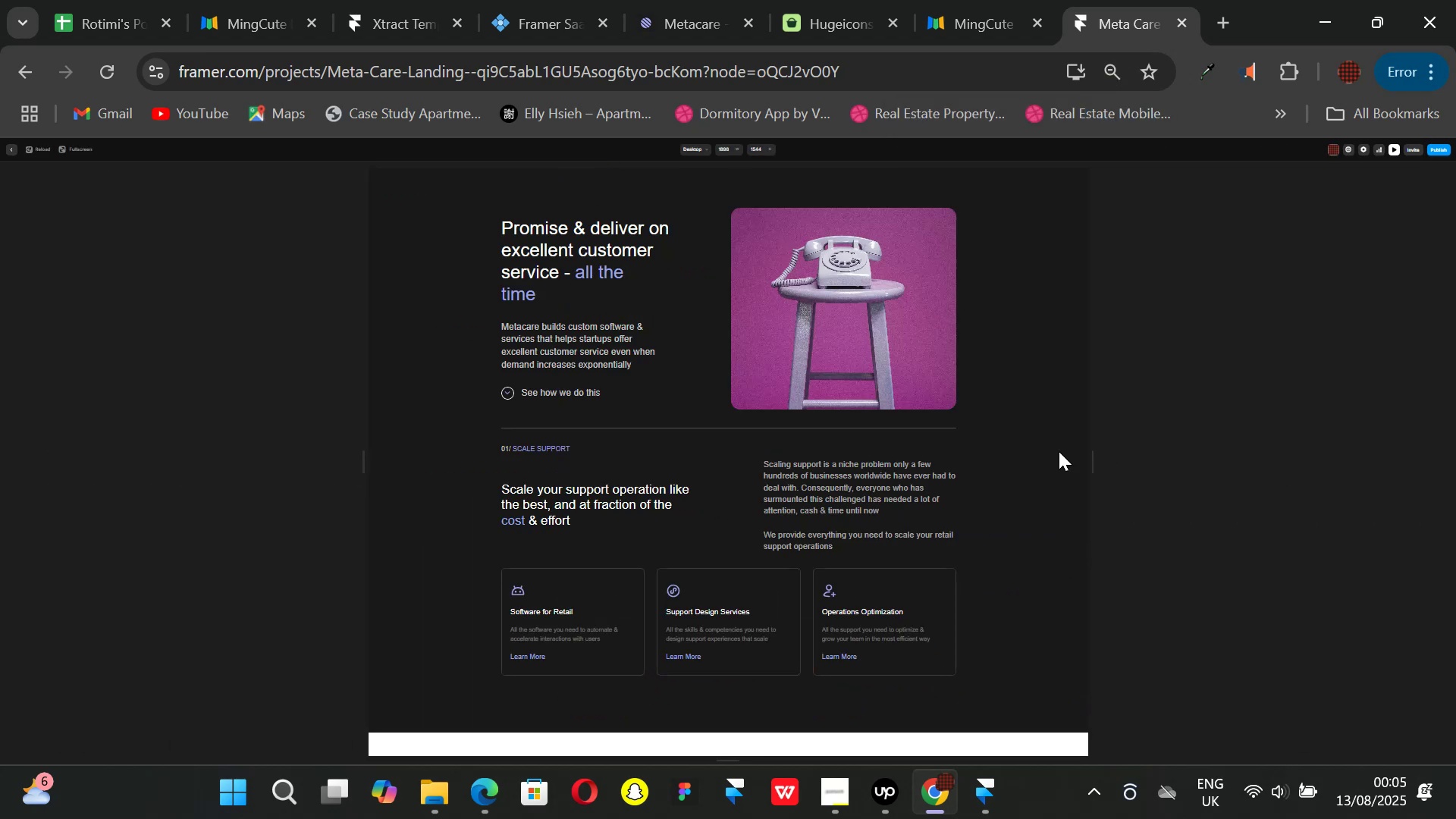 
scroll: coordinate [820, 358], scroll_direction: none, amount: 0.0
 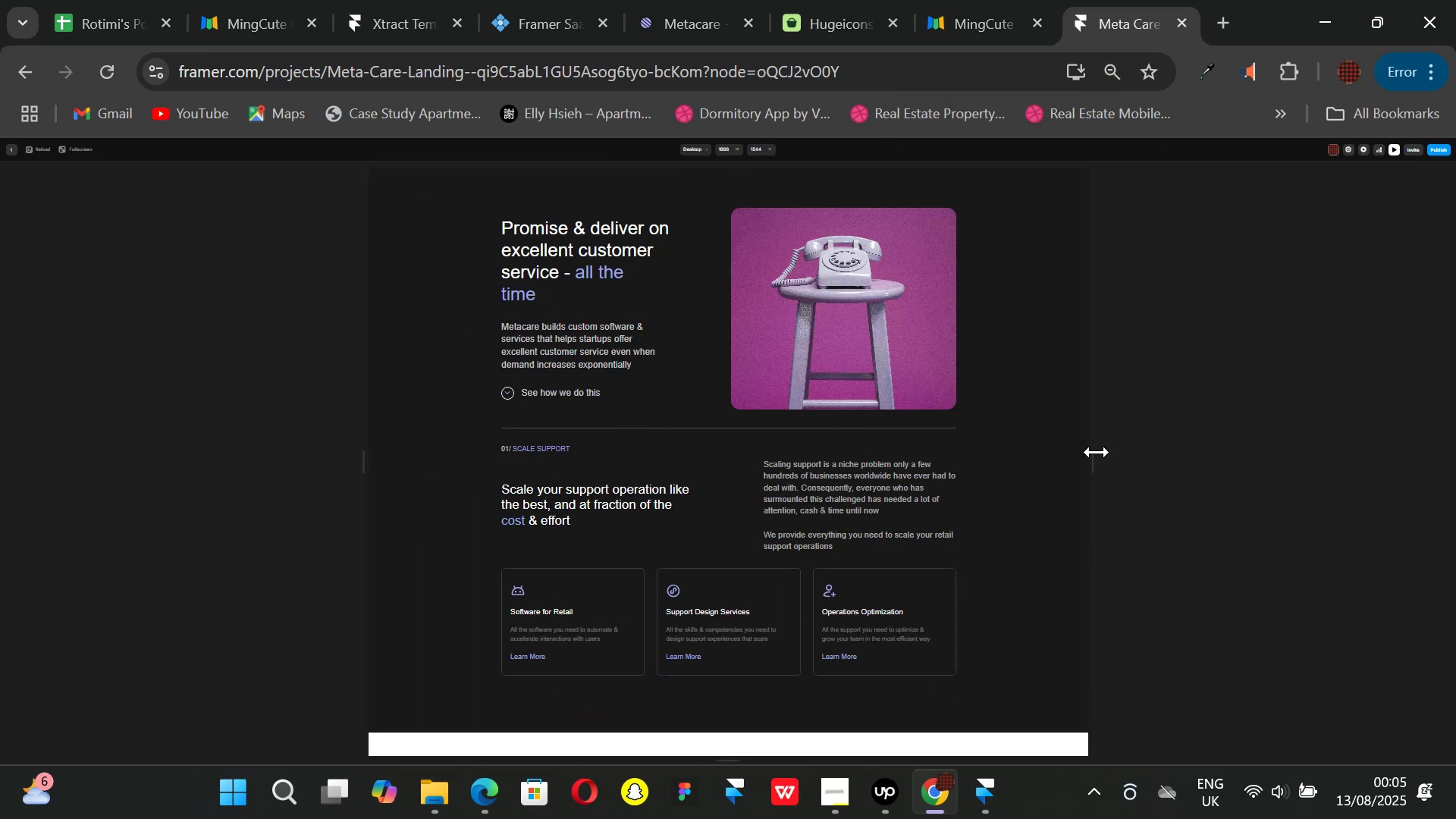 
left_click_drag(start_coordinate=[1094, 452], to_coordinate=[1078, 456])
 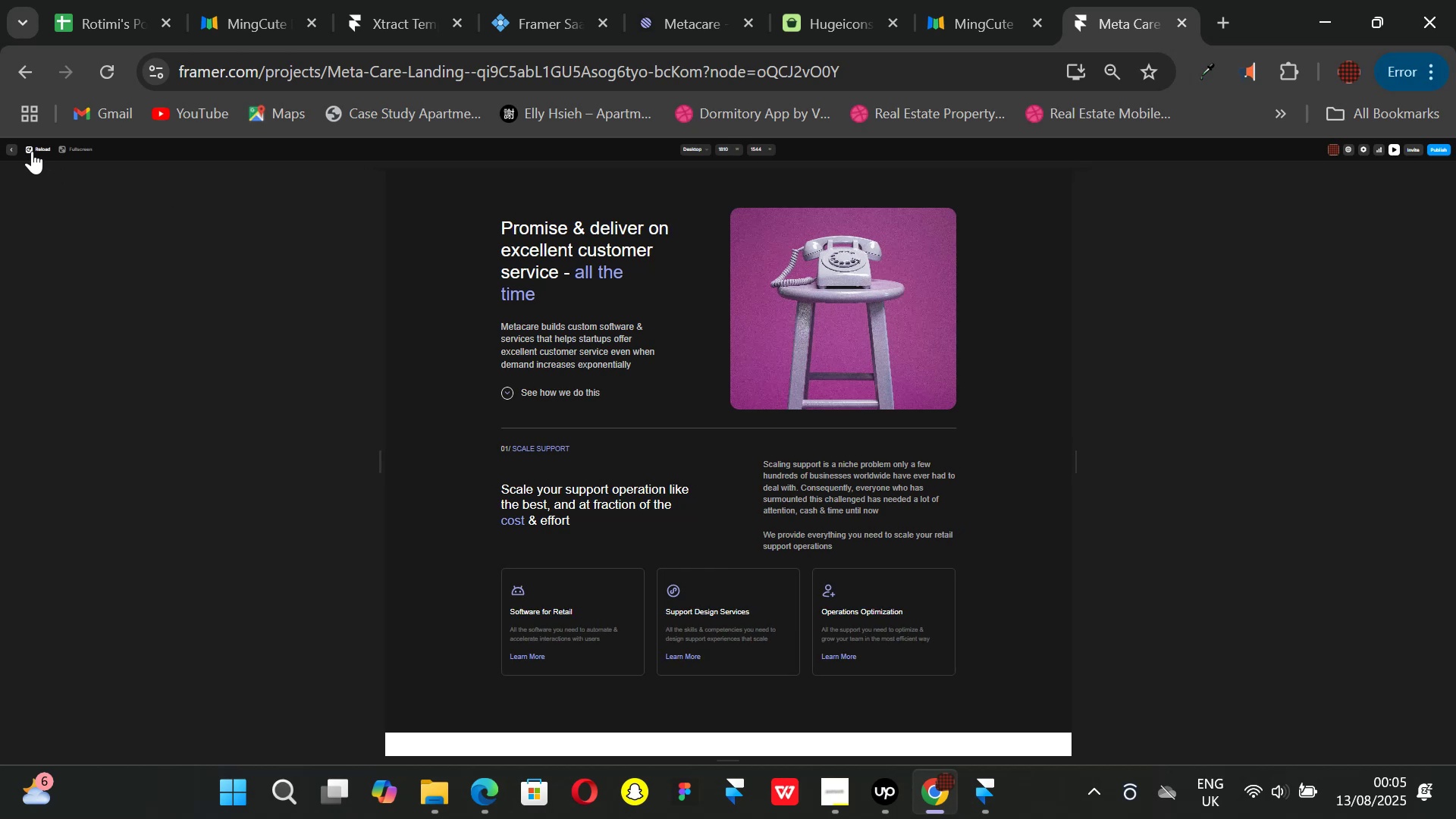 
left_click([32, 151])
 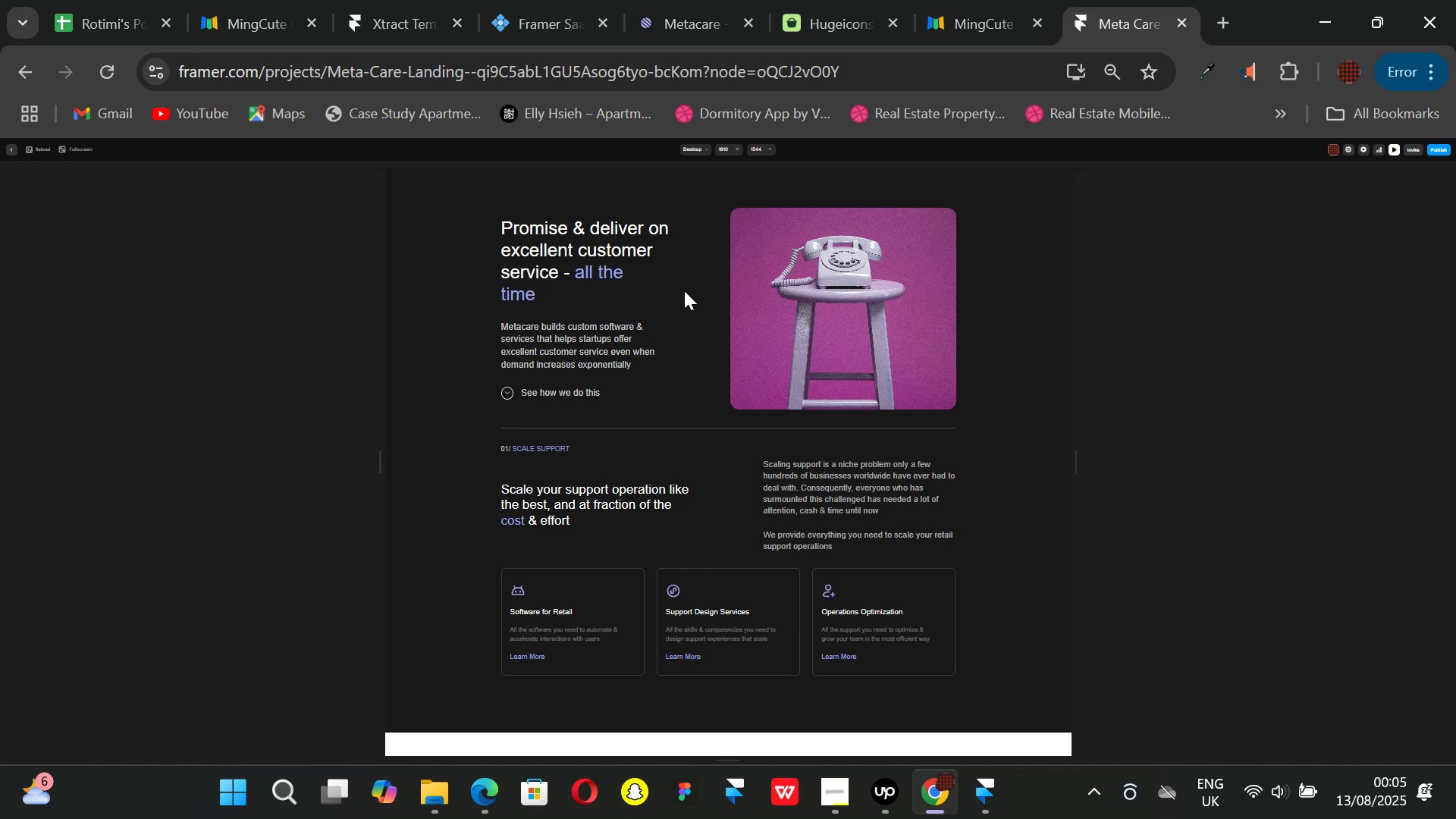 
scroll: coordinate [686, 366], scroll_direction: up, amount: 3.0
 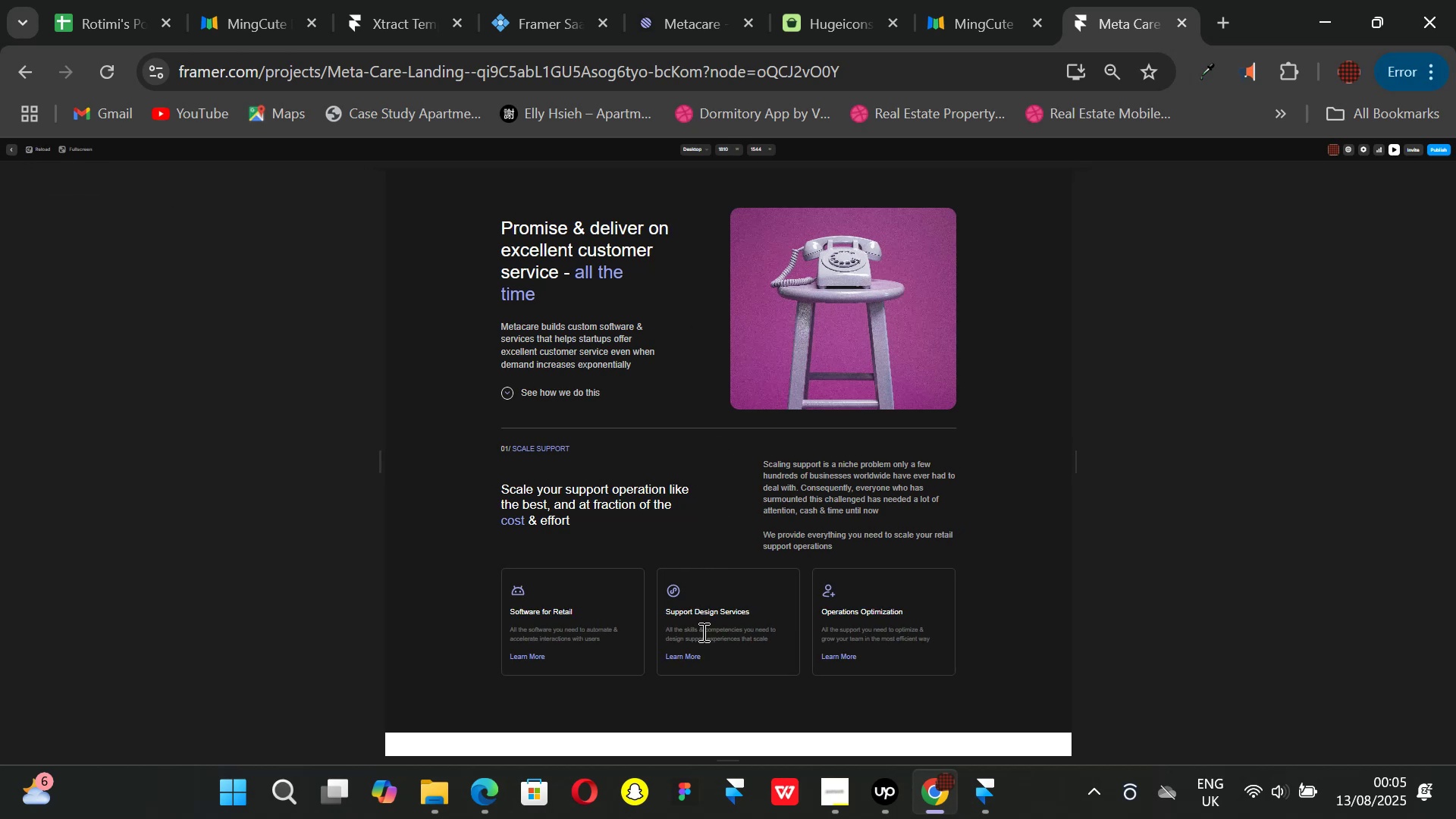 
scroll: coordinate [1149, 431], scroll_direction: down, amount: 1.0
 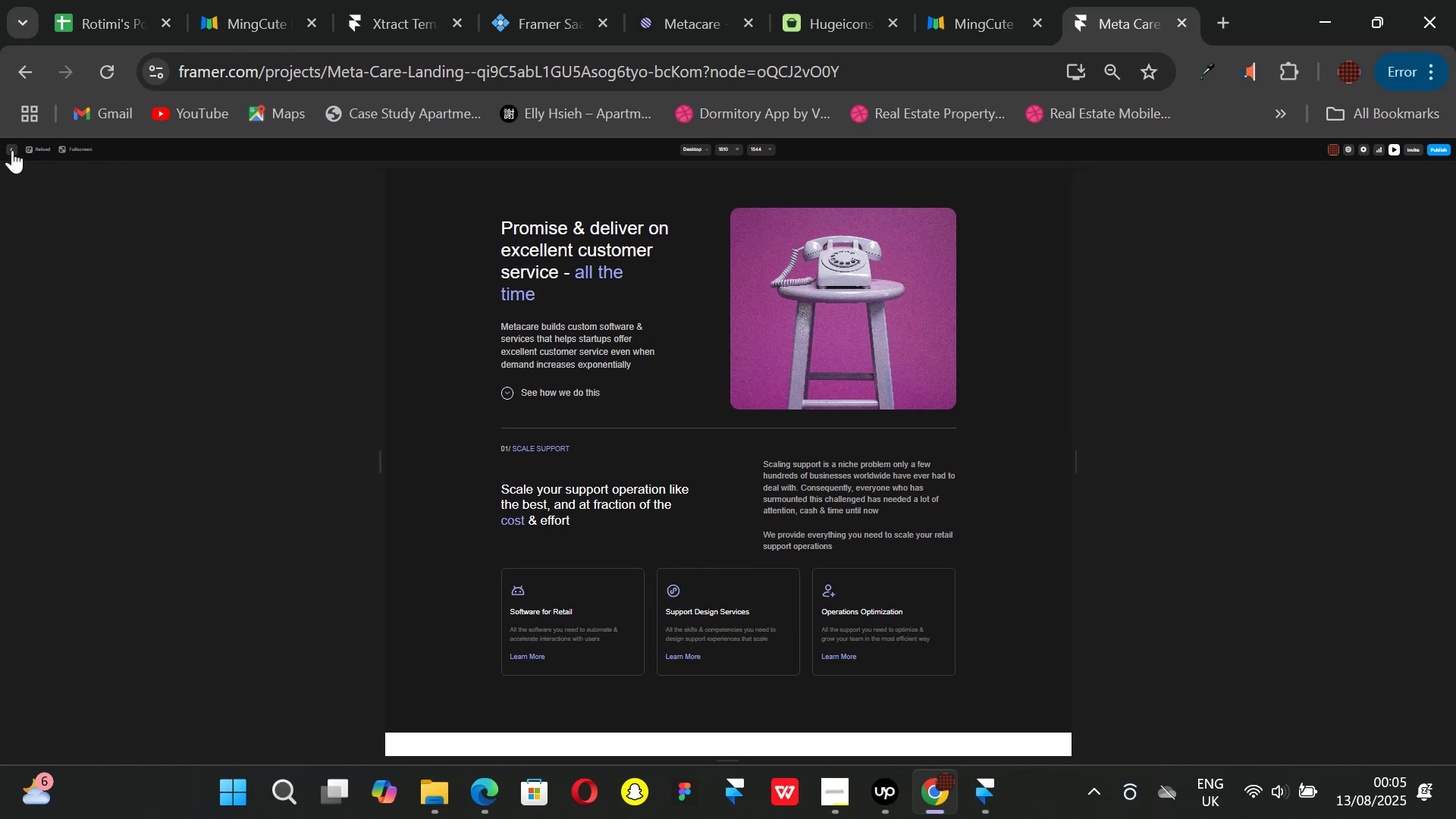 
left_click([12, 150])
 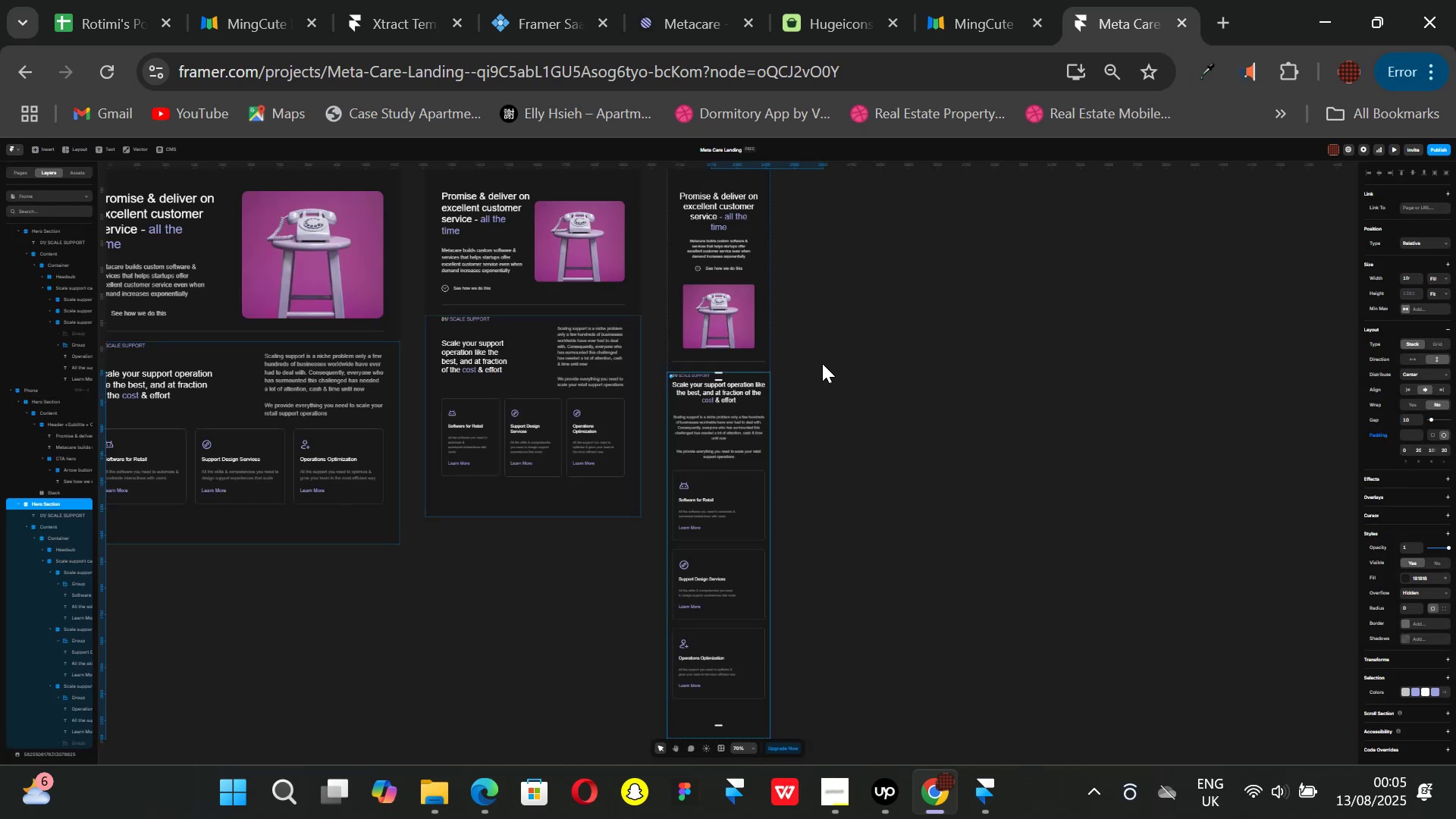 
left_click([887, 363])
 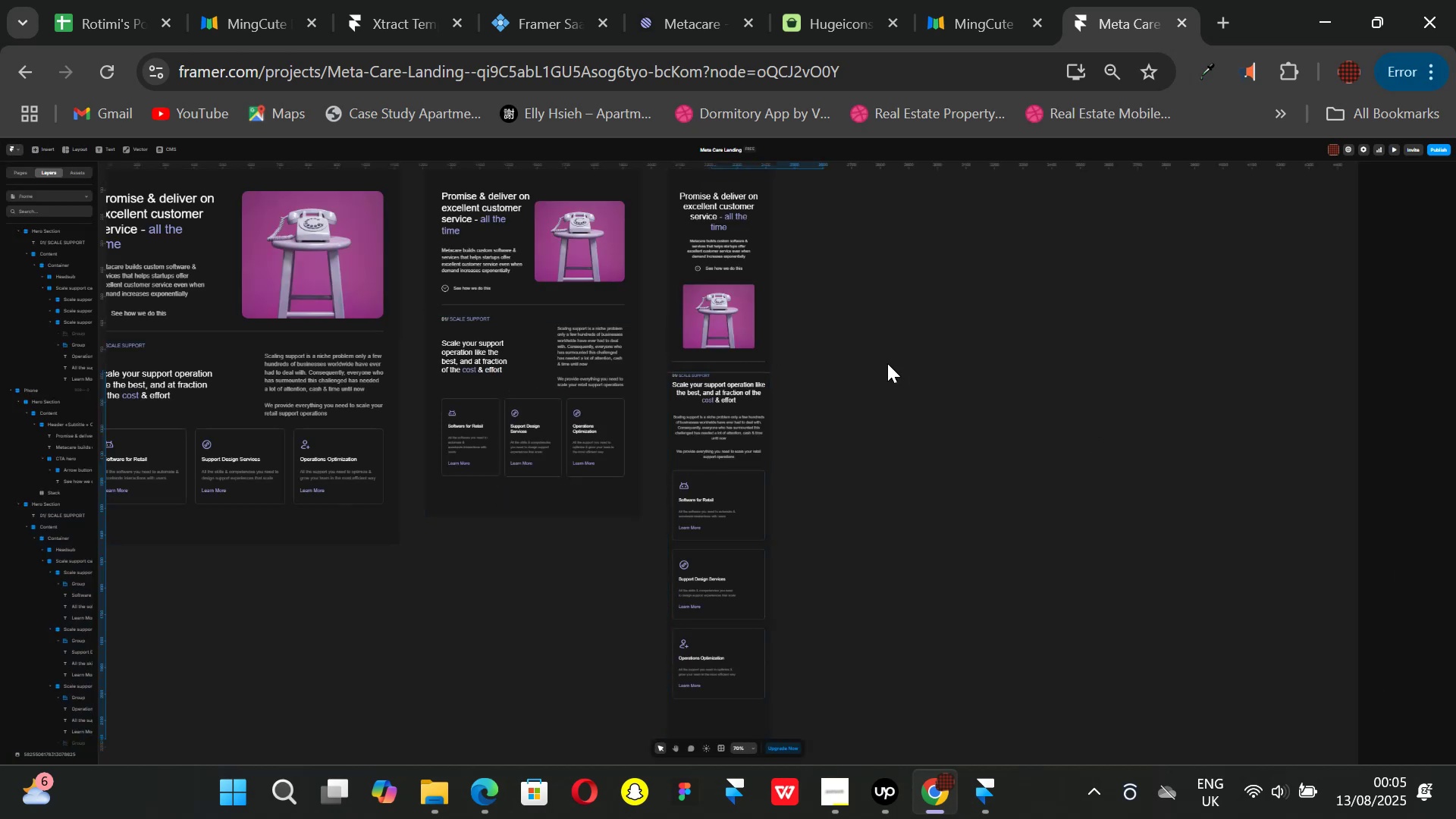 
key(Control+ControlLeft)
 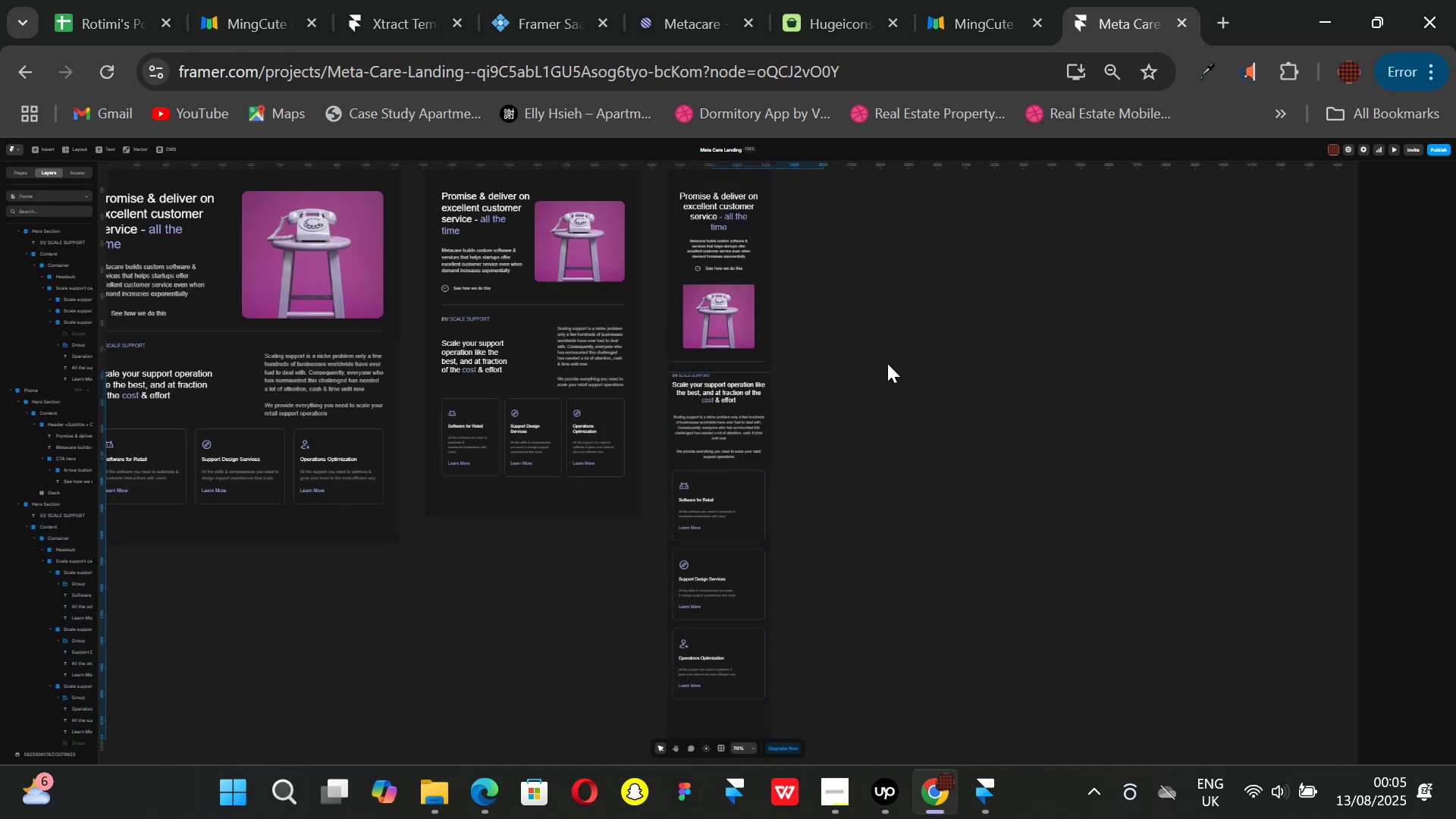 
key(Control+P)
 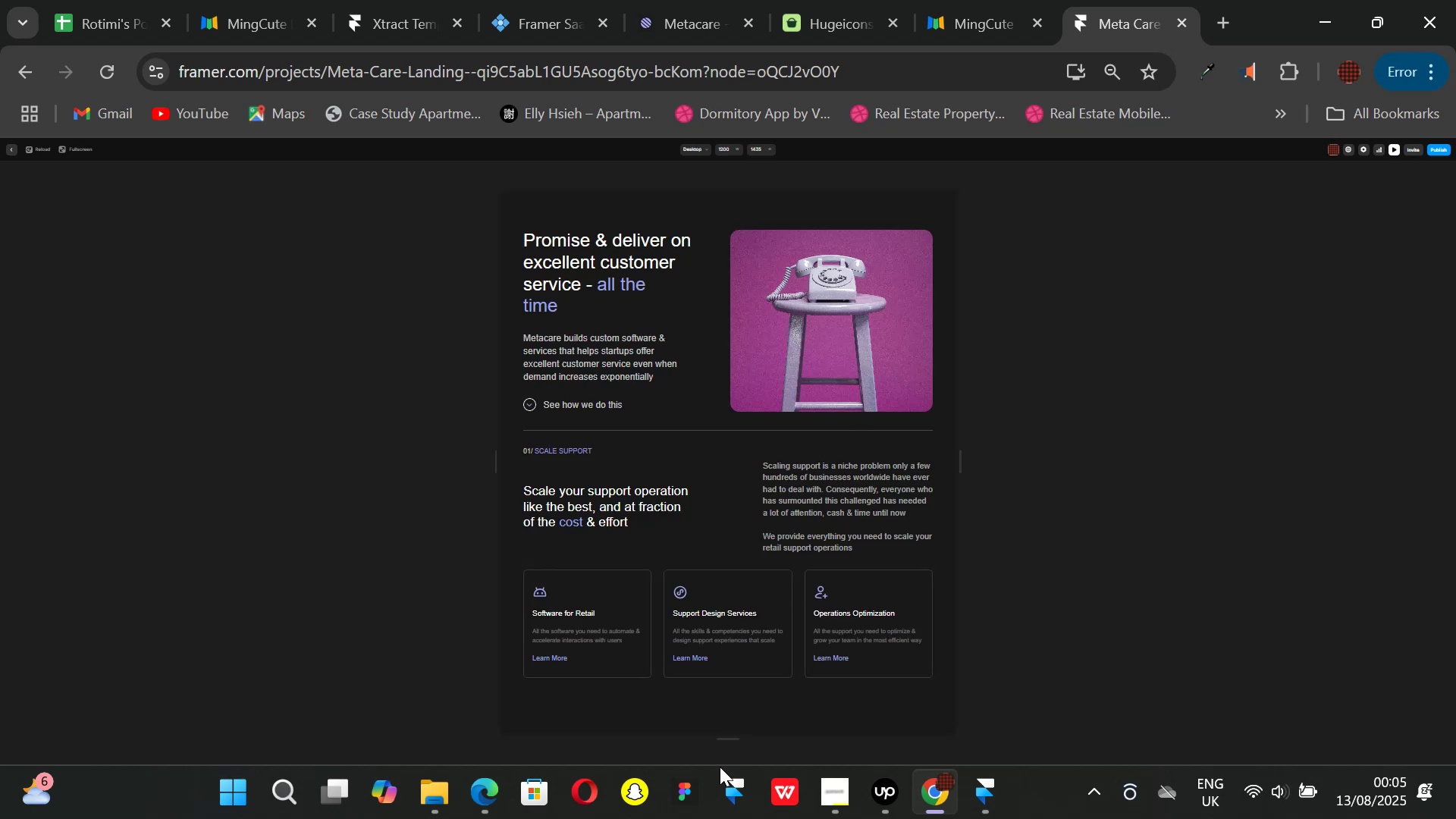 
left_click_drag(start_coordinate=[726, 741], to_coordinate=[752, 739])
 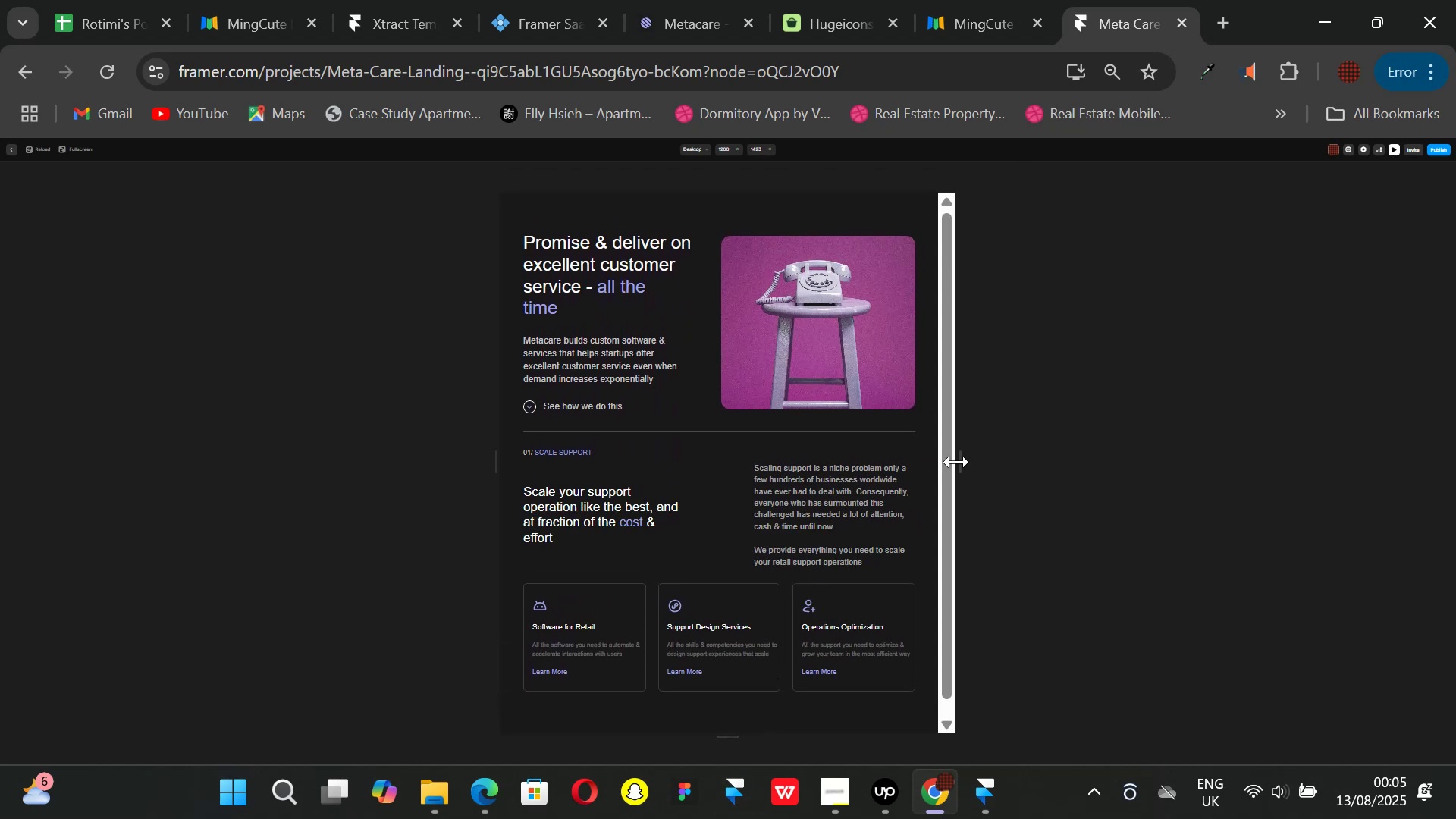 
left_click_drag(start_coordinate=[956, 462], to_coordinate=[764, 406])
 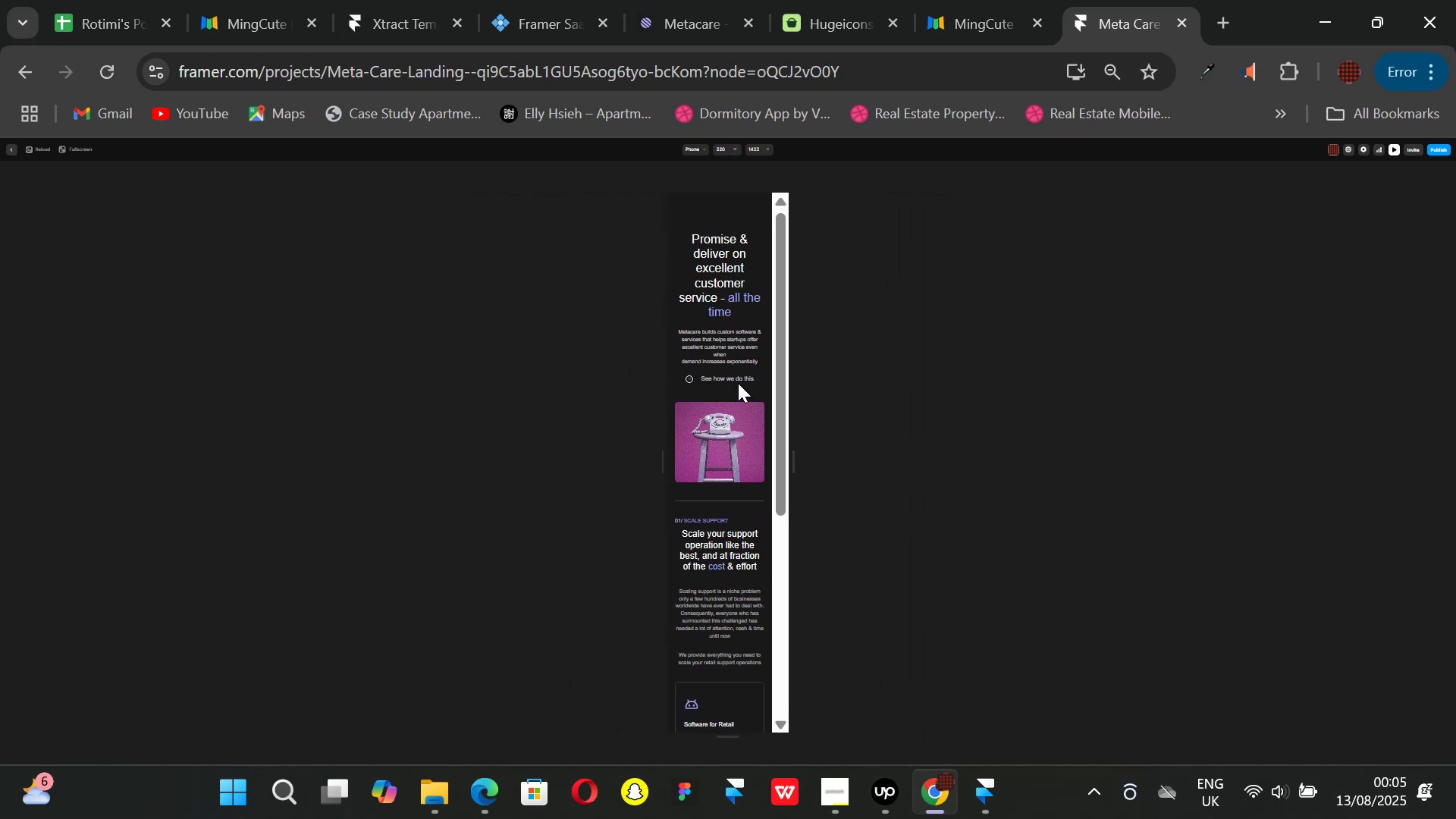 
scroll: coordinate [727, 399], scroll_direction: up, amount: 1.0
 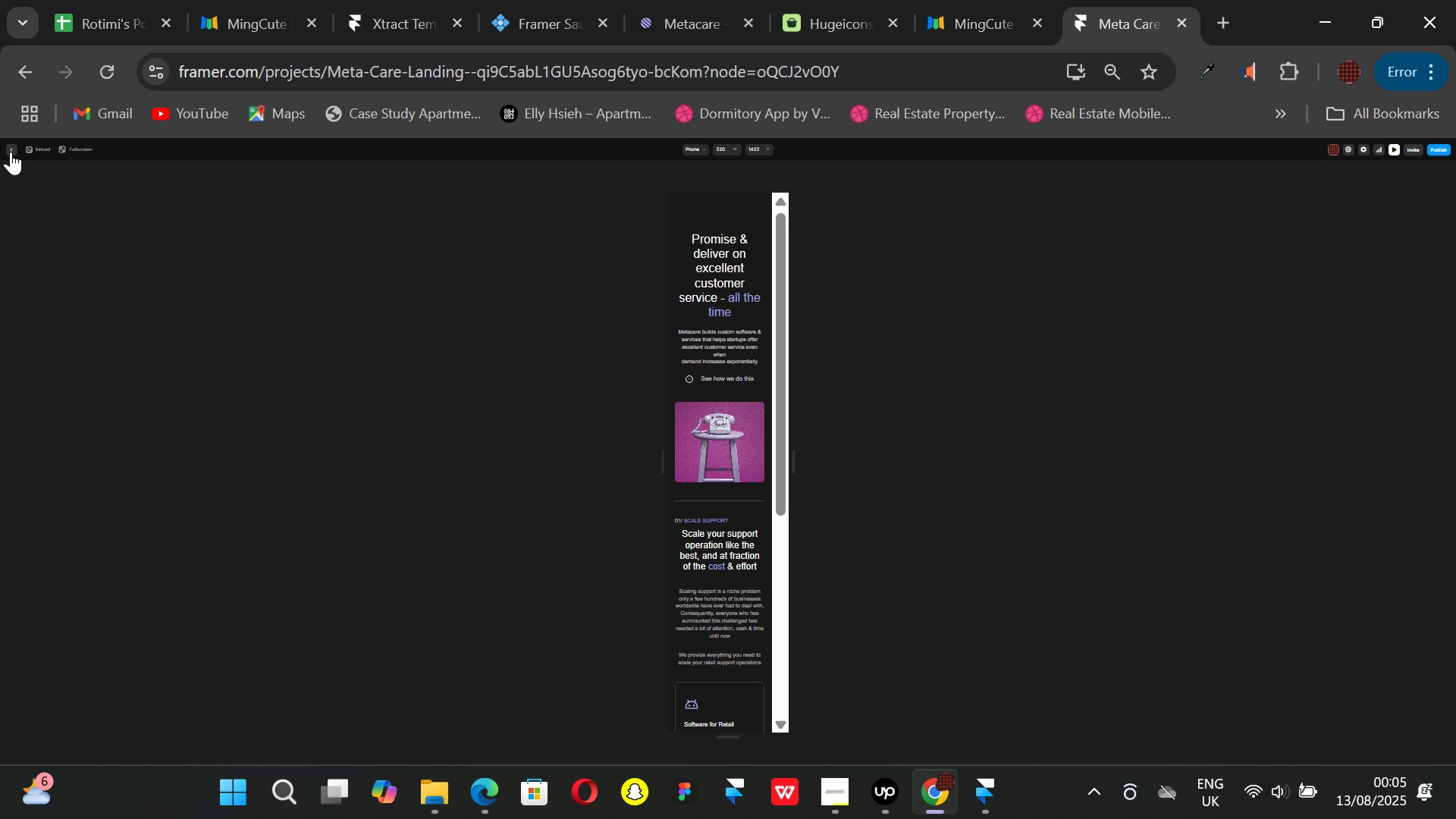 
left_click([11, 152])
 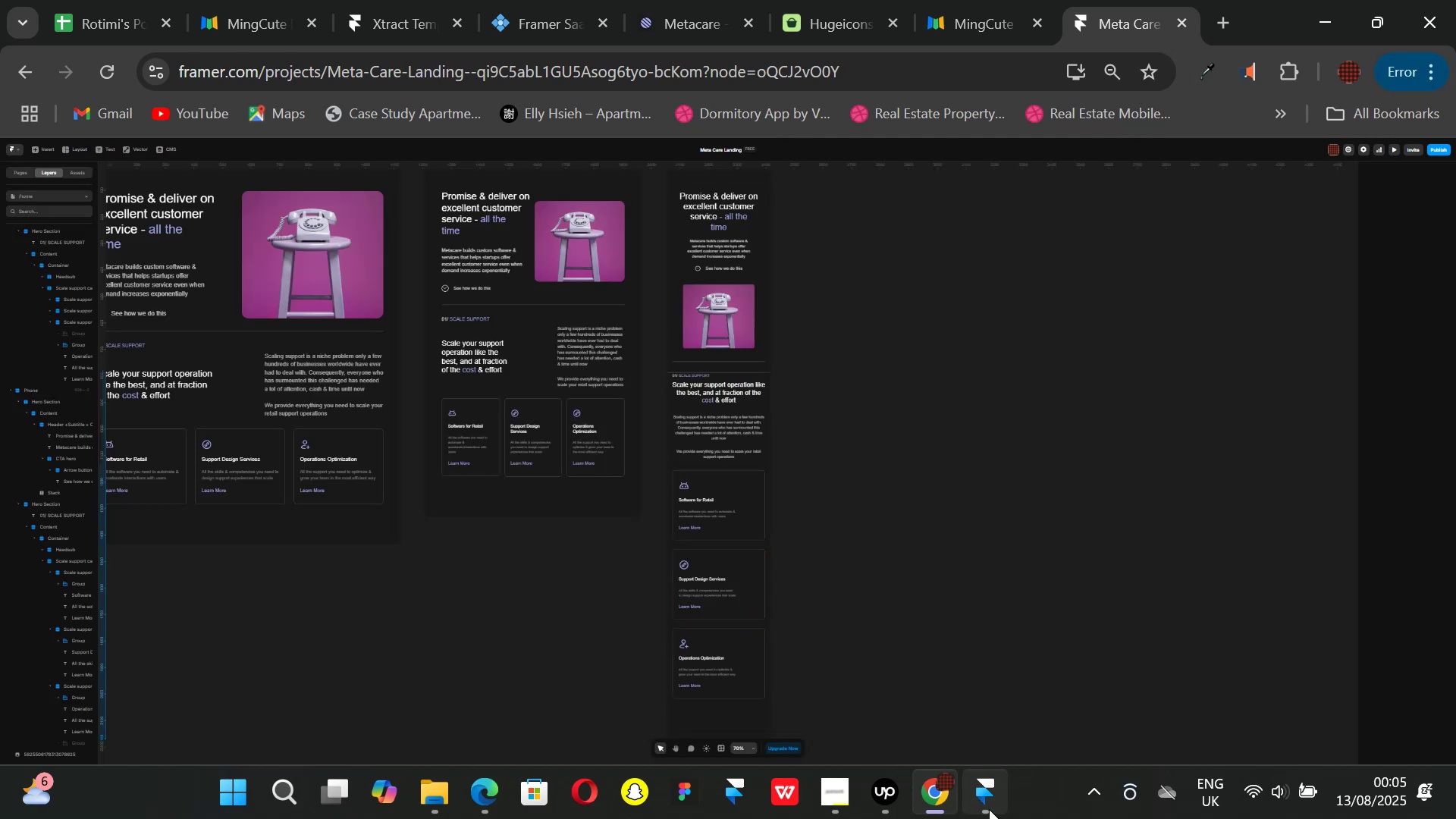 
left_click([987, 806])
 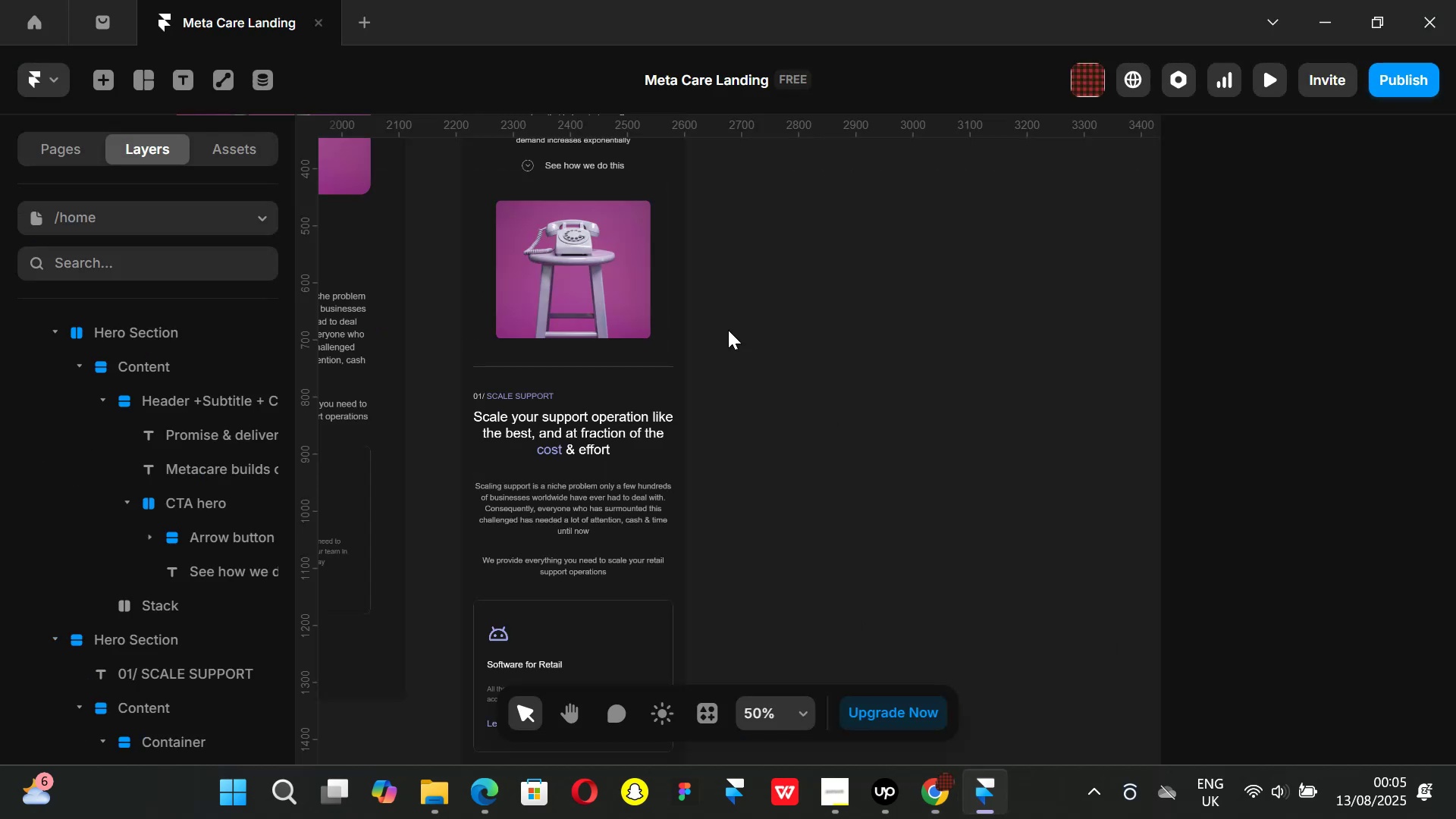 
hold_key(key=ShiftLeft, duration=1.51)
scroll: coordinate [755, 363], scroll_direction: up, amount: 17.0
 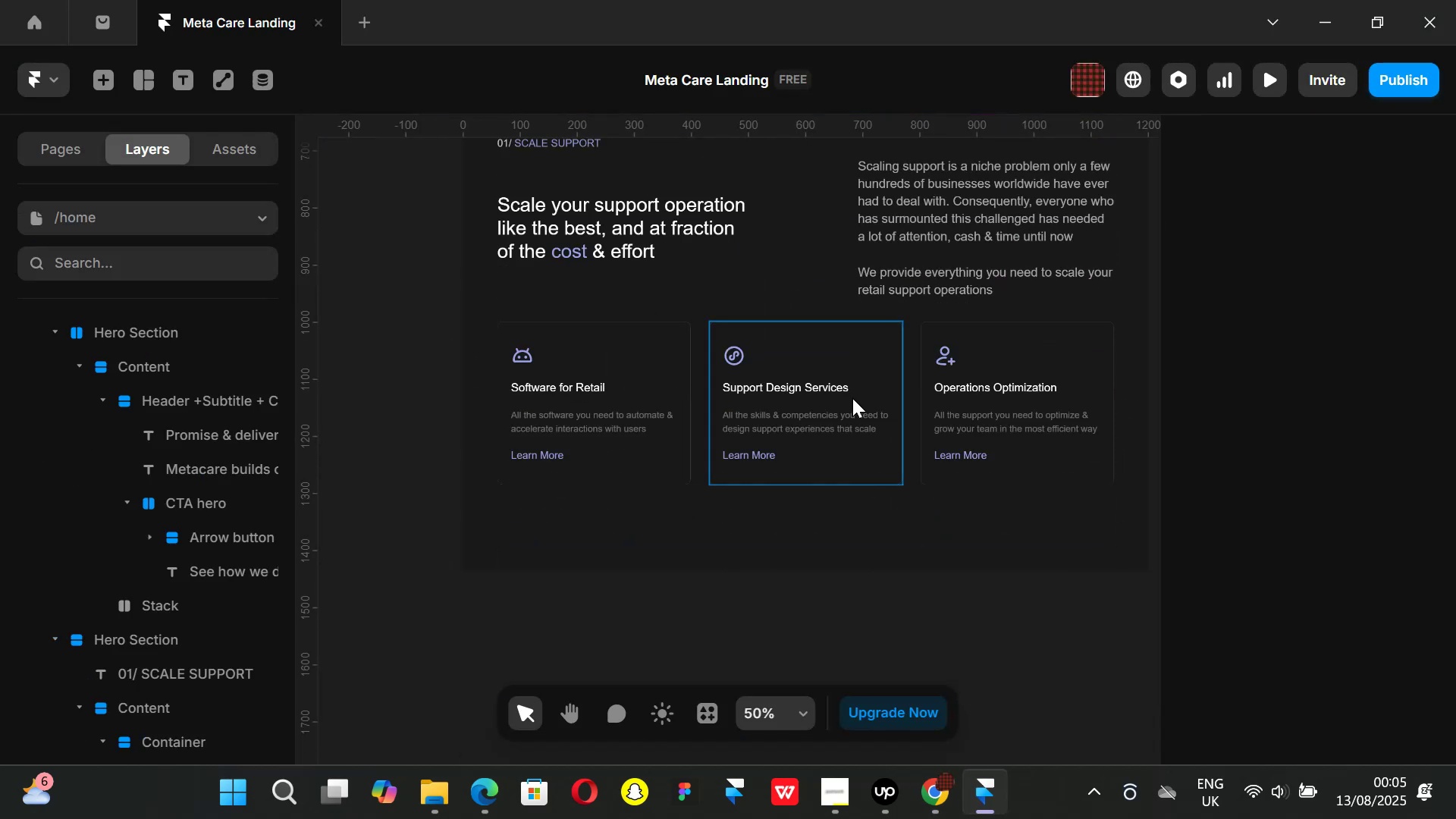 
hold_key(key=ShiftLeft, duration=0.87)
 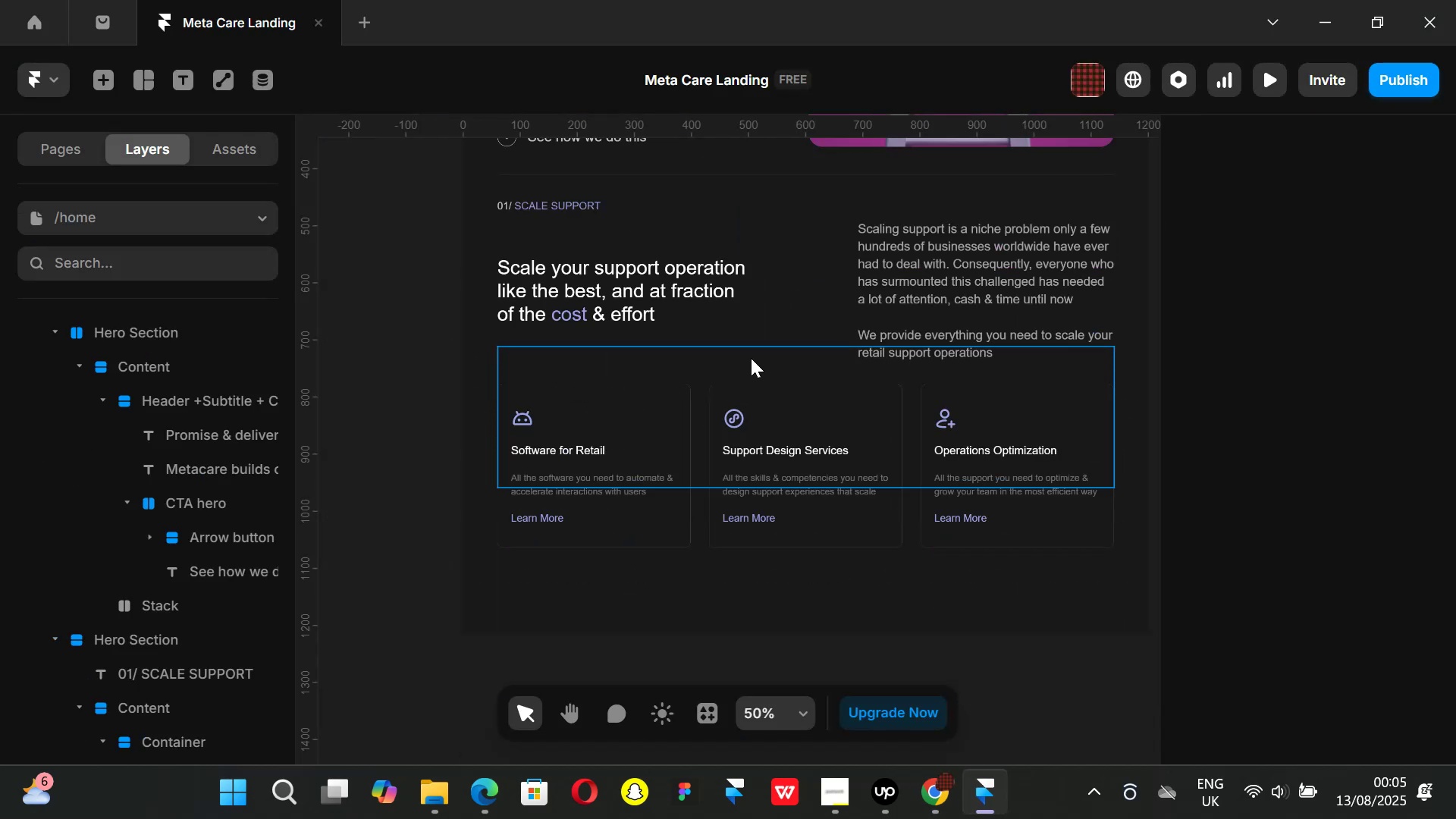 
hold_key(key=ShiftLeft, duration=1.78)
scroll: coordinate [852, 398], scroll_direction: down, amount: 1.0
 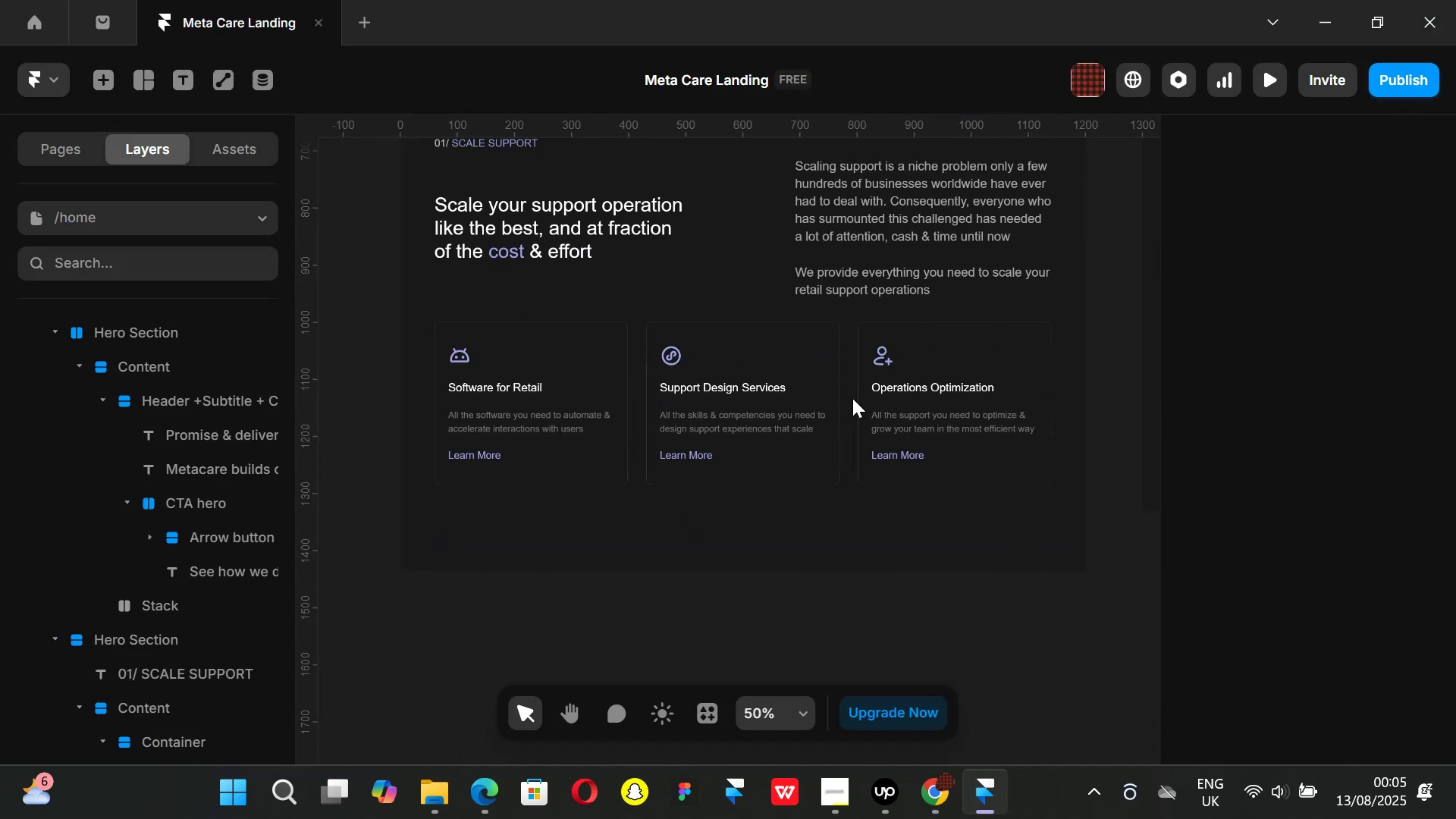 
hold_key(key=ShiftLeft, duration=0.44)
 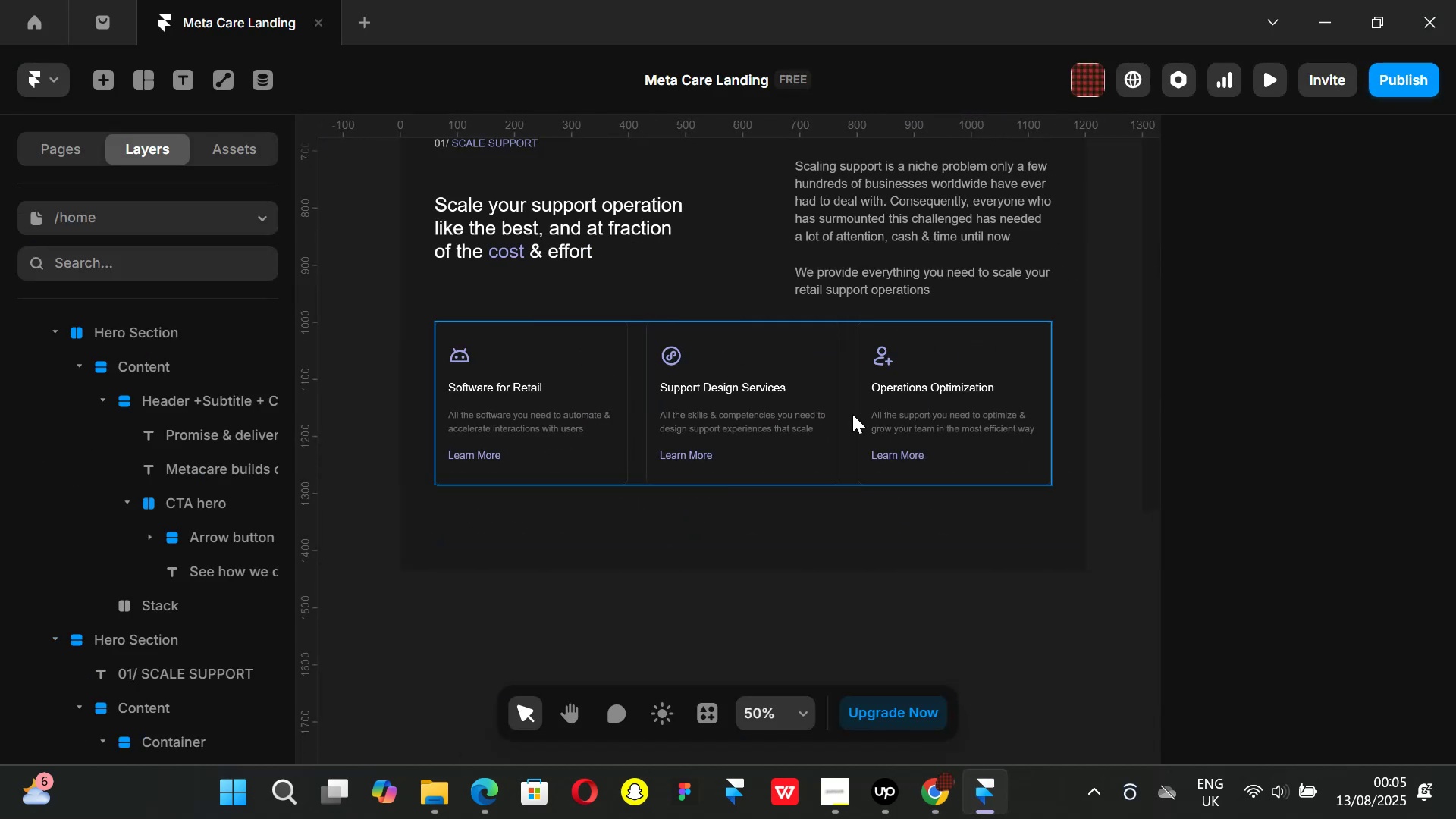 
scroll: coordinate [852, 414], scroll_direction: up, amount: 1.0
 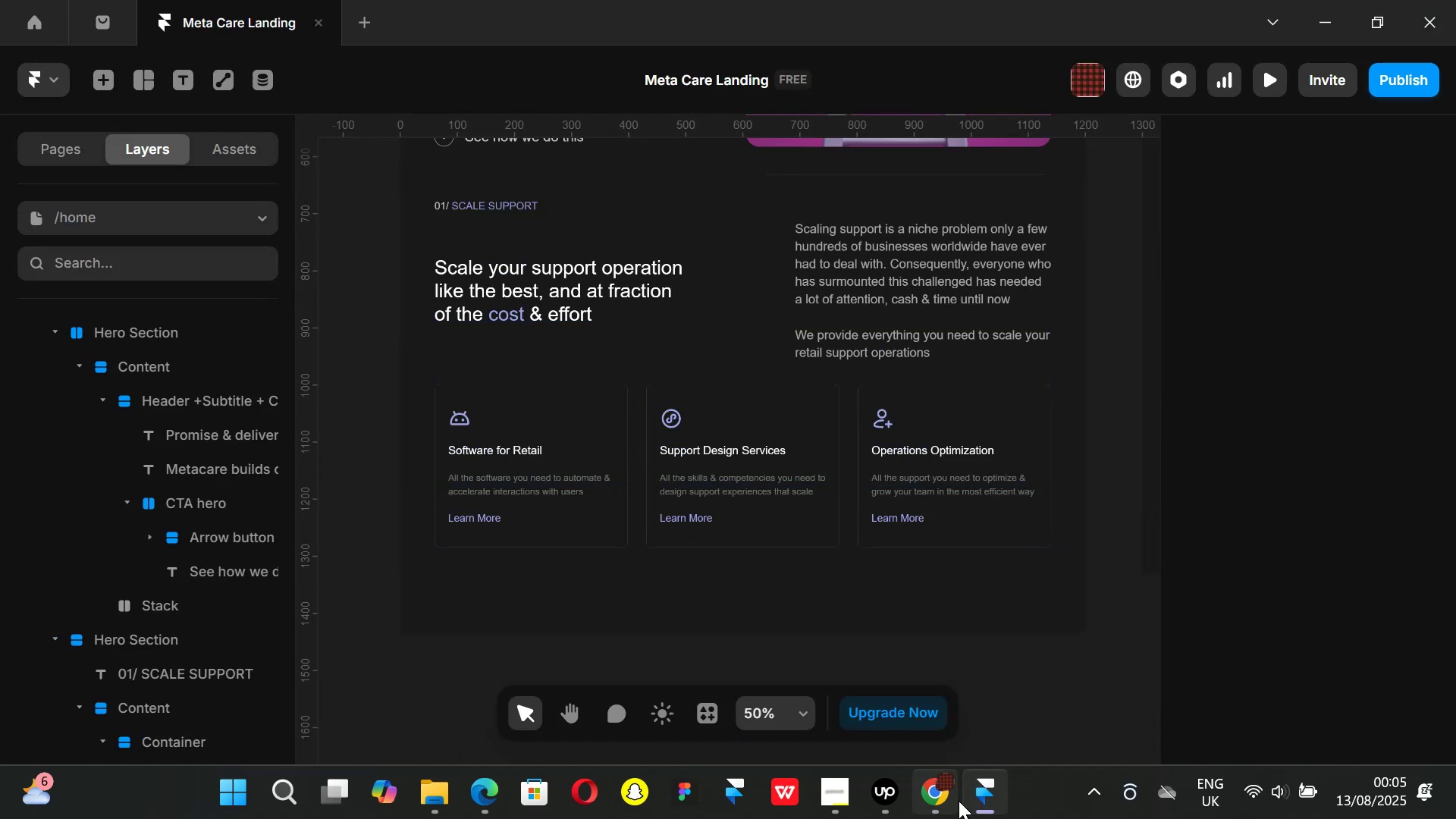 
left_click([953, 795])
 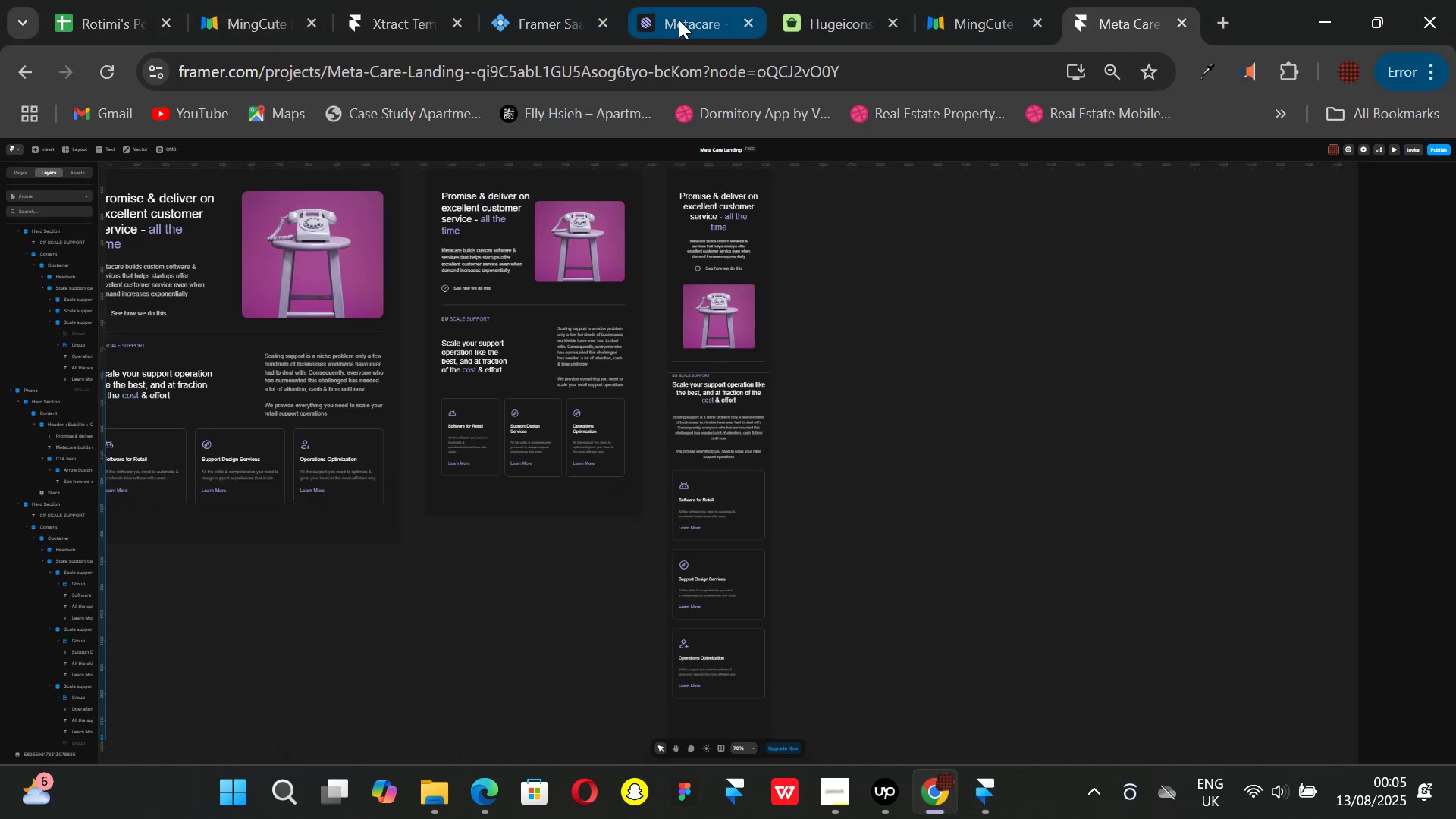 
left_click([679, 20])
 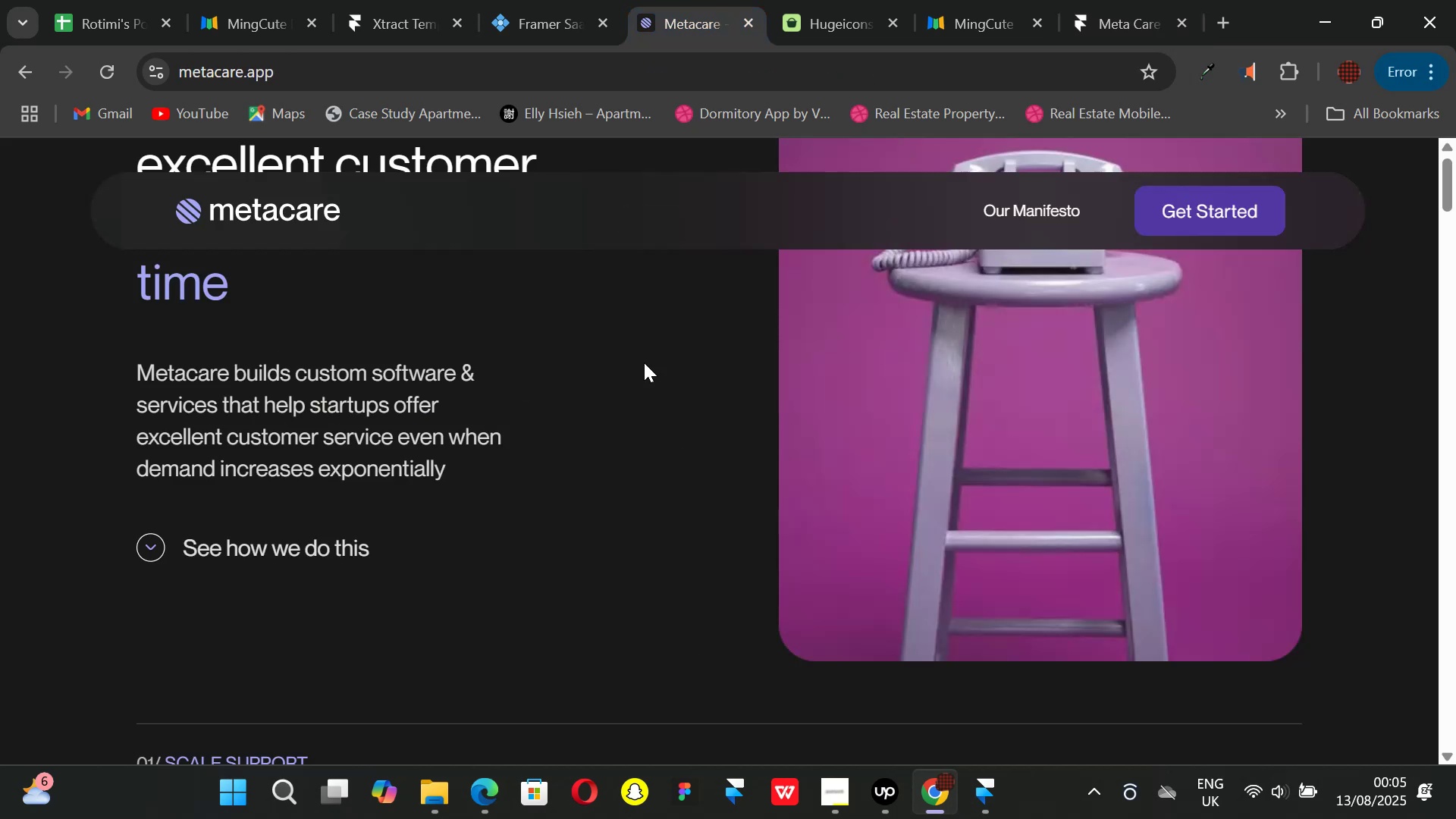 
scroll: coordinate [491, 403], scroll_direction: up, amount: 2.0
 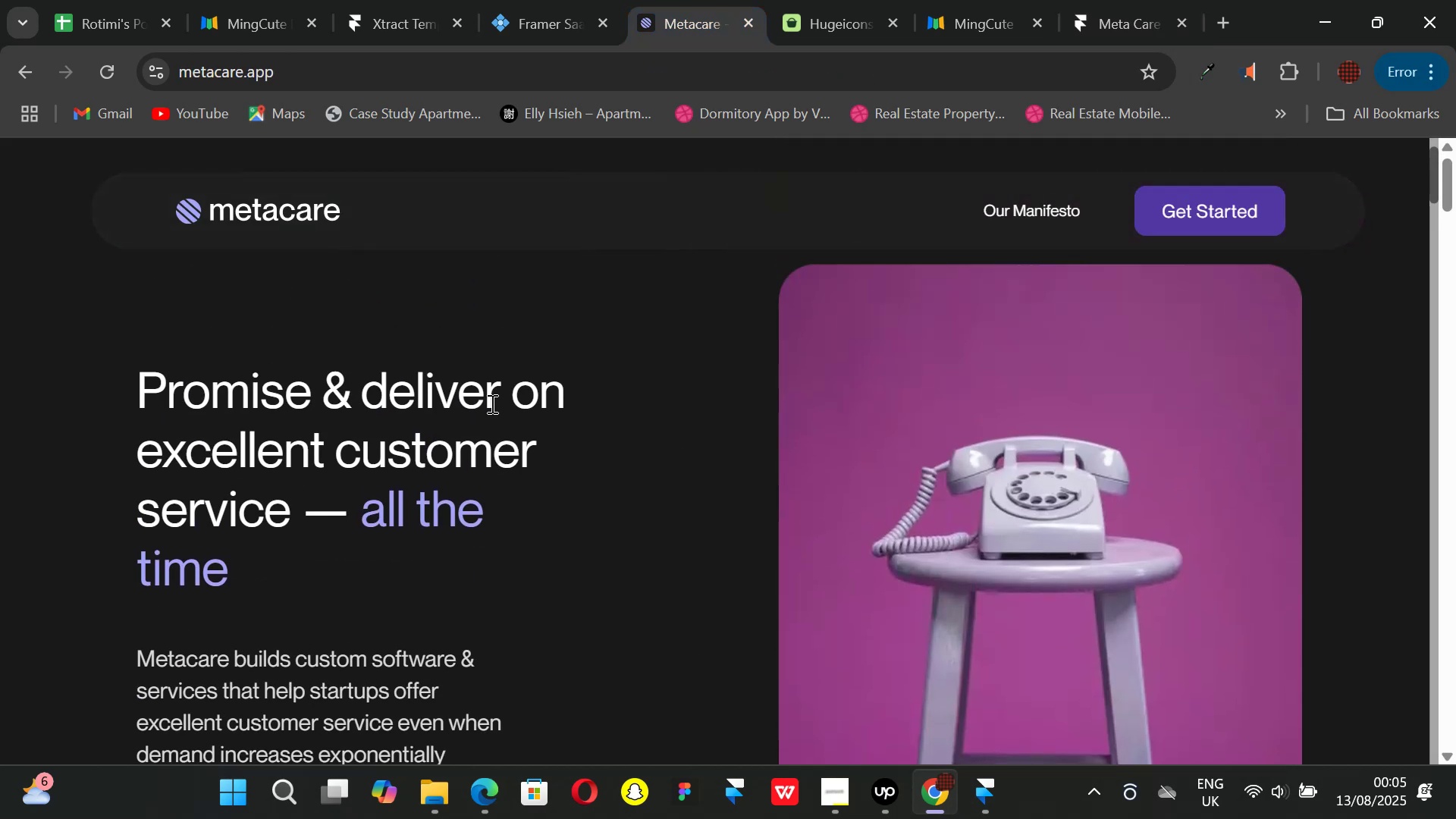 
scroll: coordinate [489, 406], scroll_direction: down, amount: 8.0
 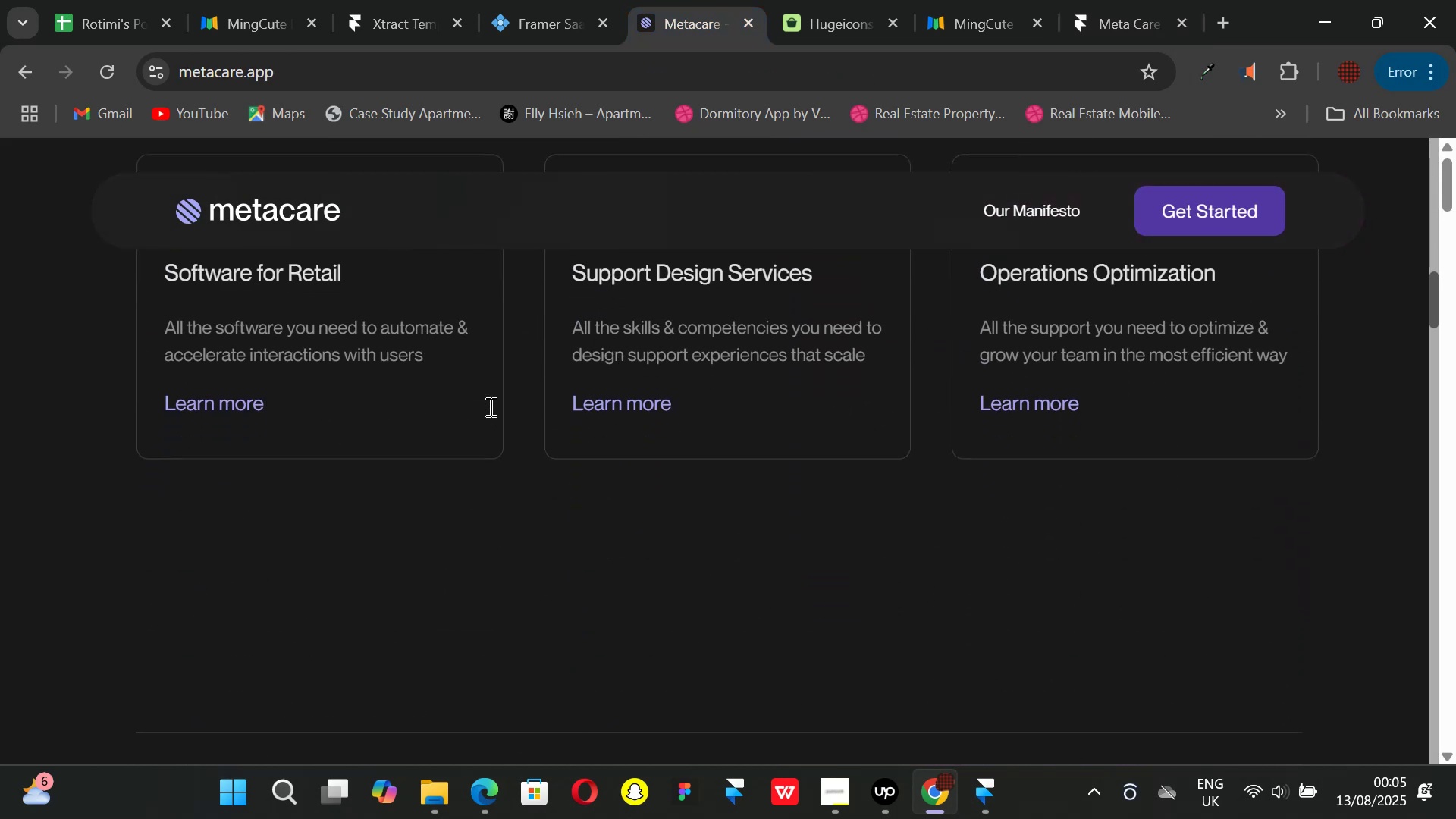 
scroll: coordinate [551, 446], scroll_direction: up, amount: 6.0
 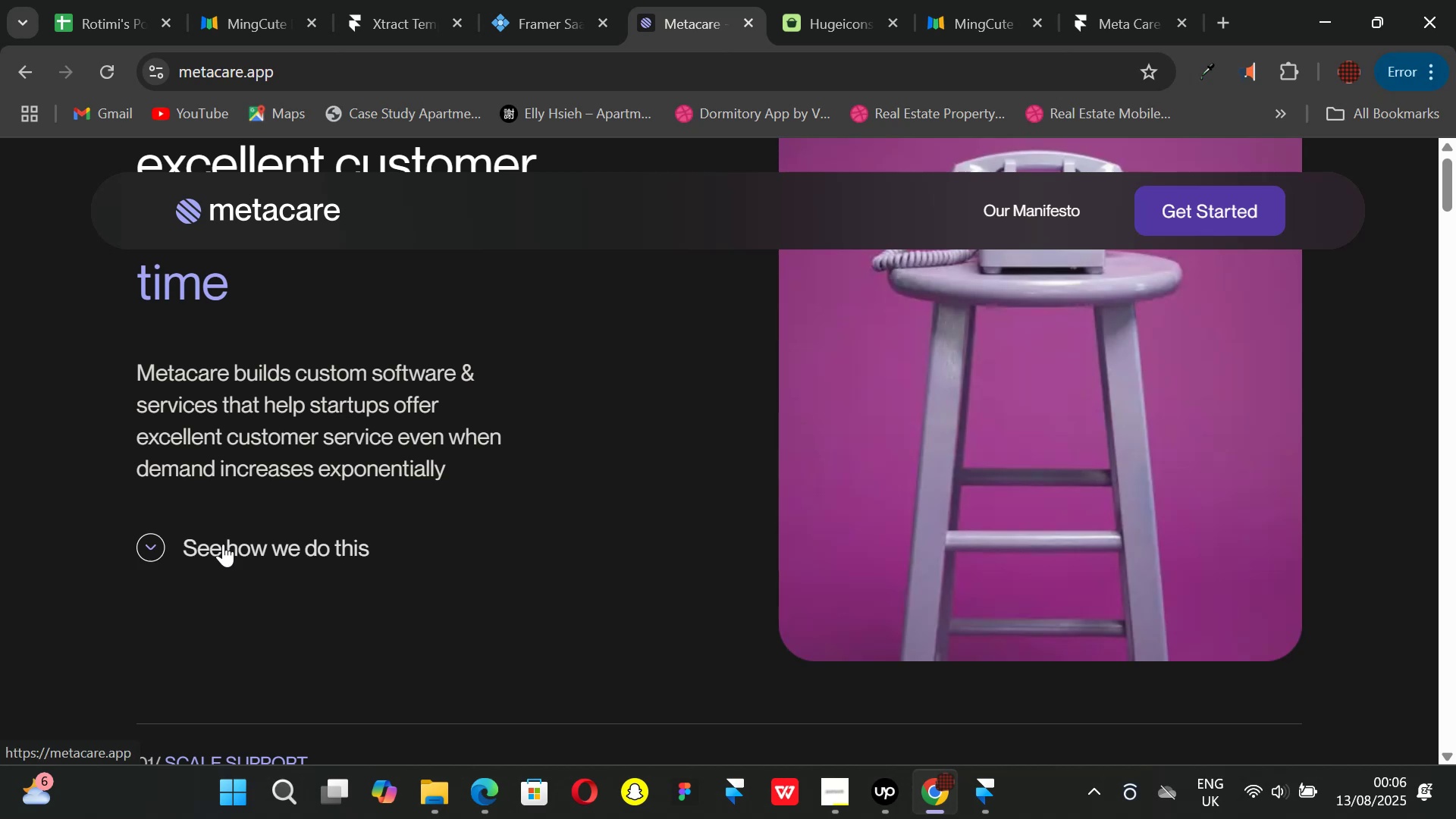 
wait(5.38)
 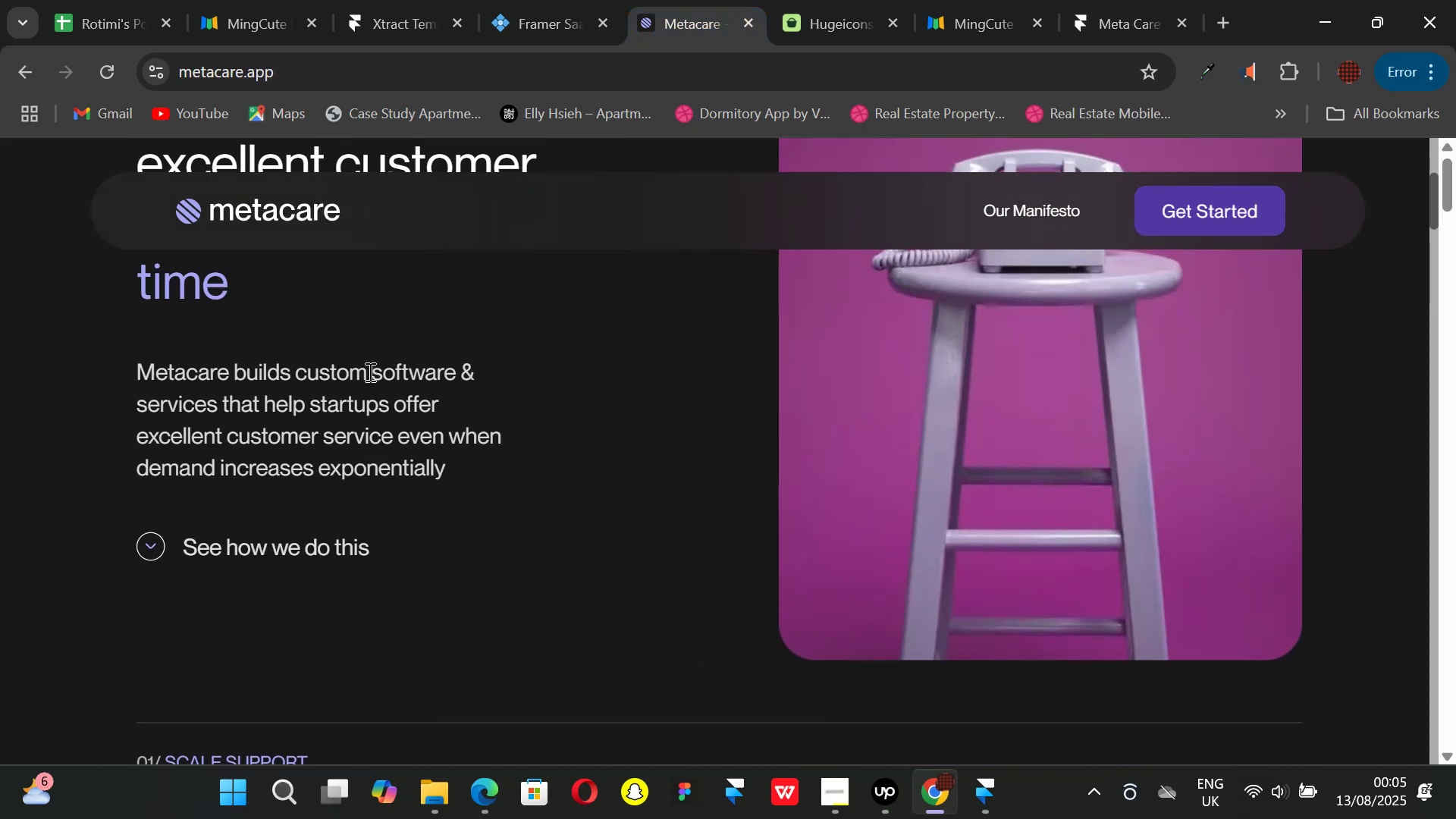 
left_click([978, 801])
 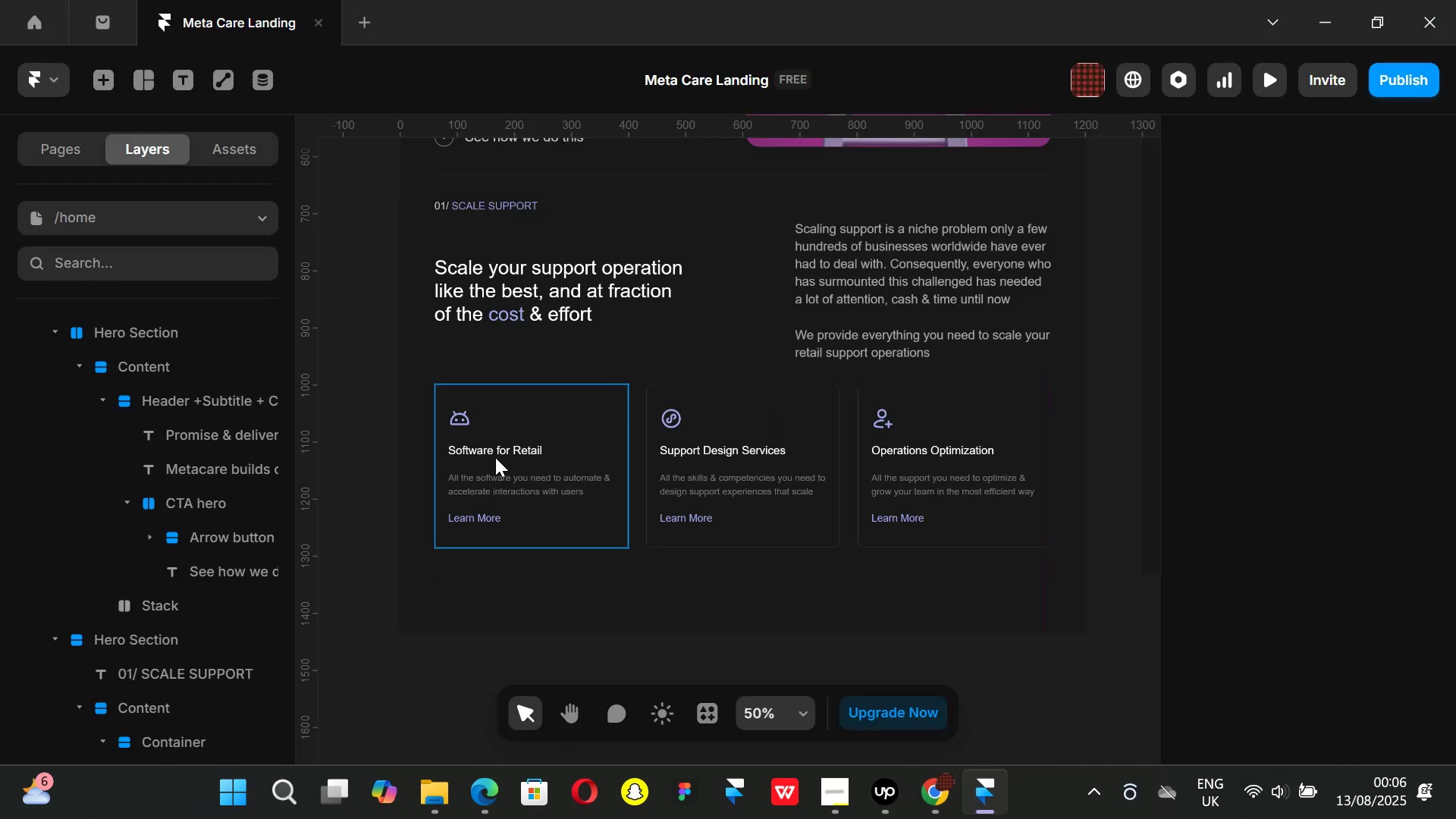 
scroll: coordinate [490, 415], scroll_direction: up, amount: 6.0
 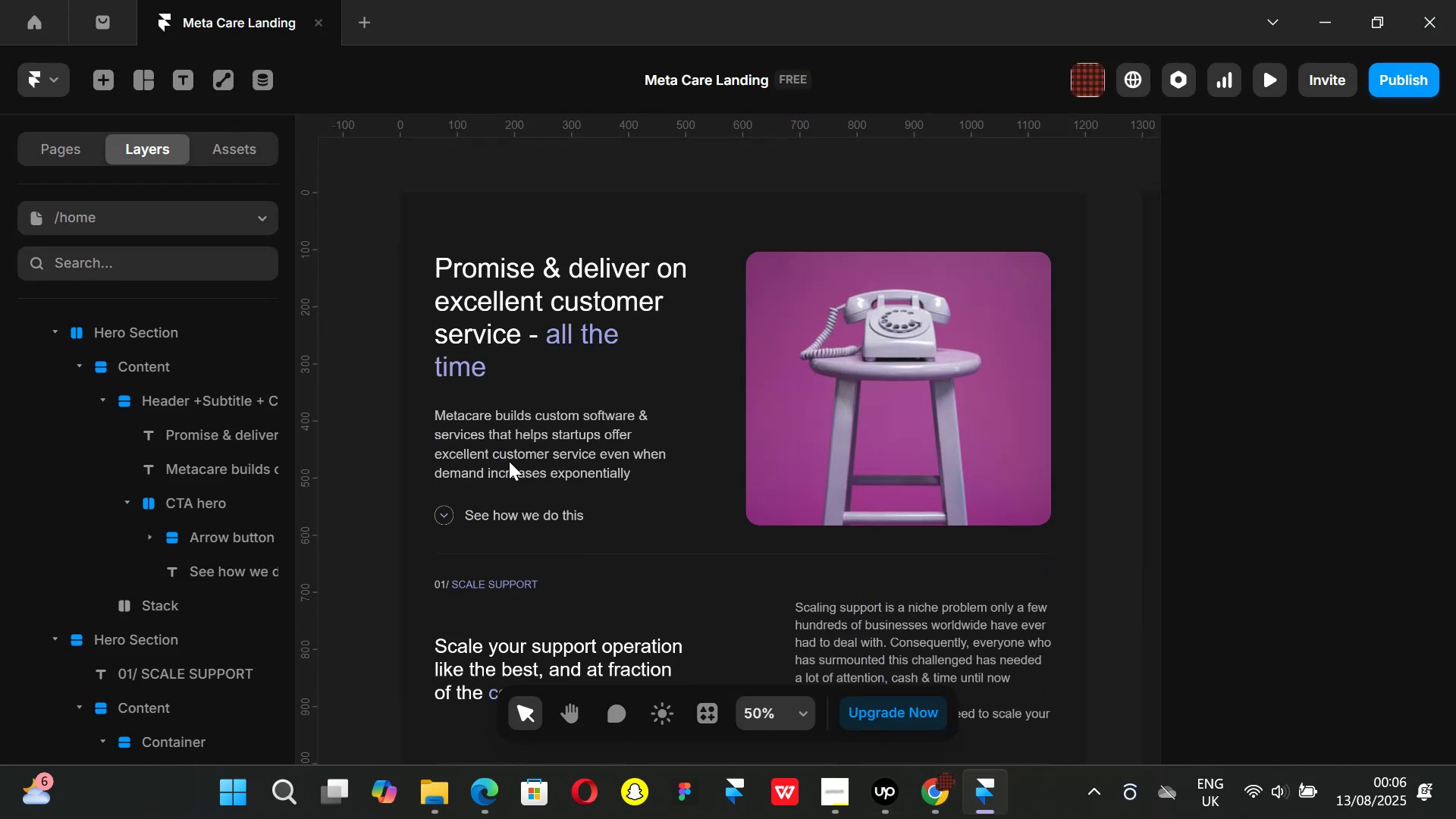 
hold_key(key=ControlLeft, duration=0.52)
scroll: coordinate [504, 548], scroll_direction: up, amount: 3.0
 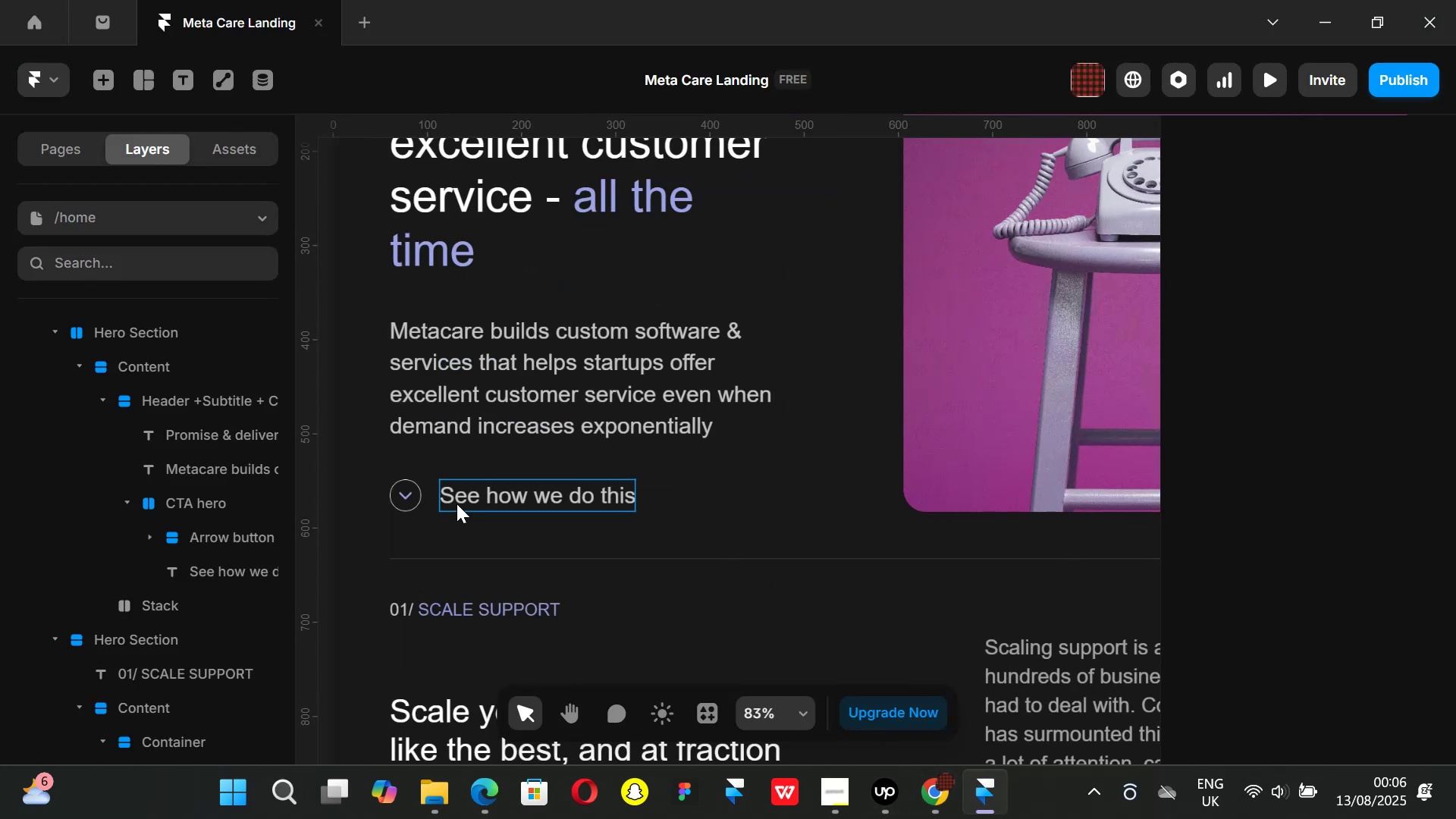 
left_click([466, 497])
 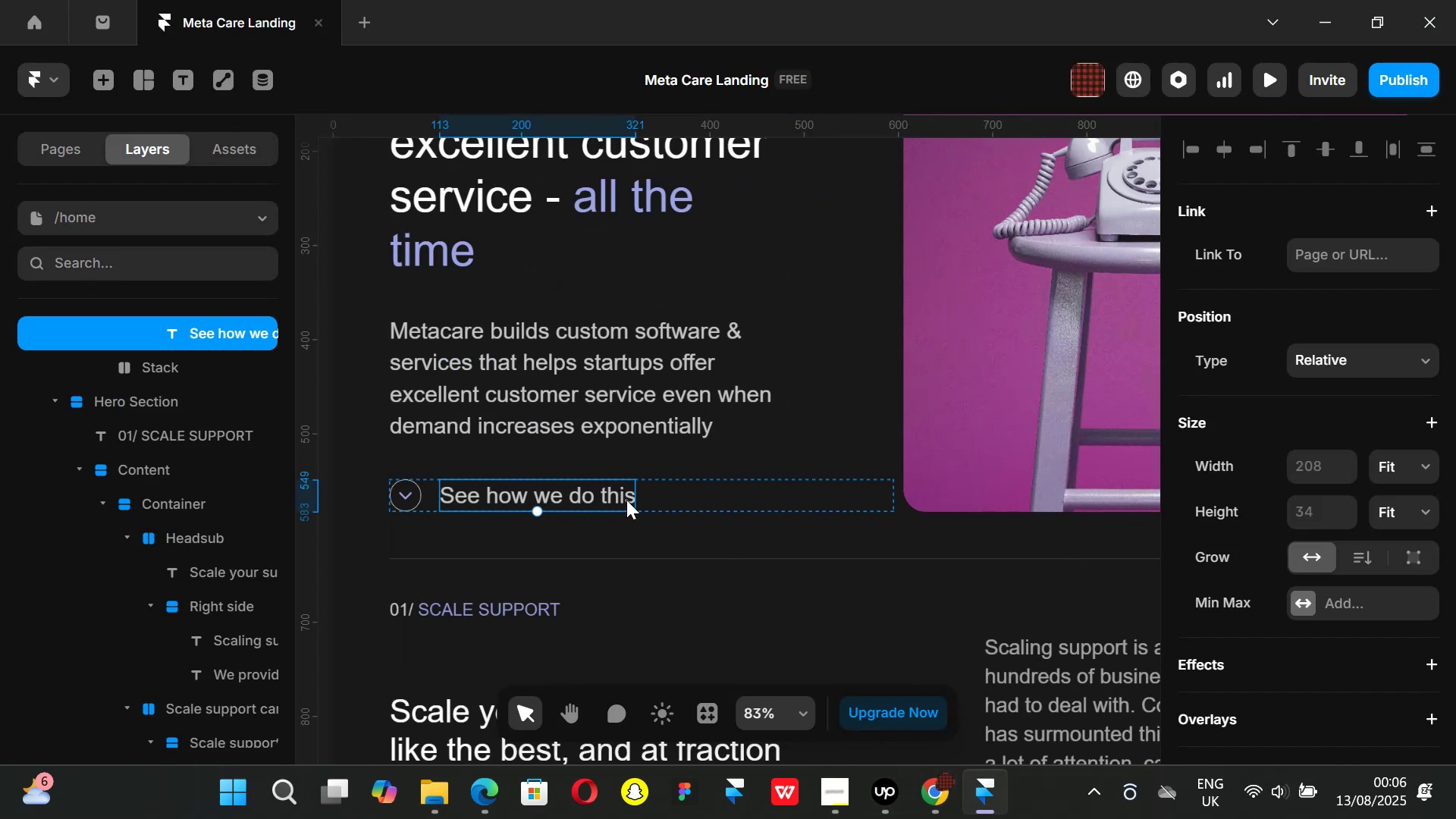 
key(Control+ControlLeft)
 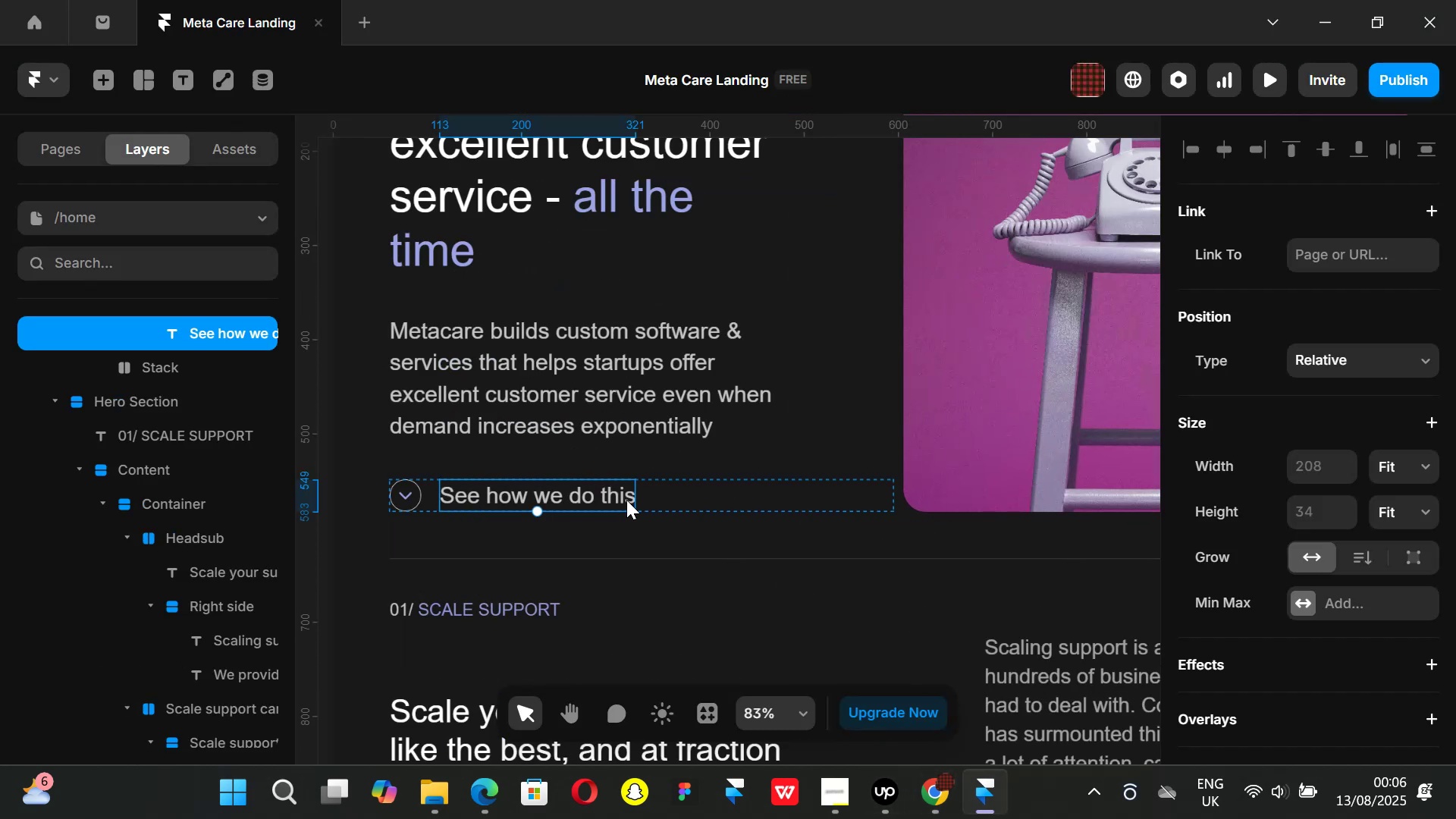 
key(Alt+Control+AltLeft)
 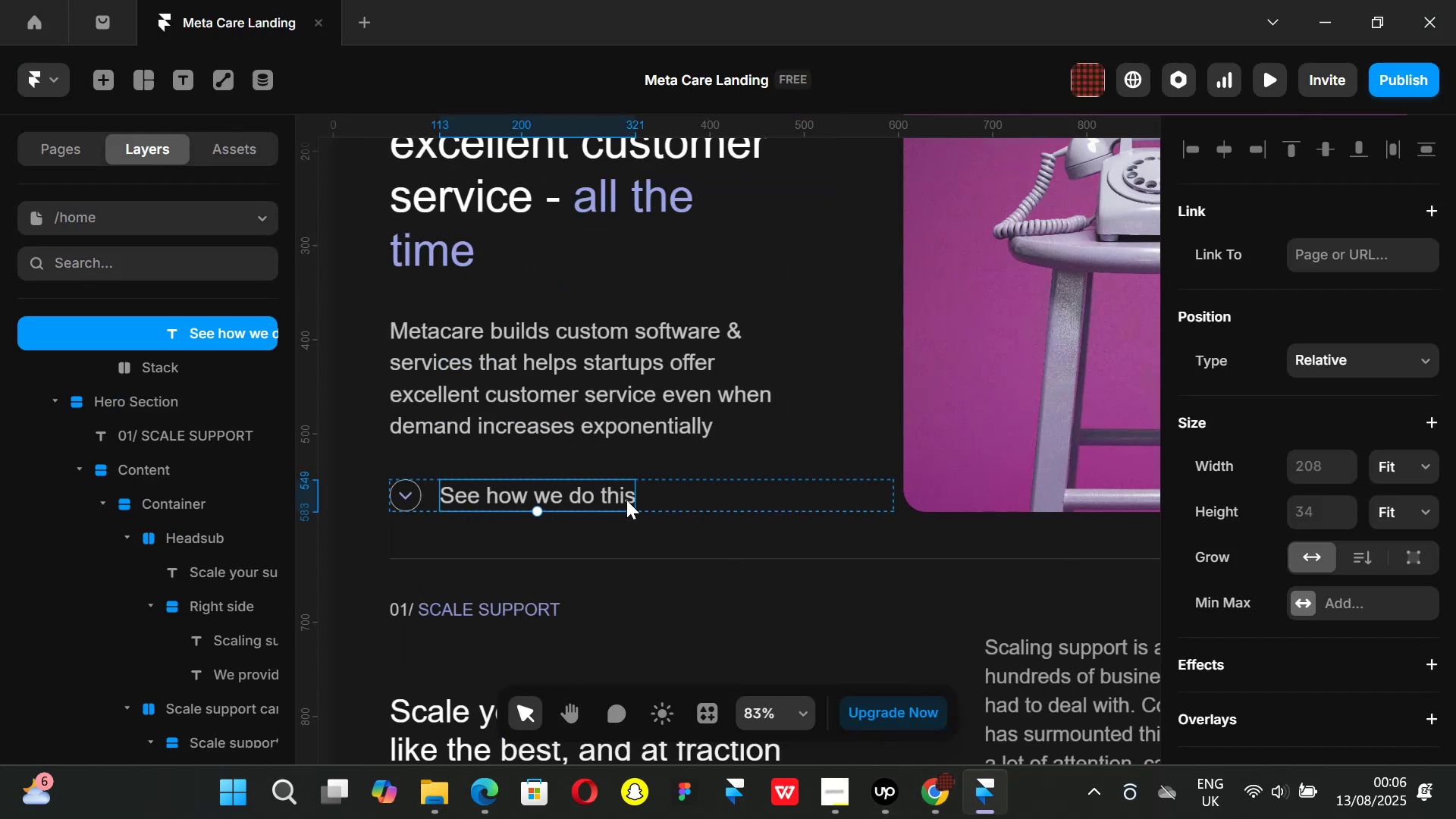 
key(Alt+Control+K)
 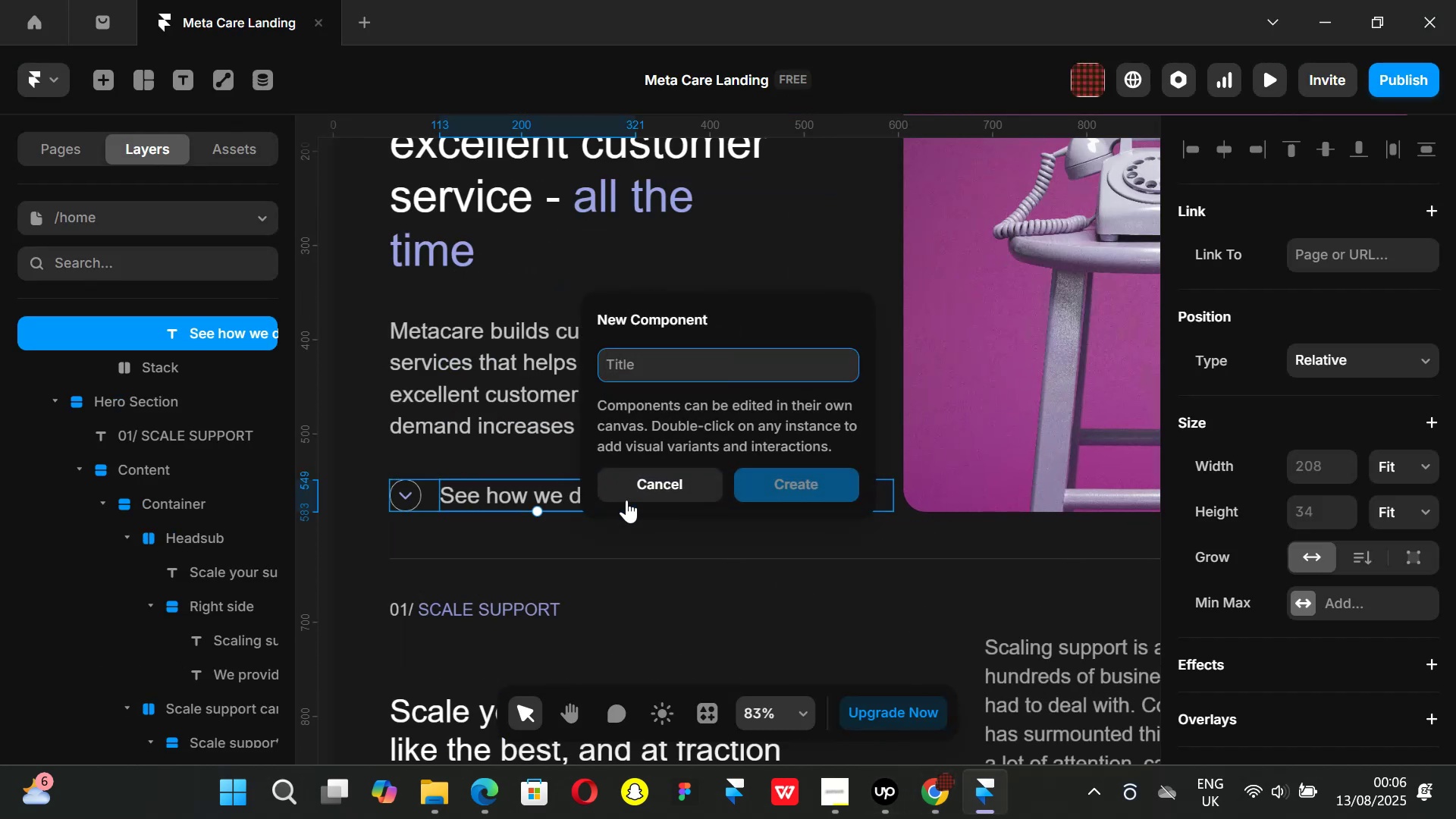 
type(See how we do it )
 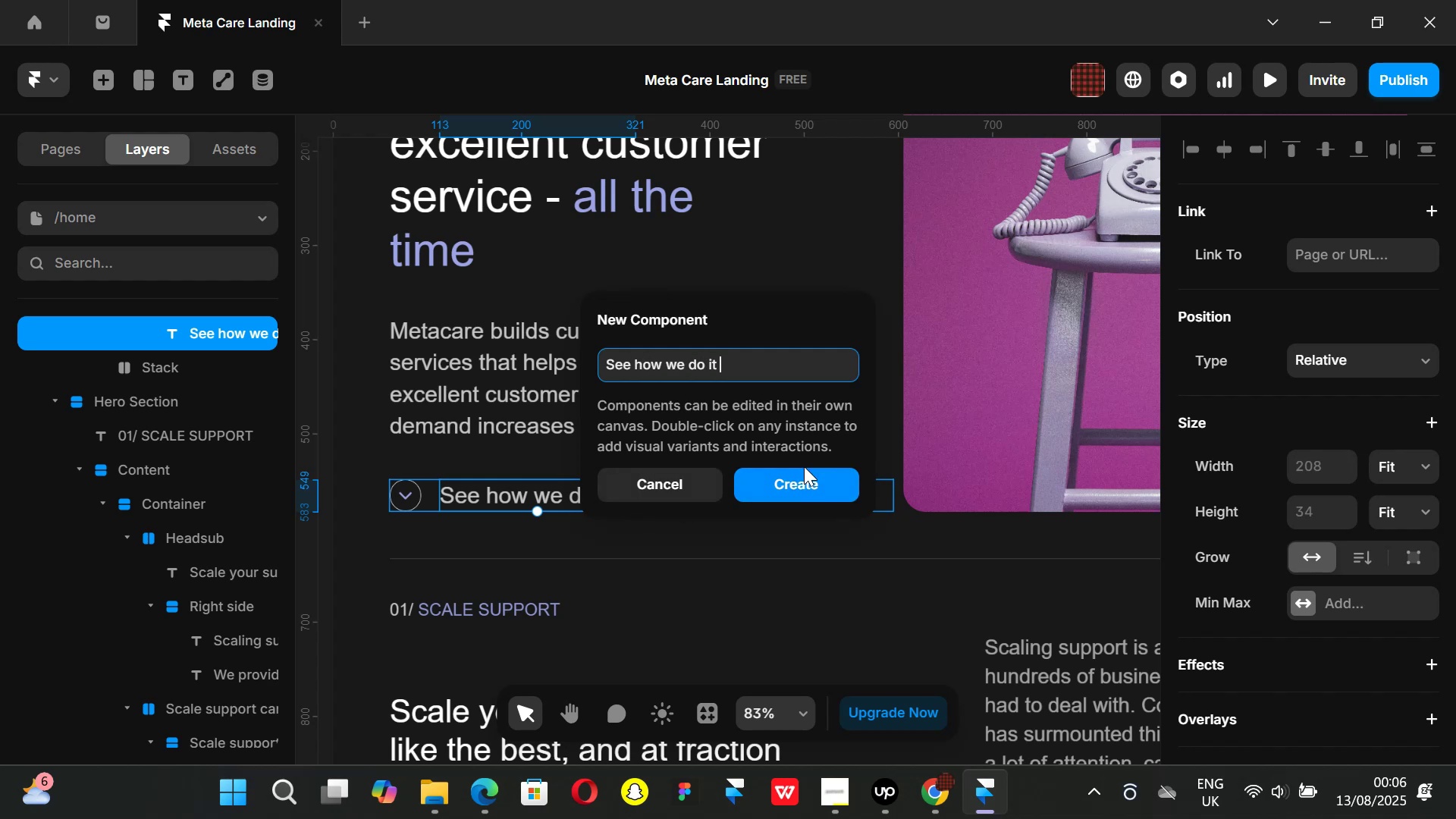 
left_click([809, 488])
 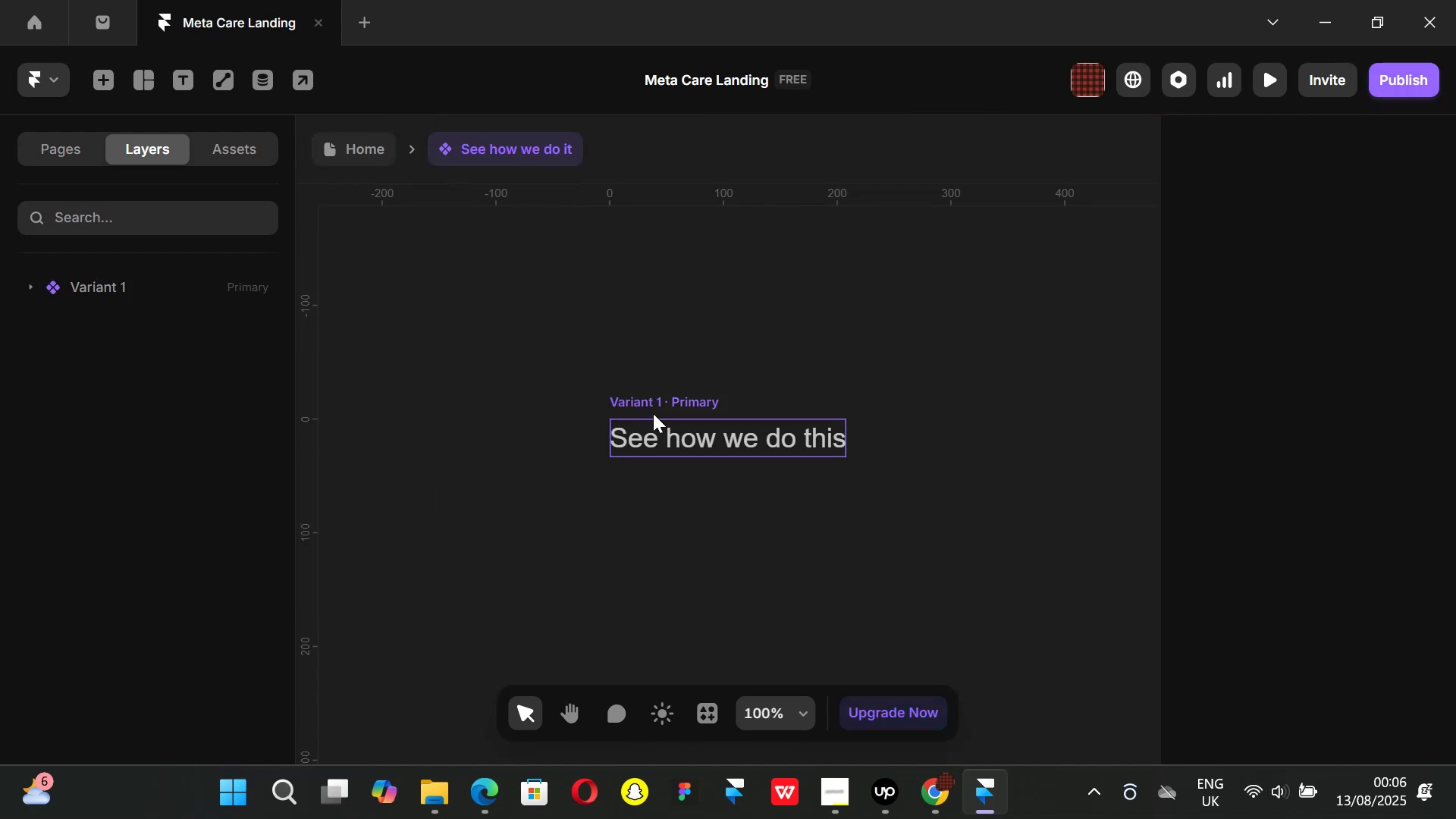 
left_click([659, 398])
 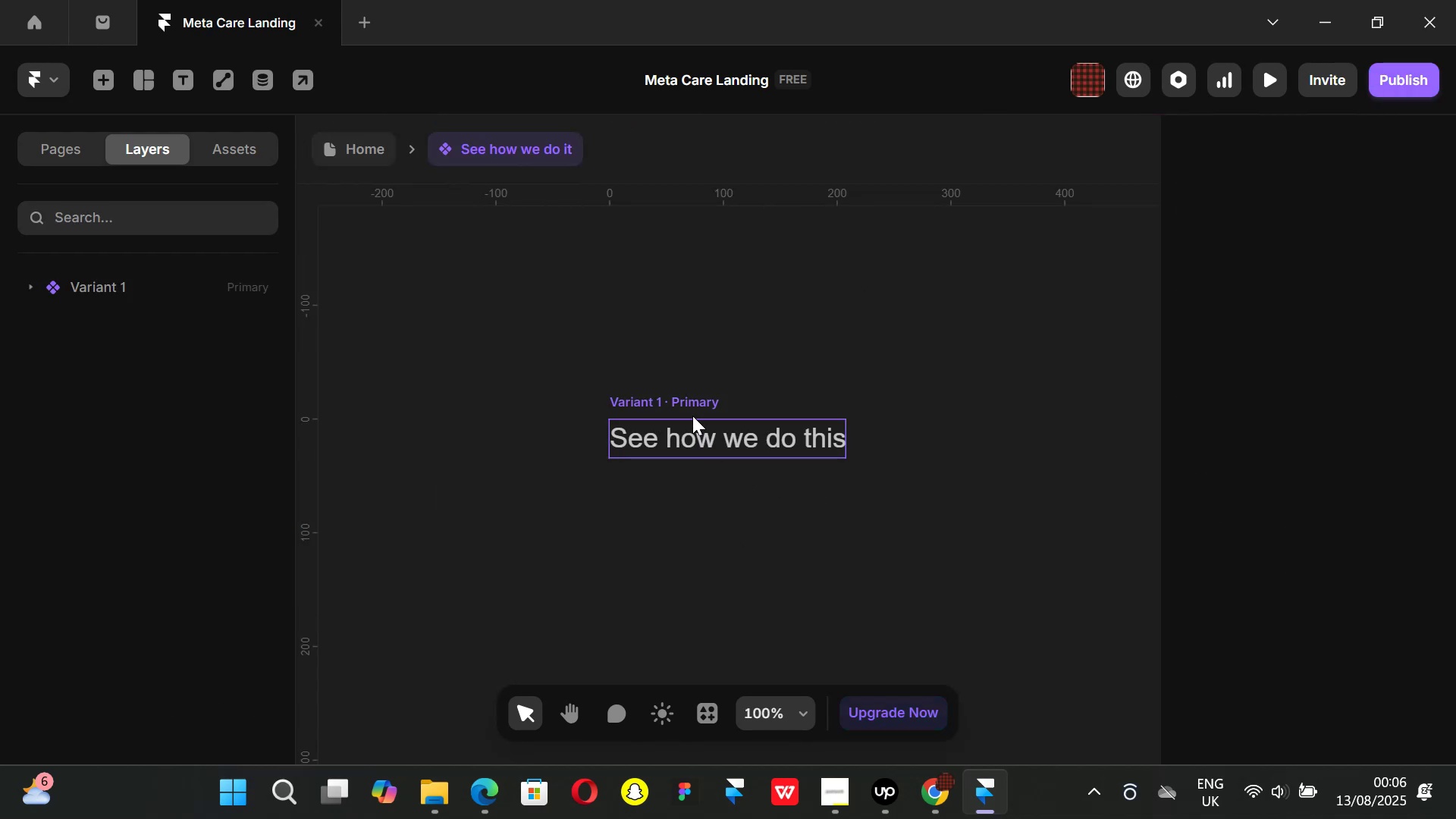 
left_click([692, 410])
 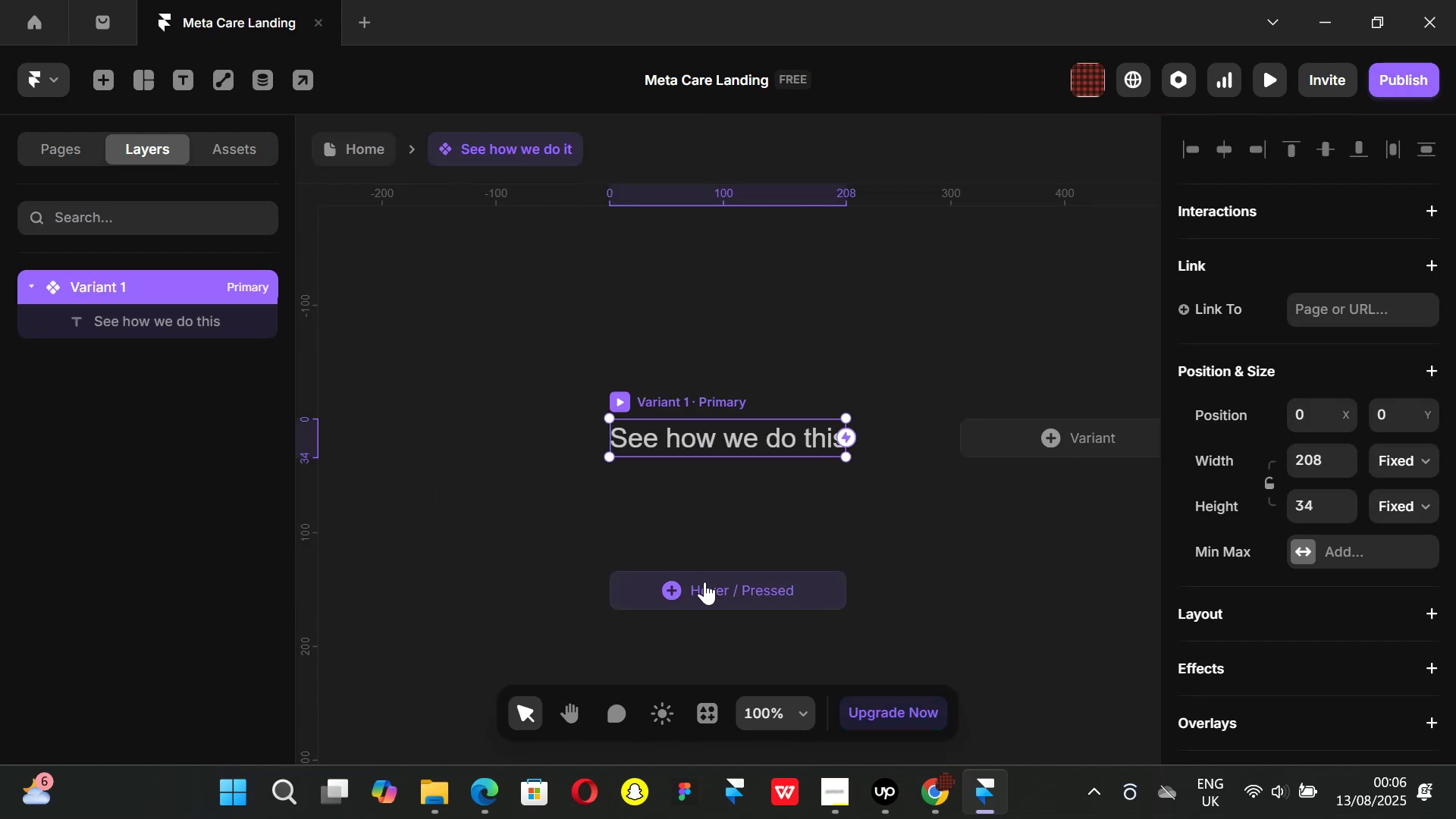 
left_click([704, 588])
 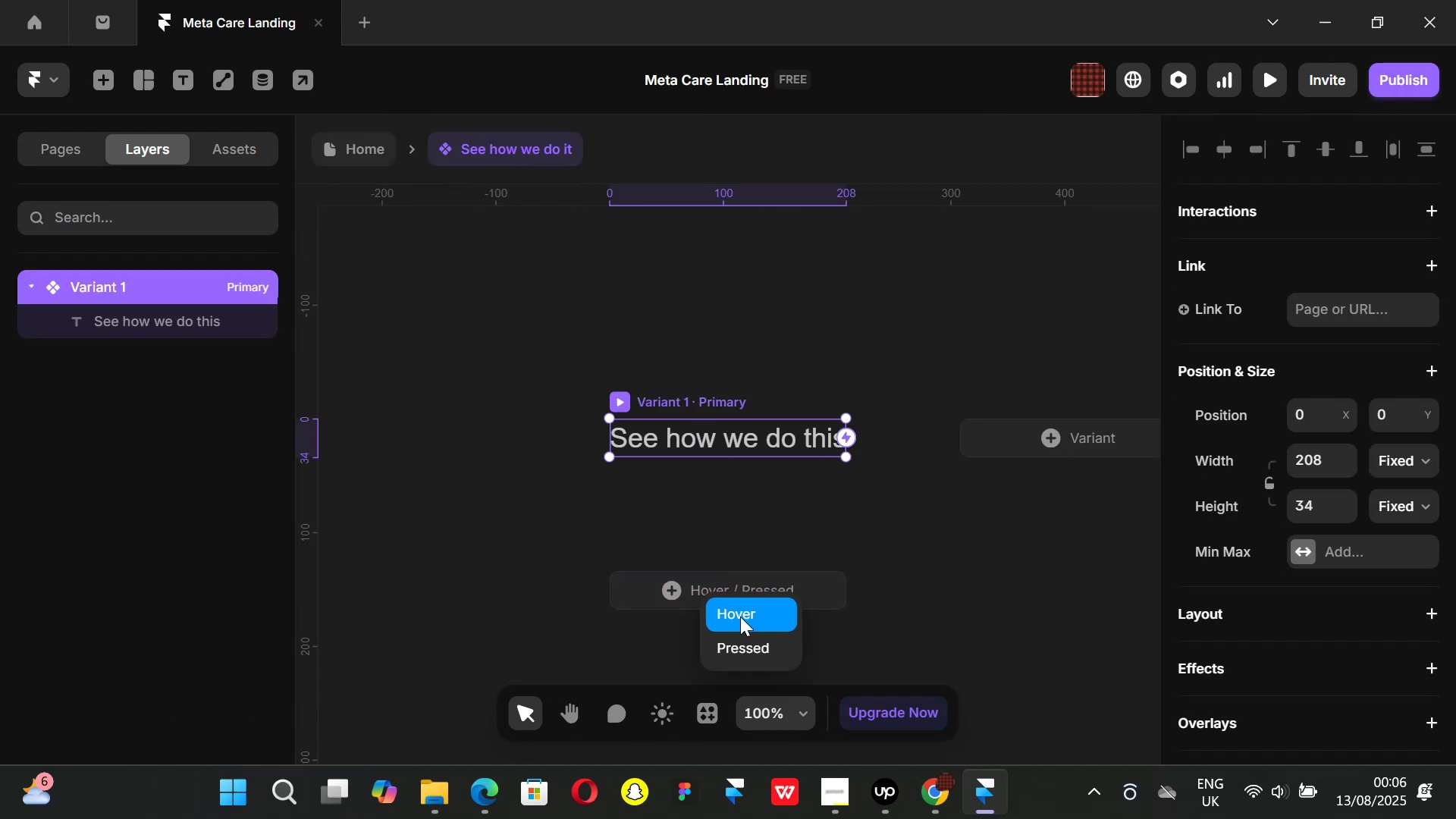 
left_click([739, 626])
 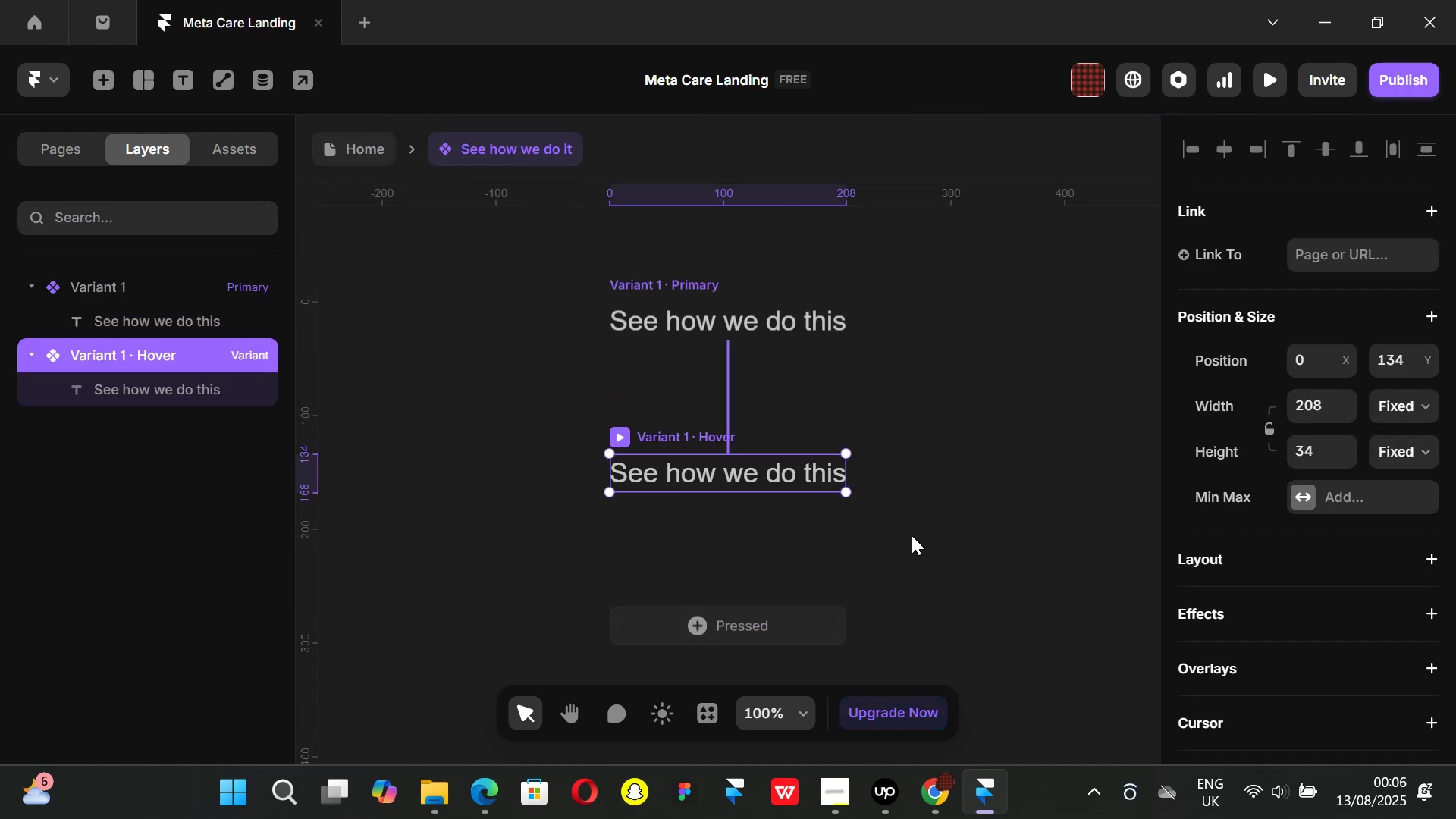 
scroll: coordinate [1333, 509], scroll_direction: down, amount: 5.0
 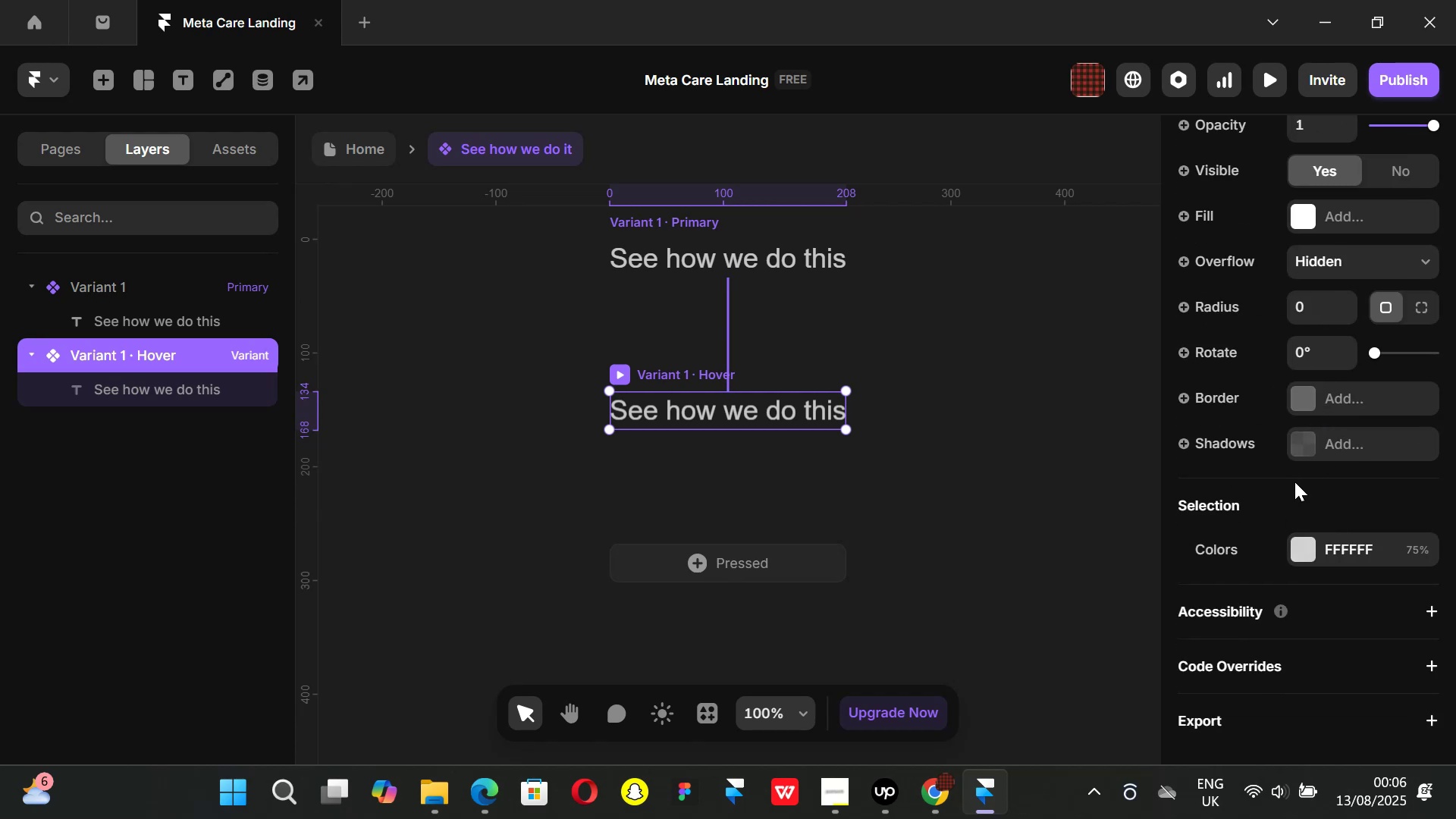 
left_click([1295, 550])
 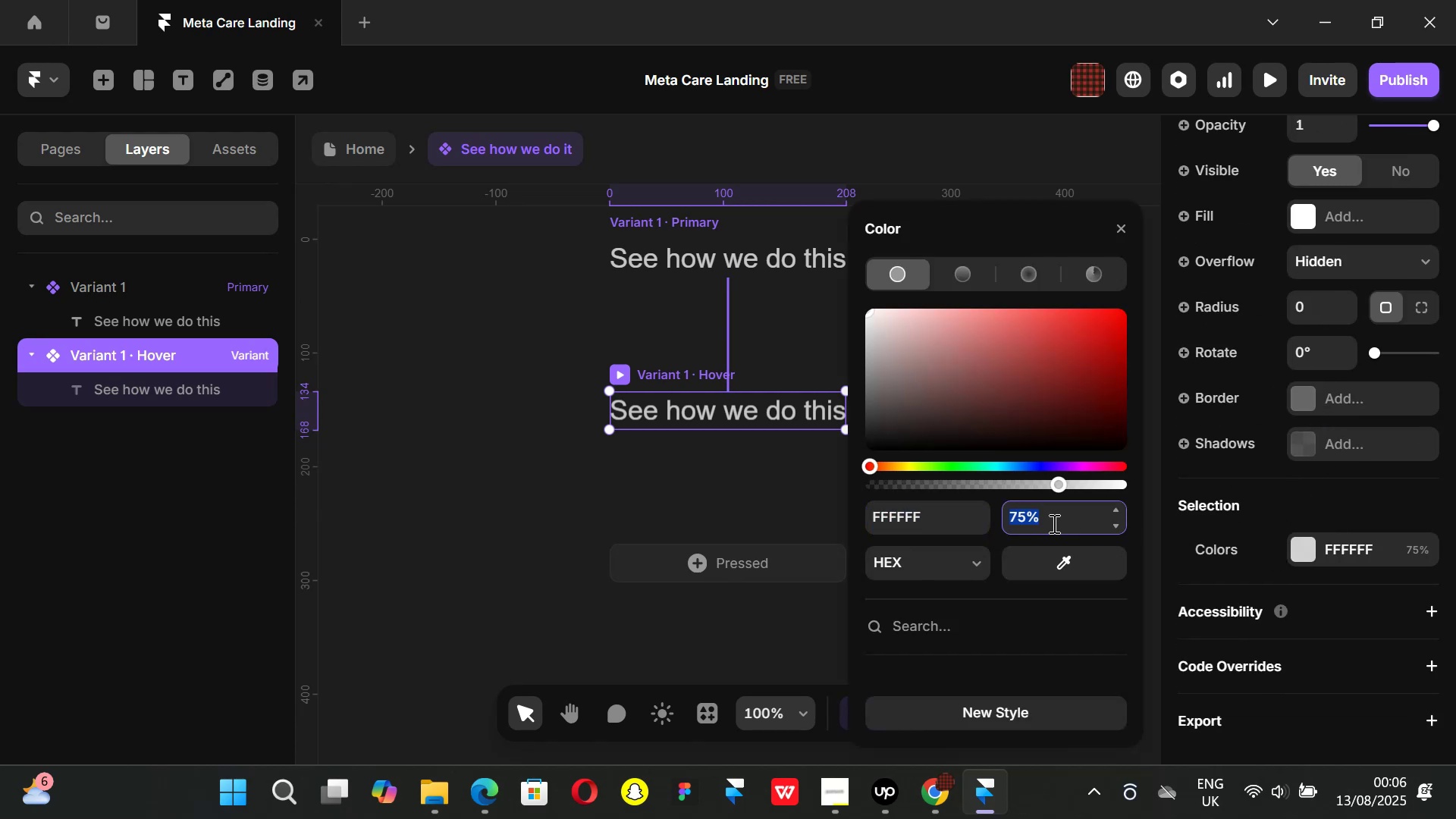 
type(1000)
key(Backspace)
 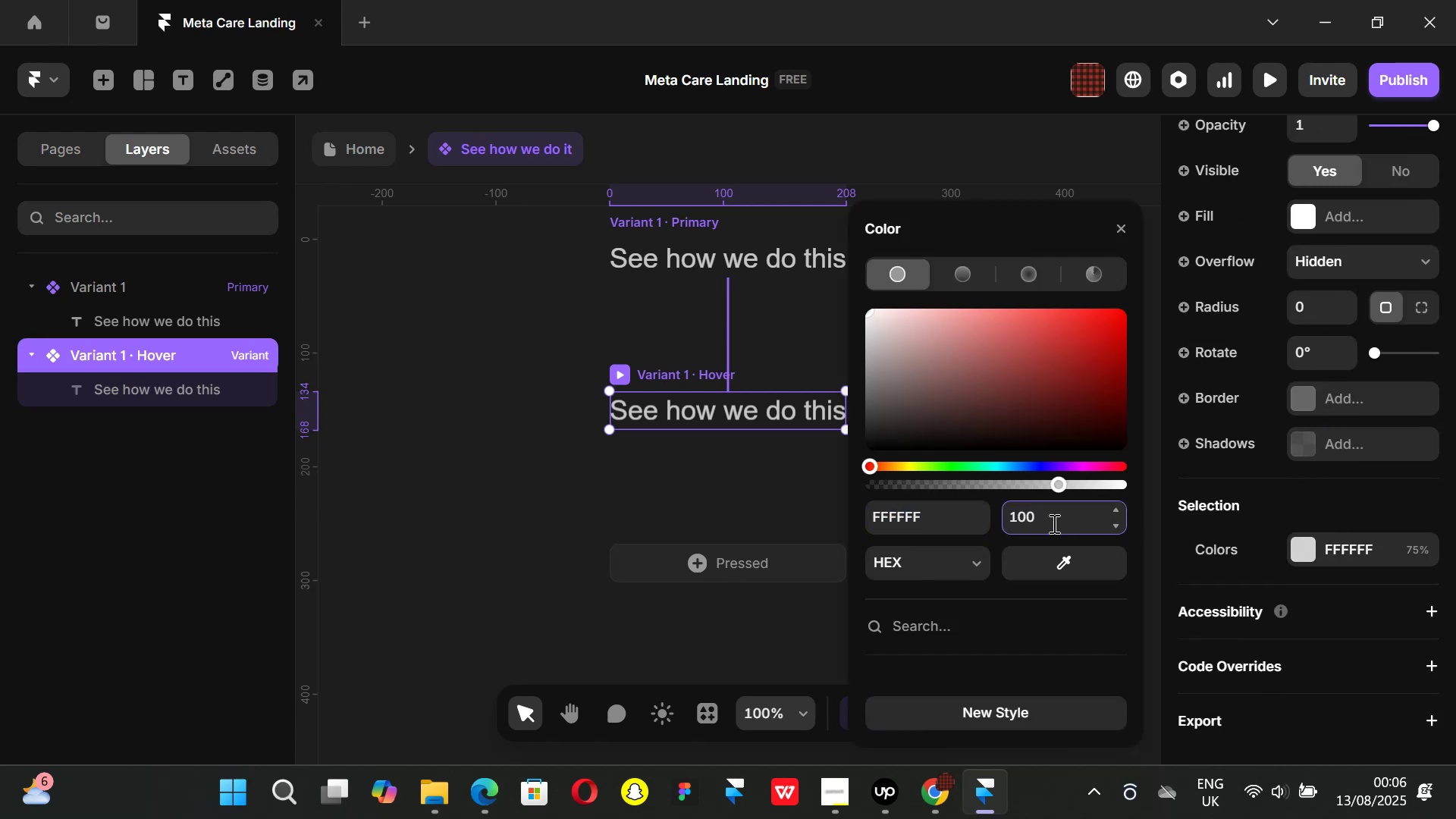 
key(Enter)
 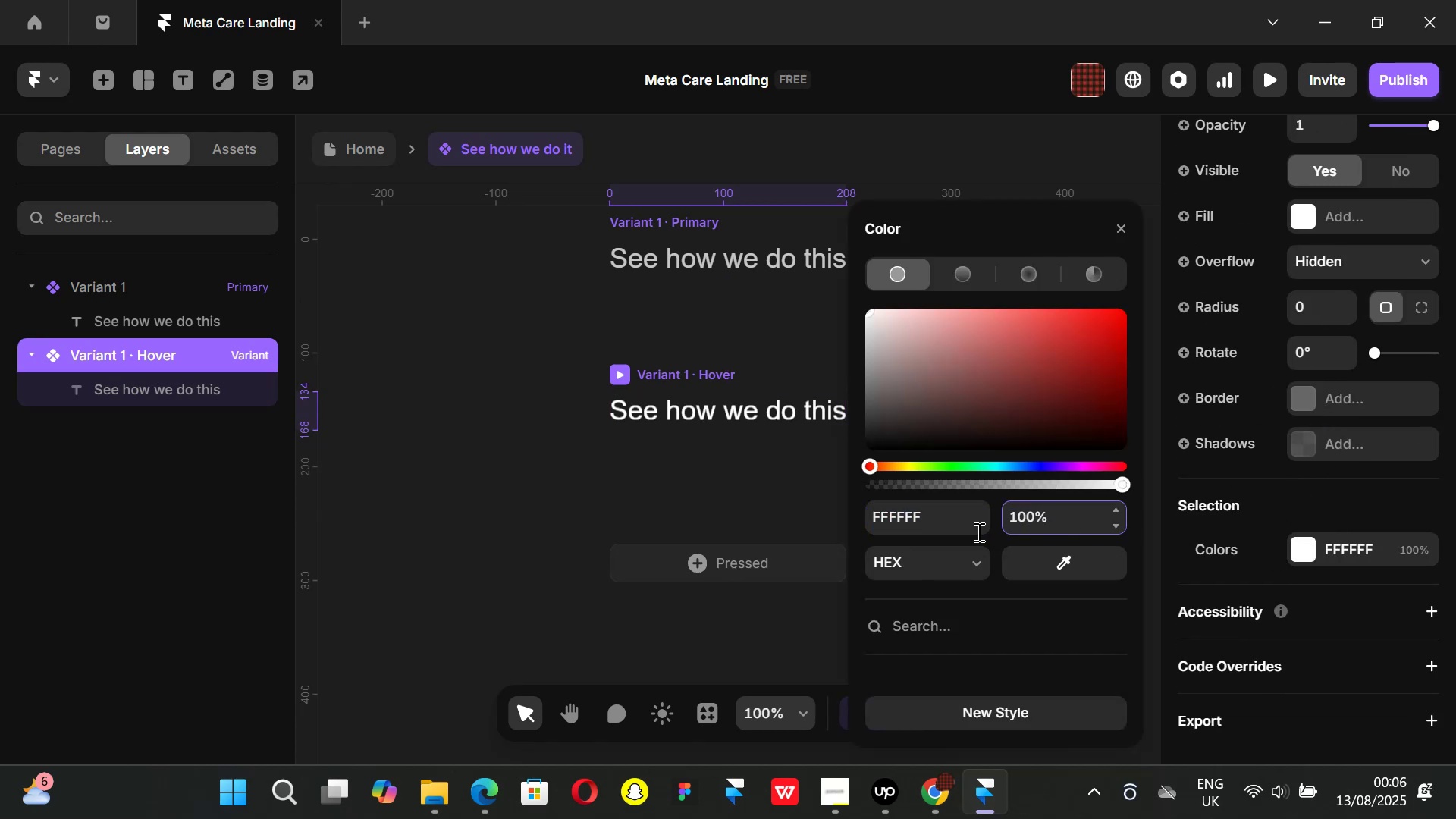 
scroll: coordinate [957, 630], scroll_direction: down, amount: 5.0
 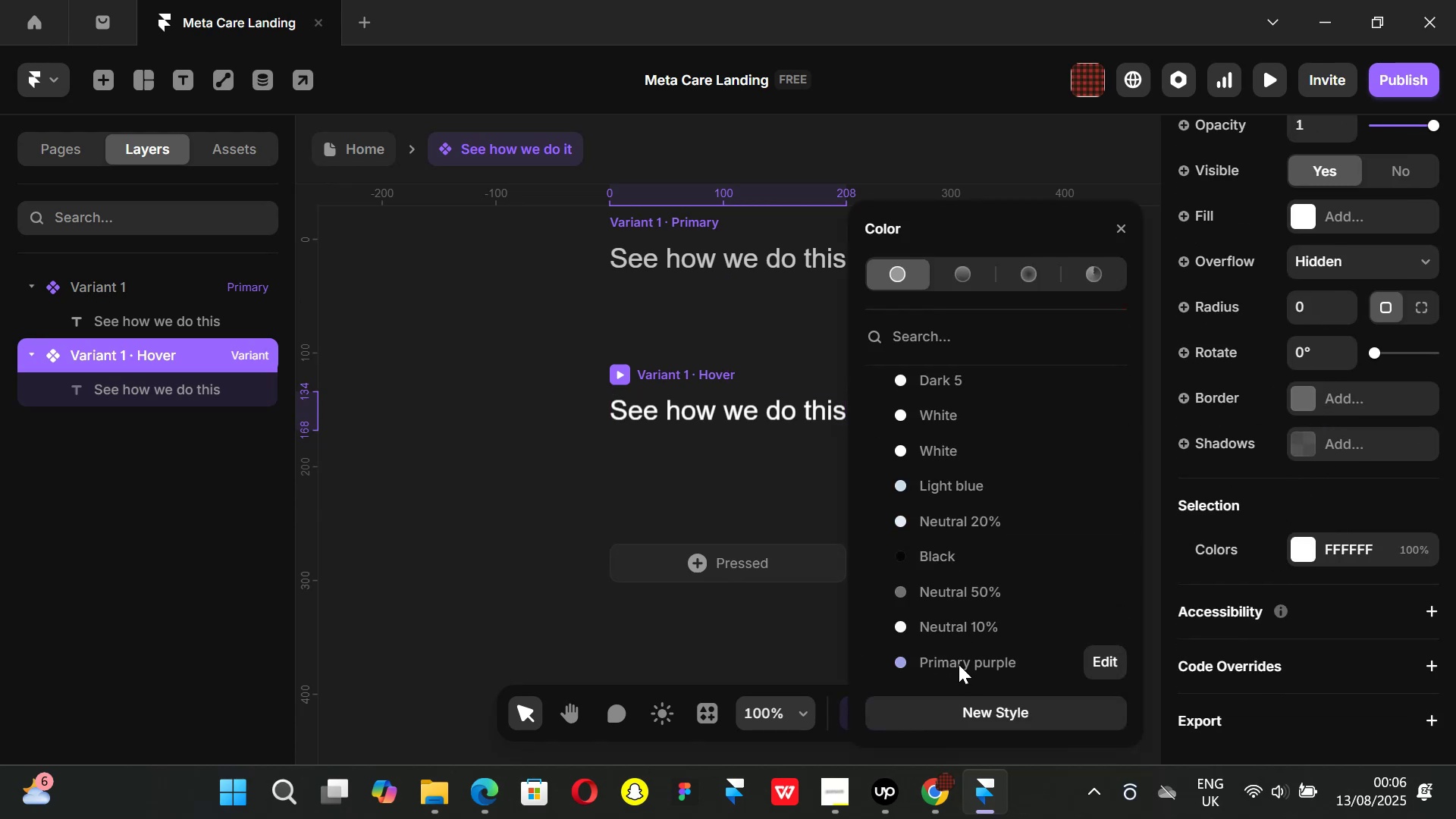 
left_click([959, 664])
 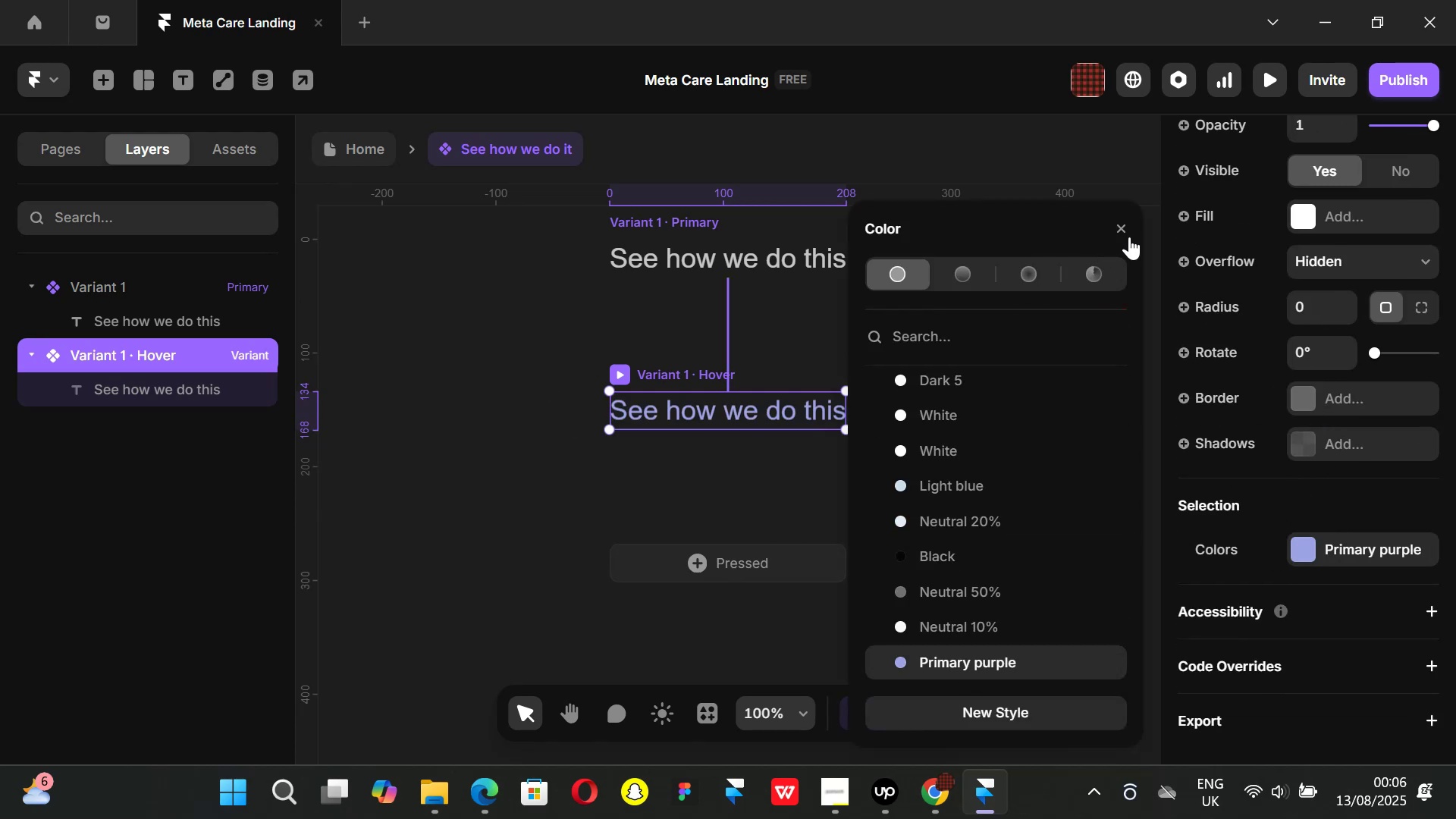 
left_click([1116, 223])
 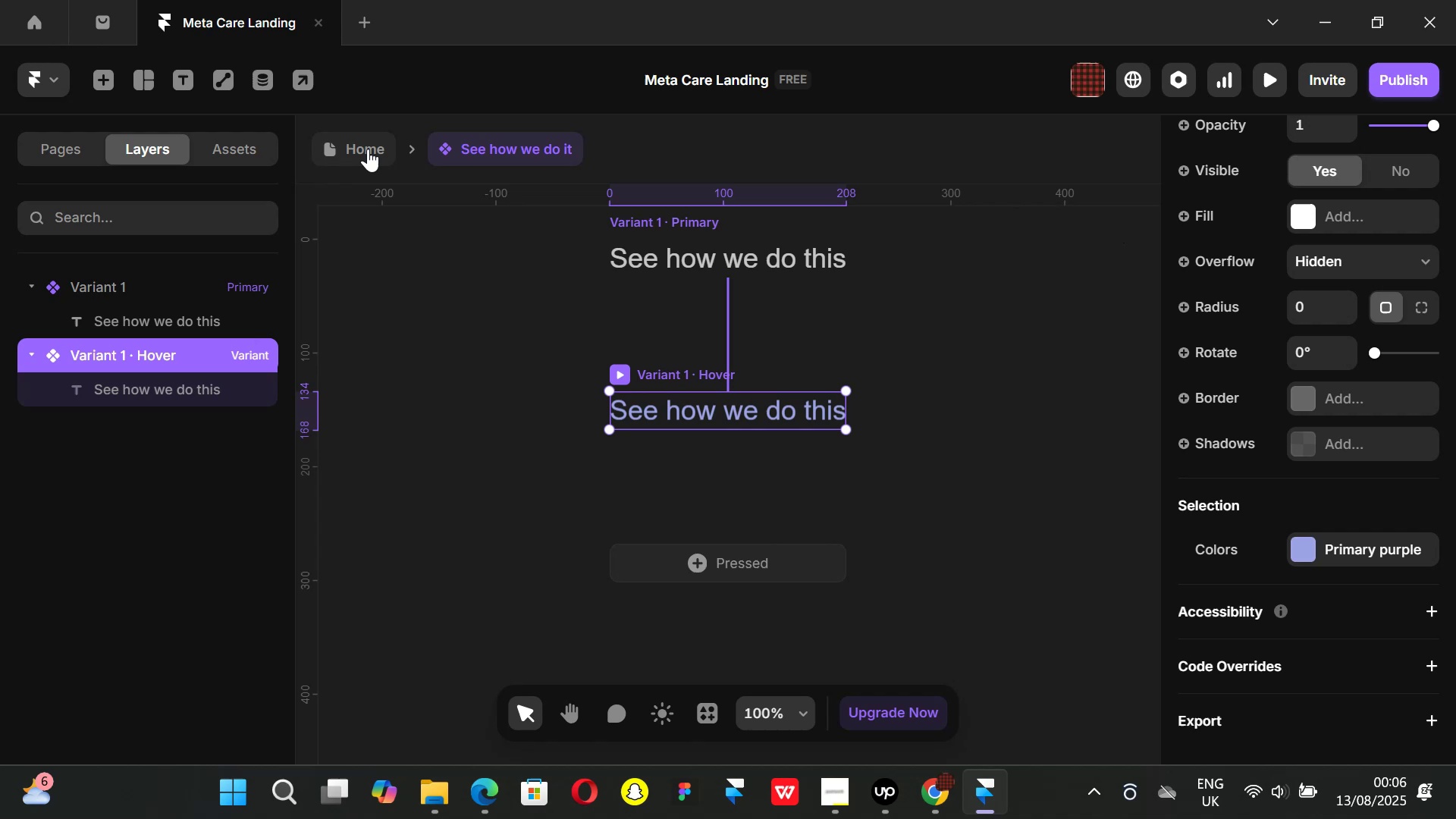 
left_click([368, 149])
 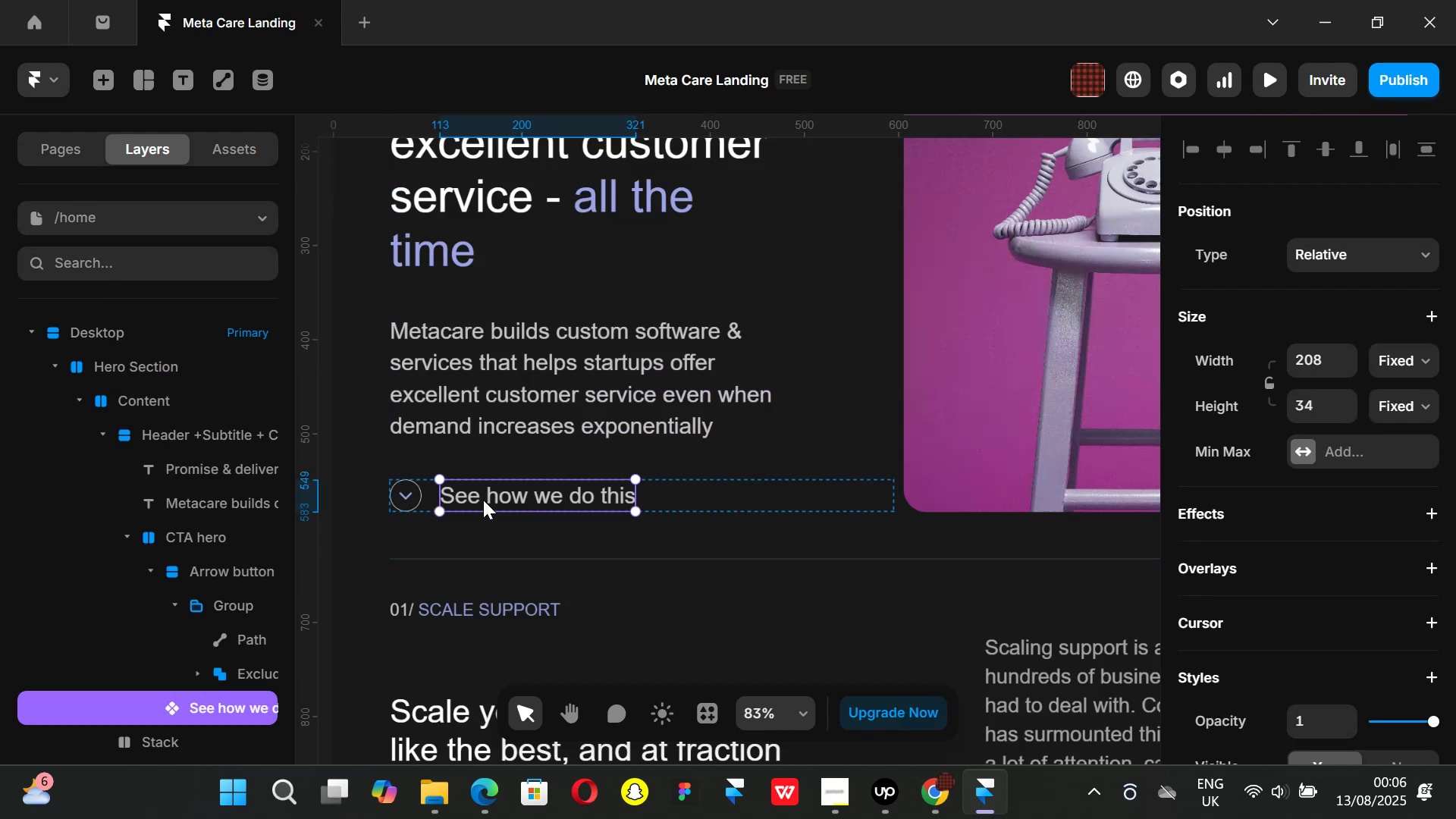 
hold_key(key=ShiftLeft, duration=0.68)
scroll: coordinate [660, 500], scroll_direction: down, amount: 13.0
 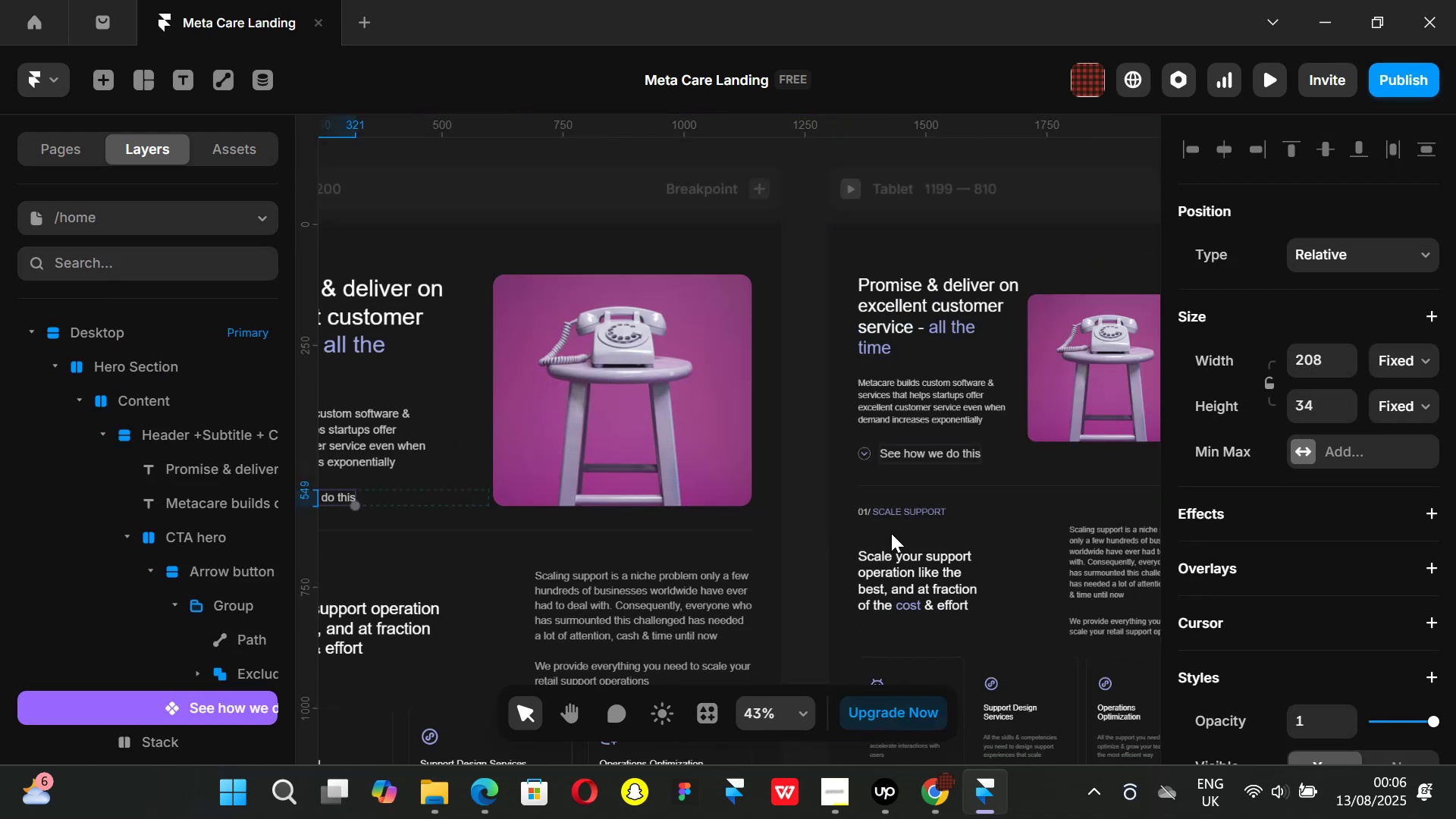 
key(Control+ControlLeft)
 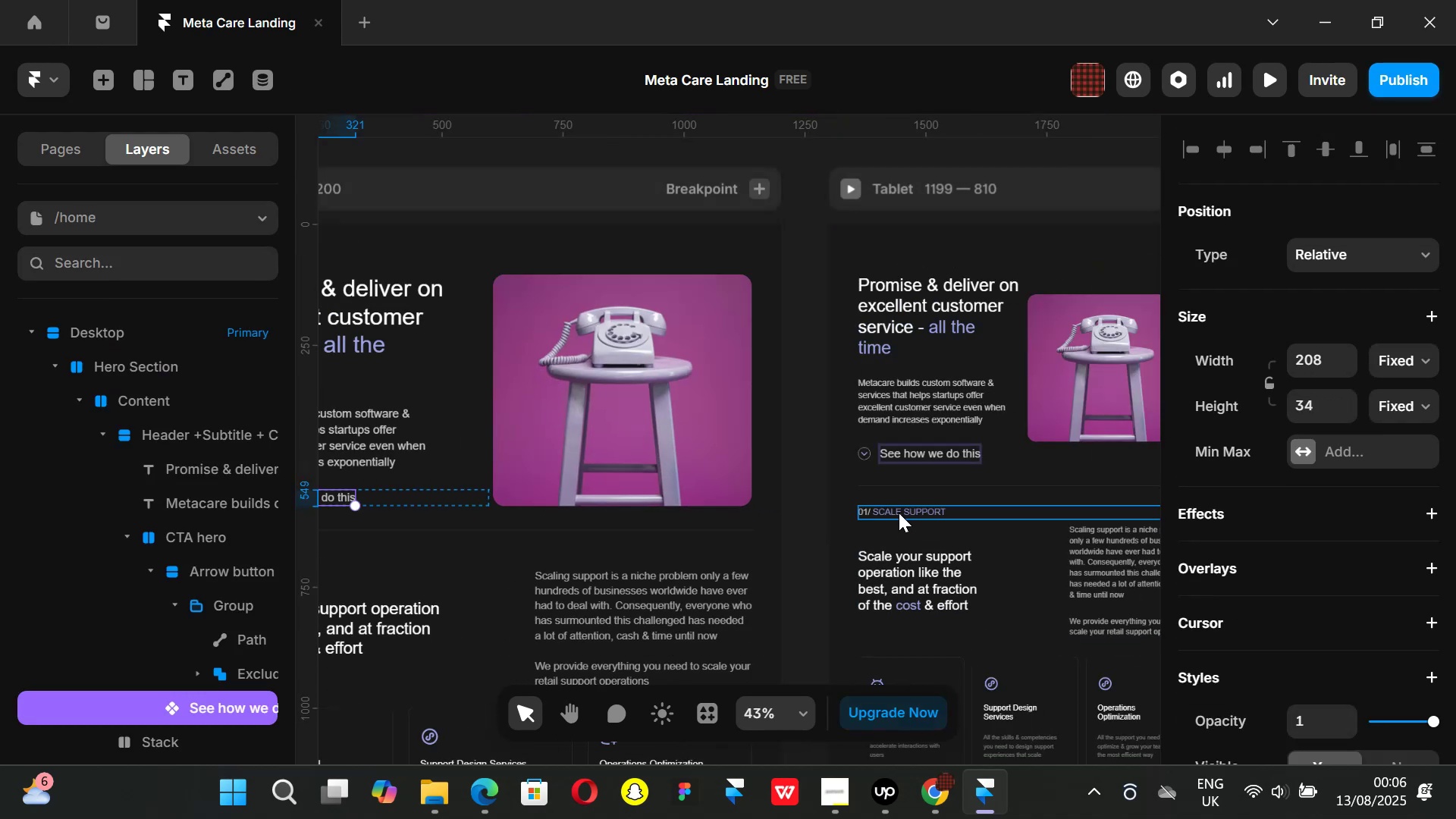 
left_click([900, 509])
 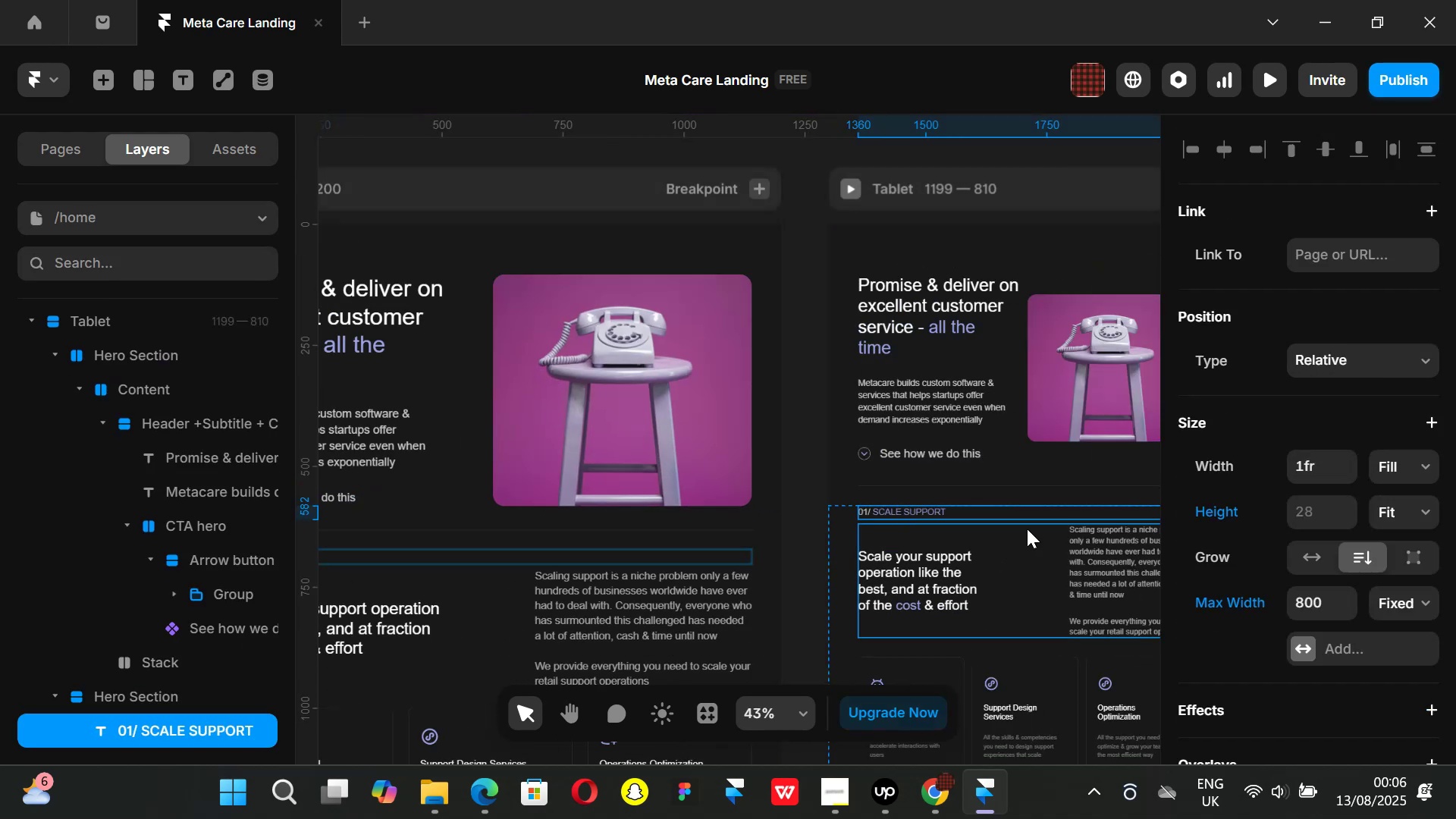 
scroll: coordinate [934, 514], scroll_direction: down, amount: 3.0
 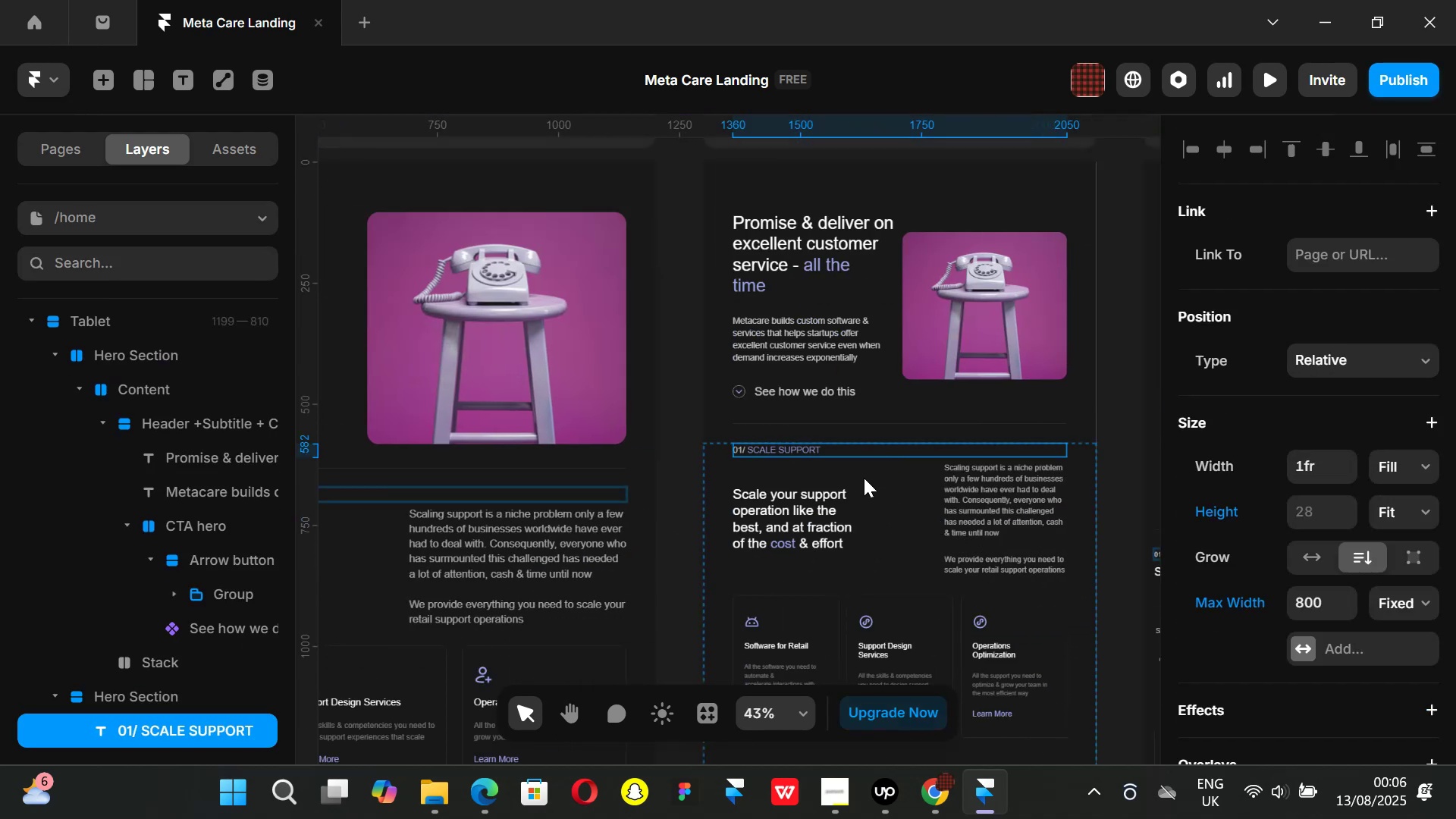 
hold_key(key=ShiftLeft, duration=0.56)
 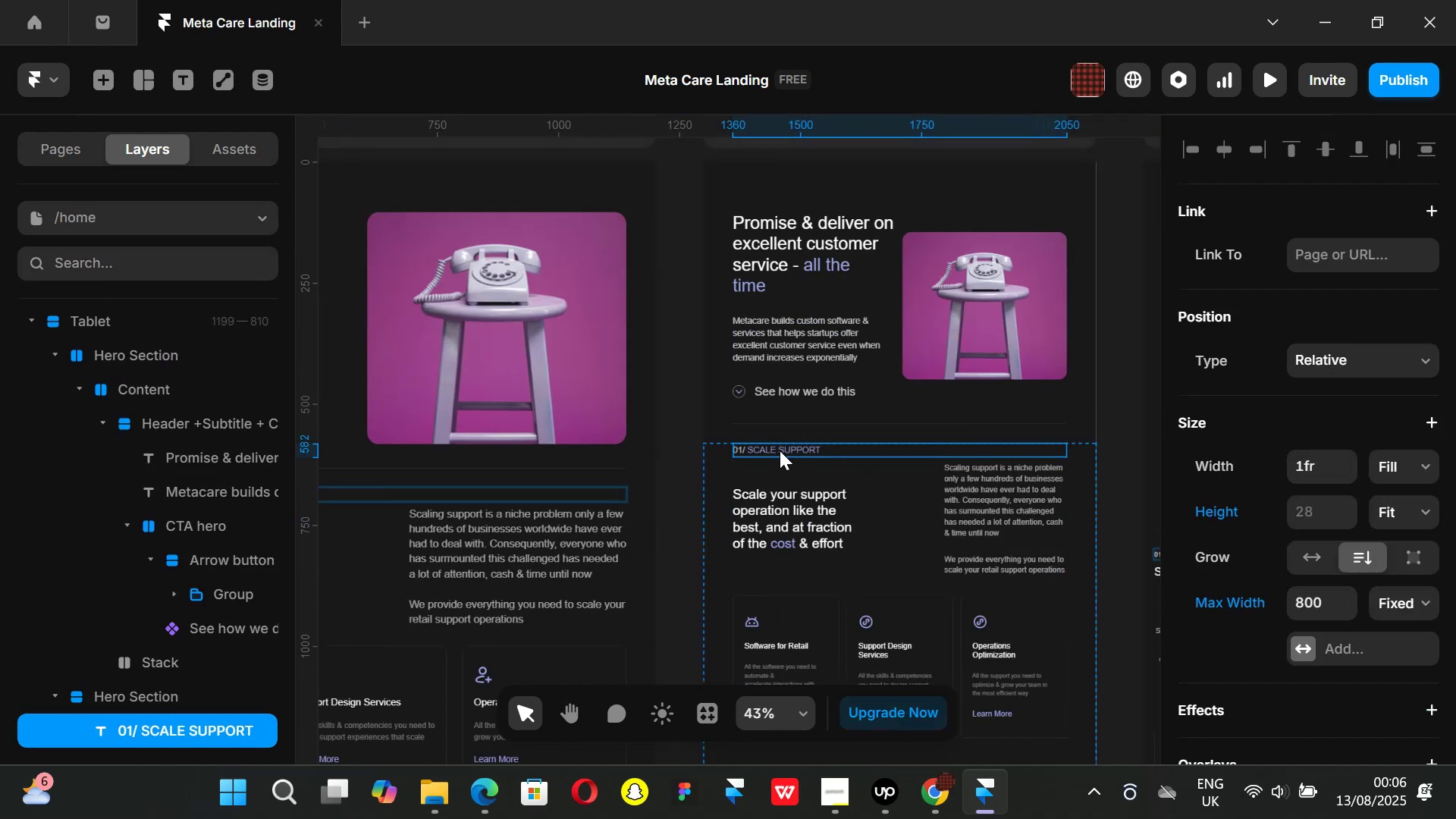 
hold_key(key=ShiftLeft, duration=0.73)
scroll: coordinate [806, 457], scroll_direction: down, amount: 6.0
 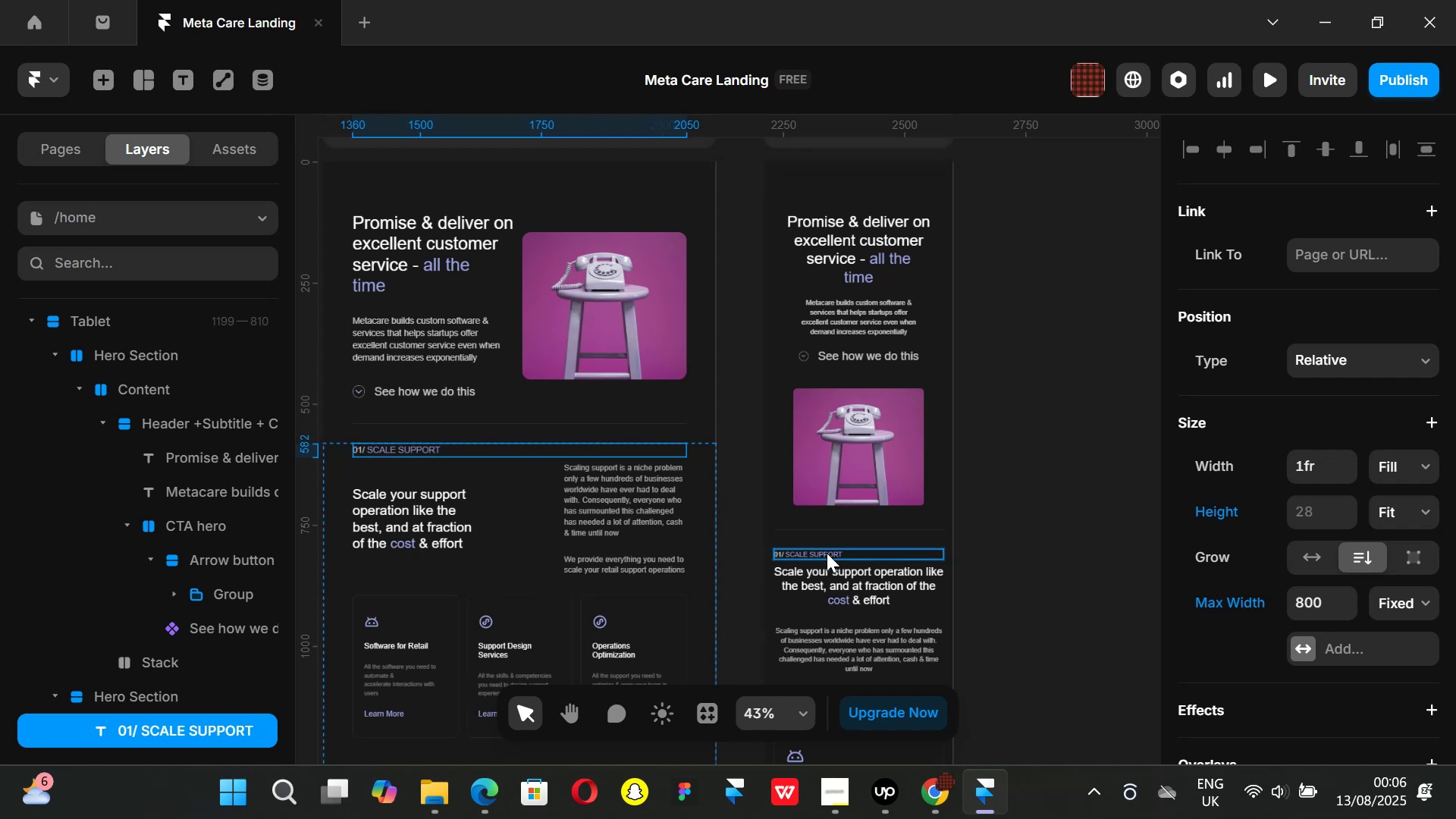 
left_click([827, 553])
 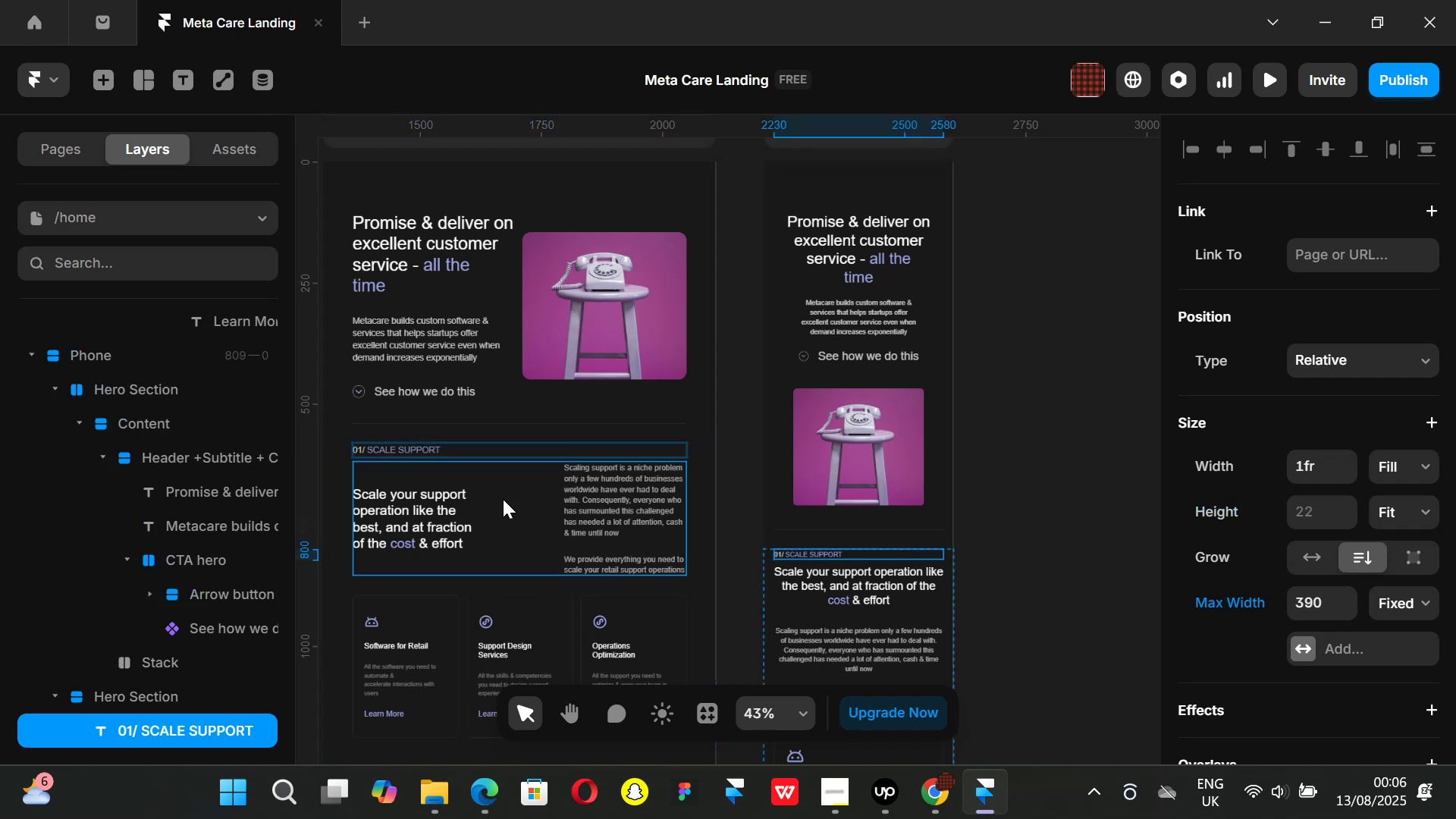 
hold_key(key=ShiftLeft, duration=1.51)
scroll: coordinate [544, 470], scroll_direction: up, amount: 8.0
 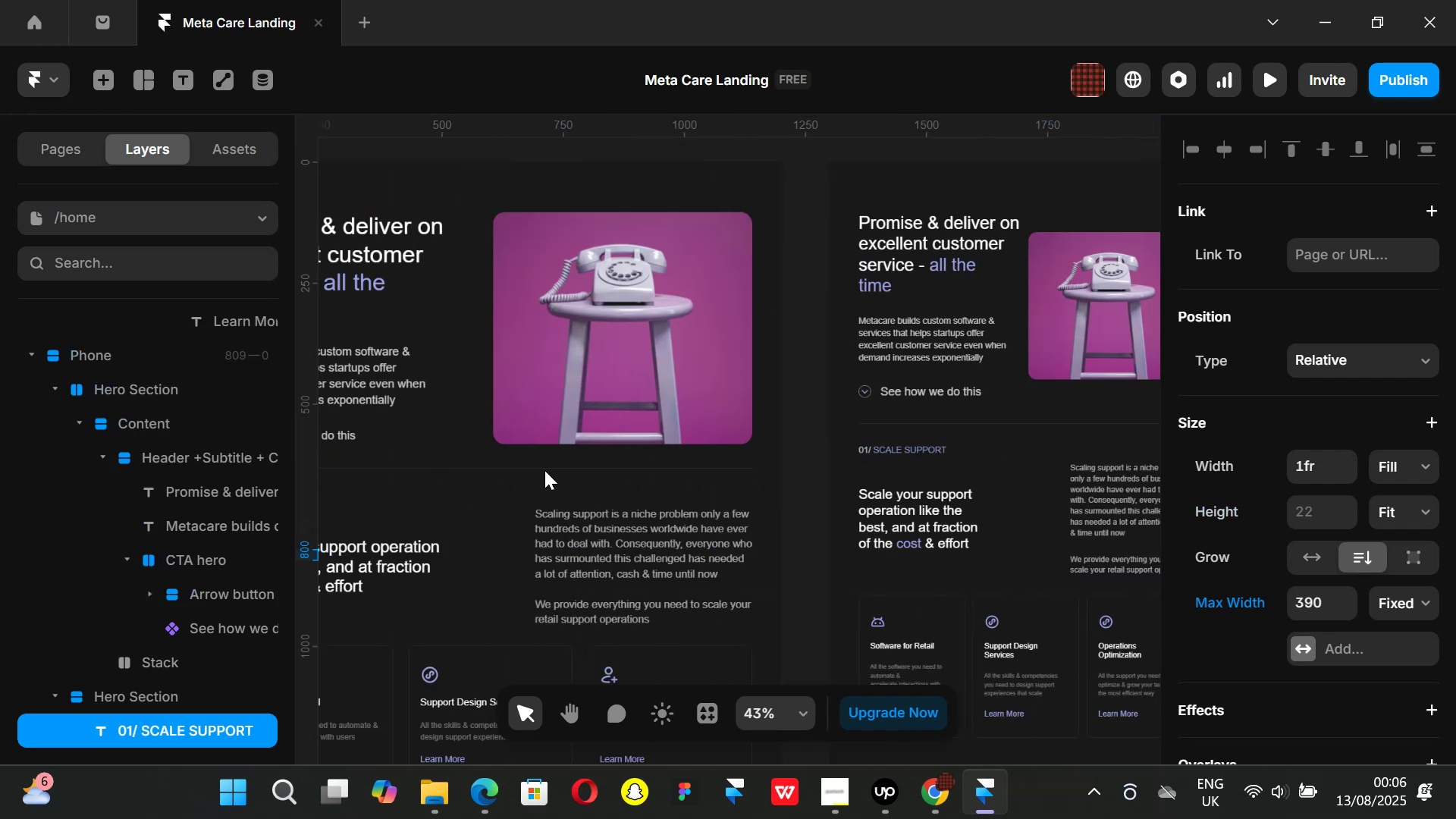 
hold_key(key=ShiftLeft, duration=0.93)
scroll: coordinate [517, 494], scroll_direction: up, amount: 3.0
 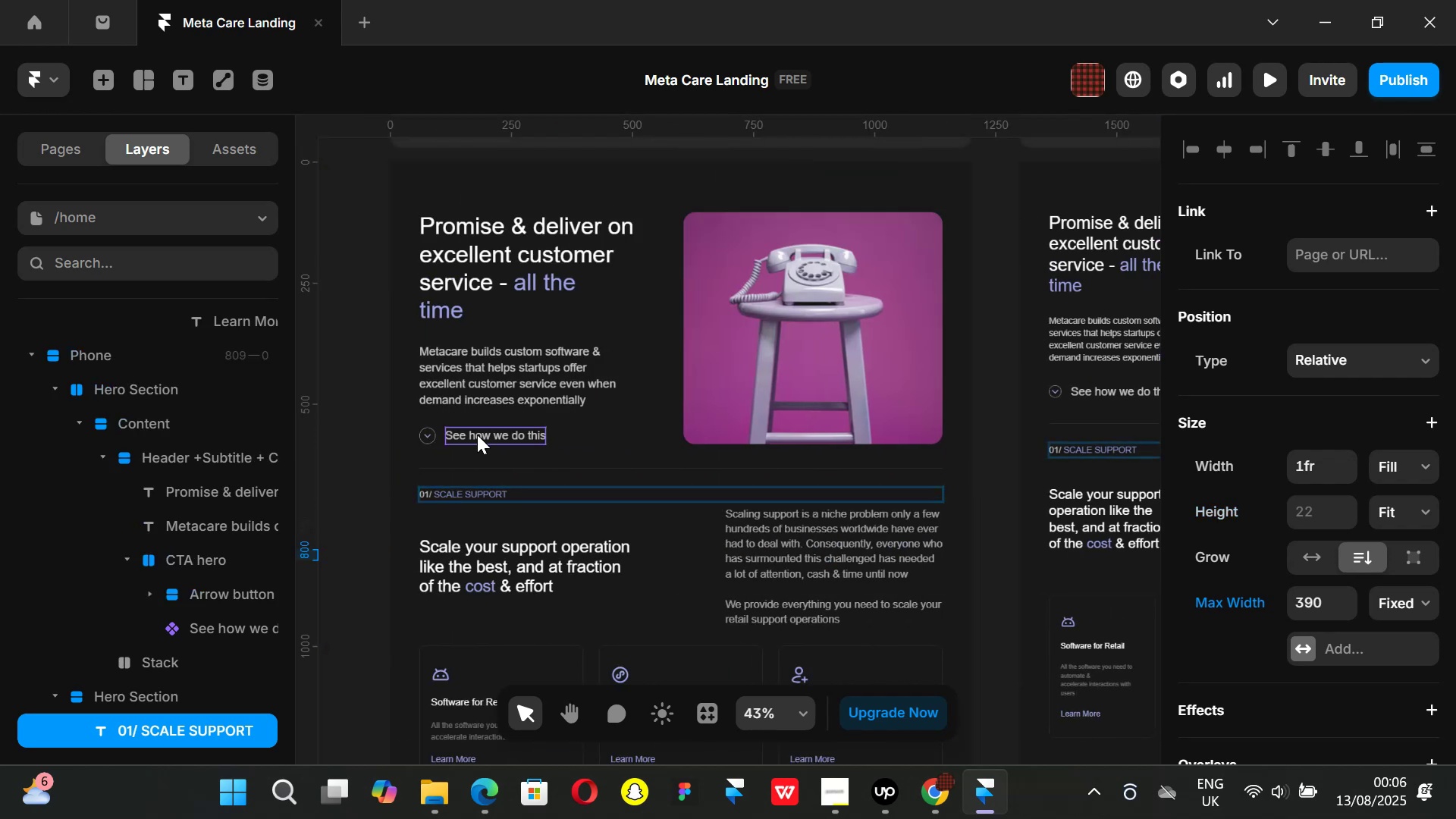 
hold_key(key=ShiftLeft, duration=0.47)
scroll: coordinate [1078, 444], scroll_direction: down, amount: 1.0
 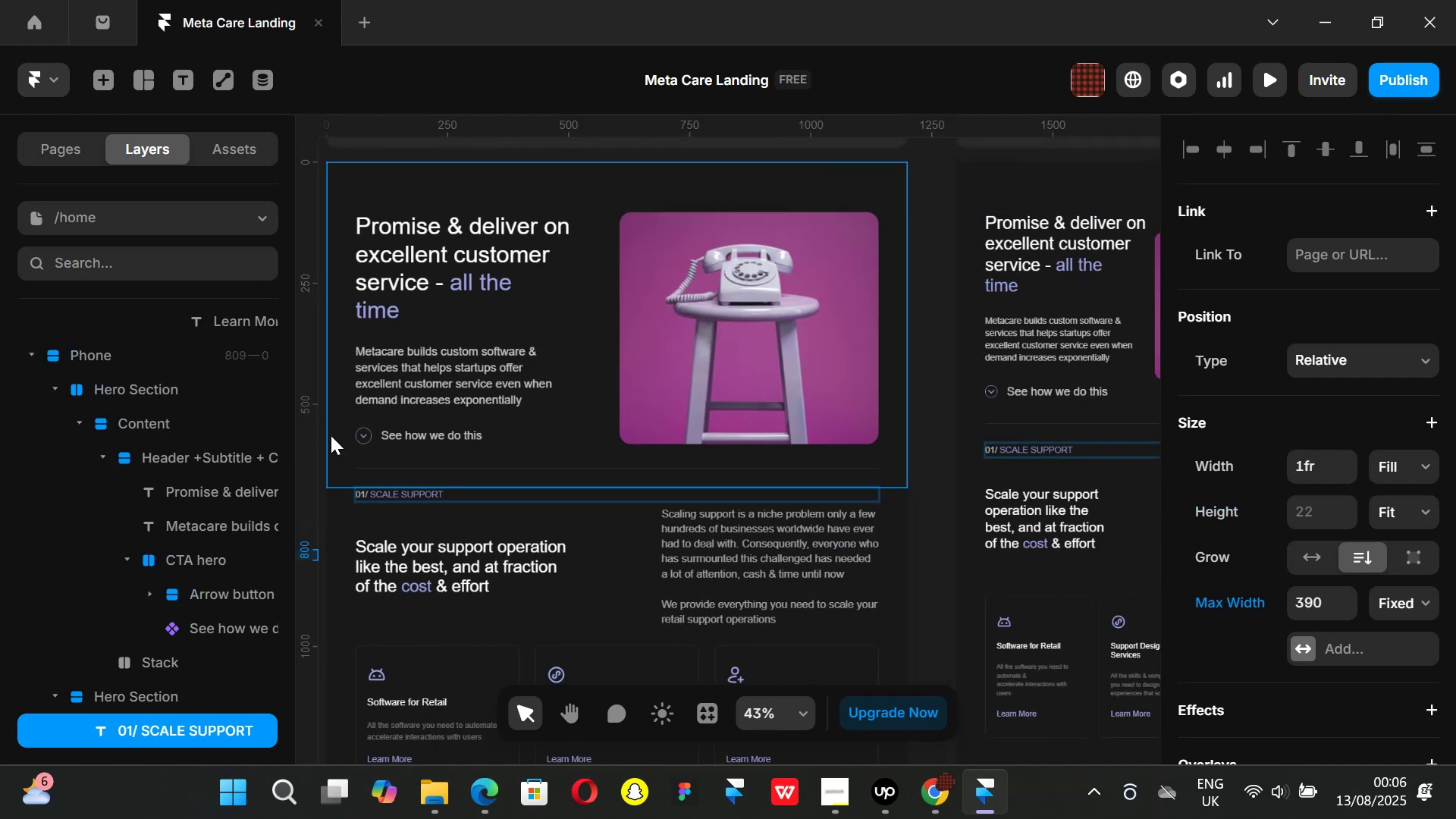 
key(Control+ControlLeft)
 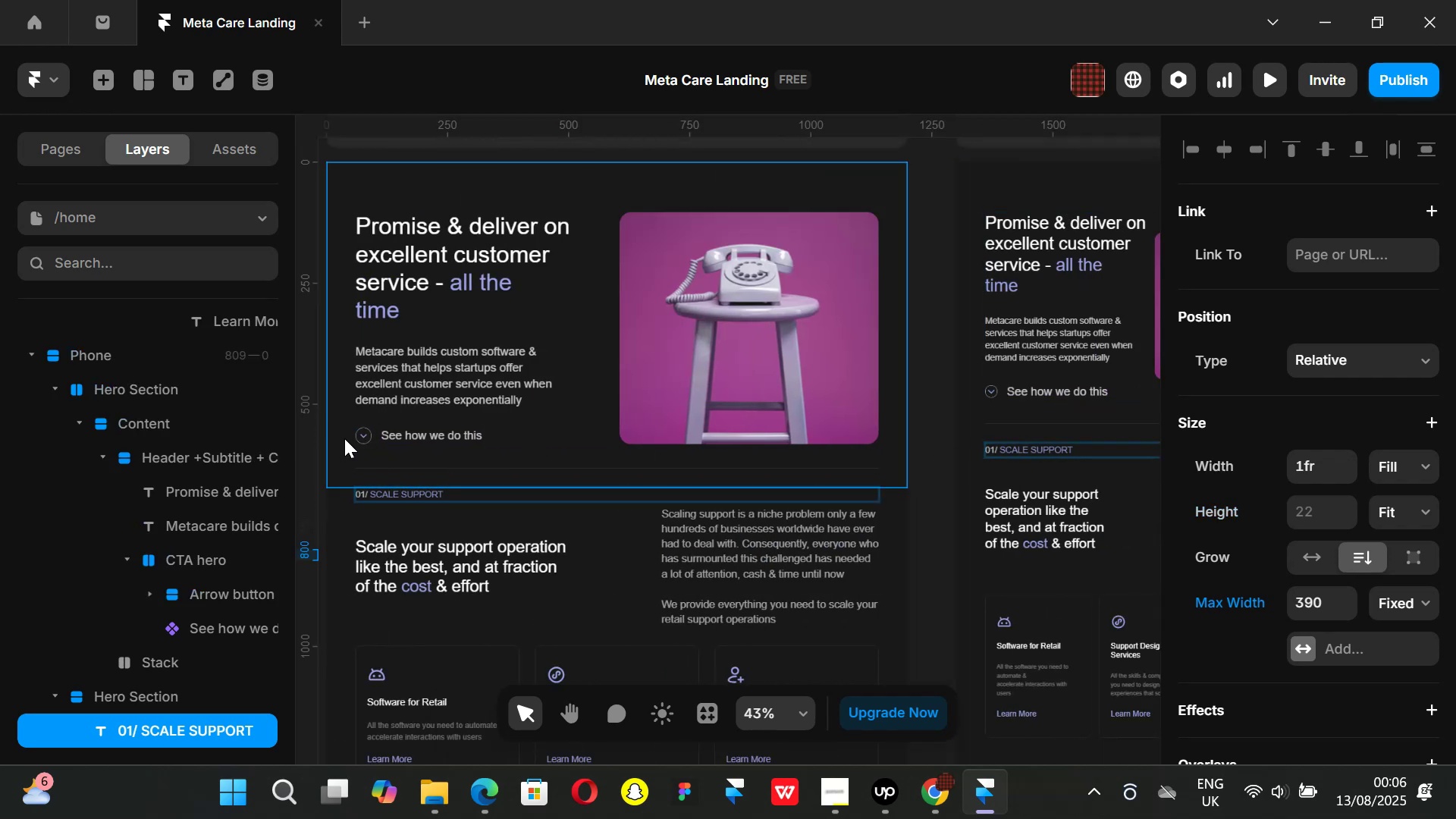 
scroll: coordinate [344, 438], scroll_direction: up, amount: 2.0
 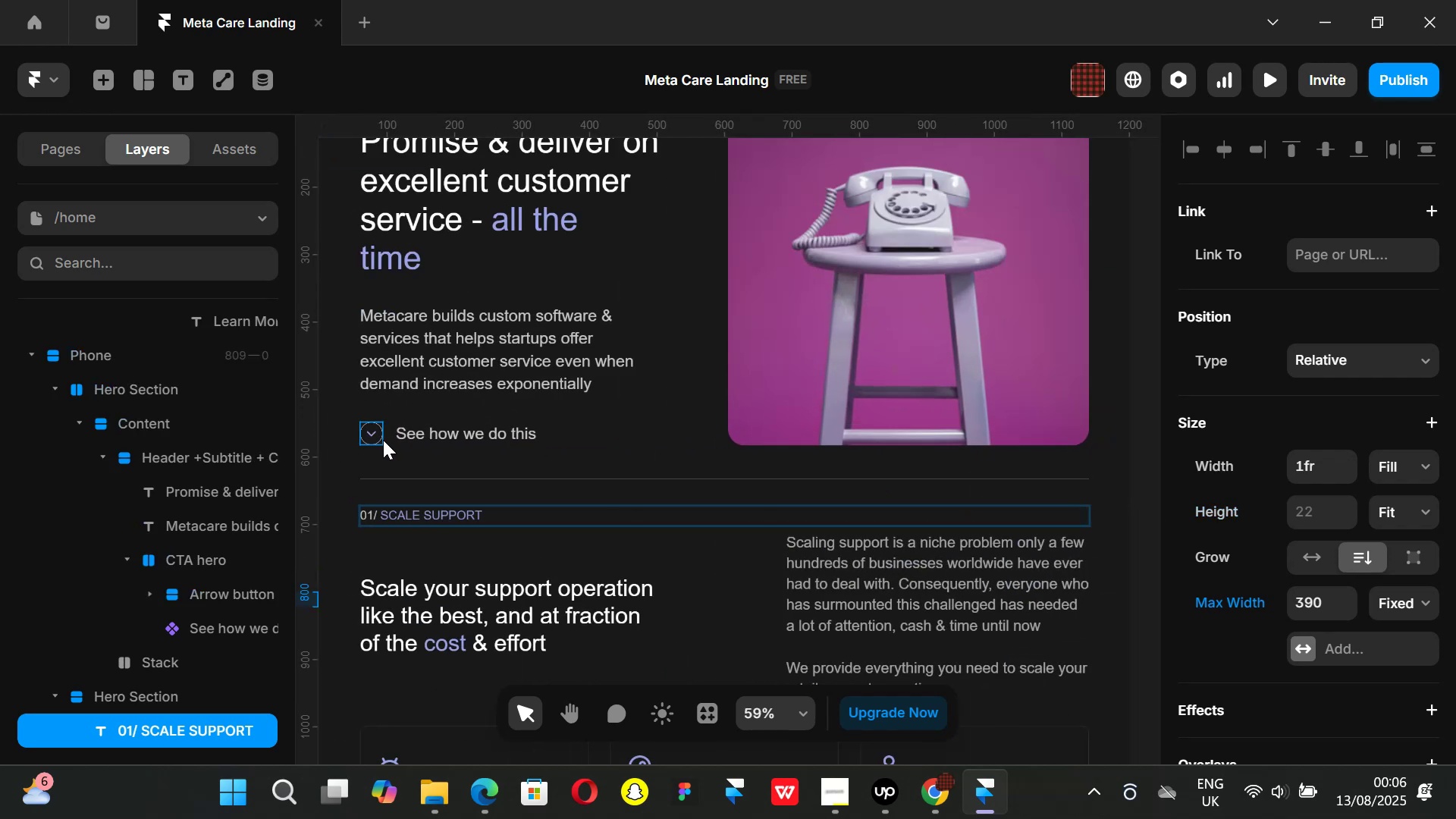 
left_click([383, 440])
 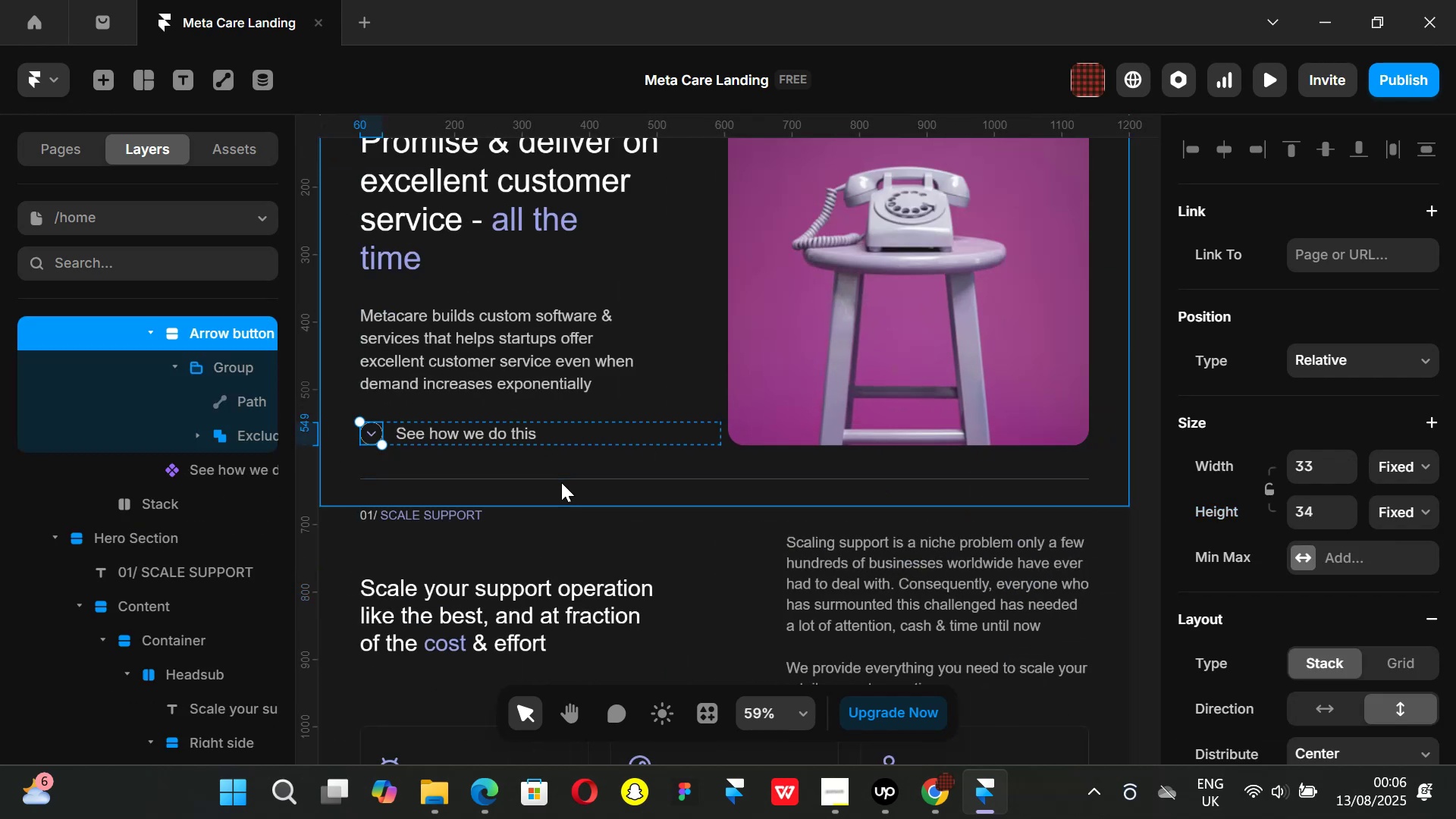 
key(Control+ControlLeft)
 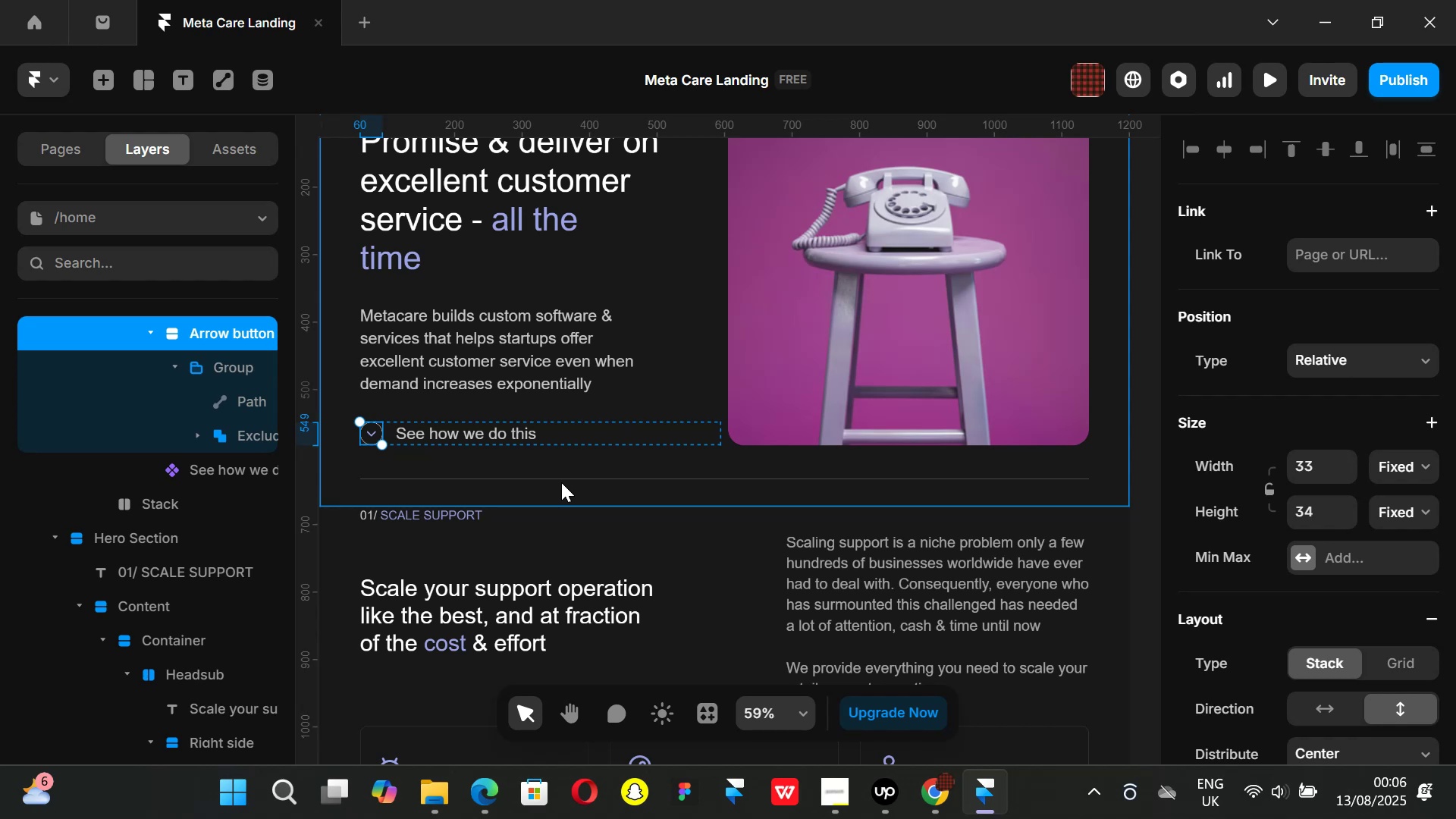 
key(Alt+Control+AltLeft)
 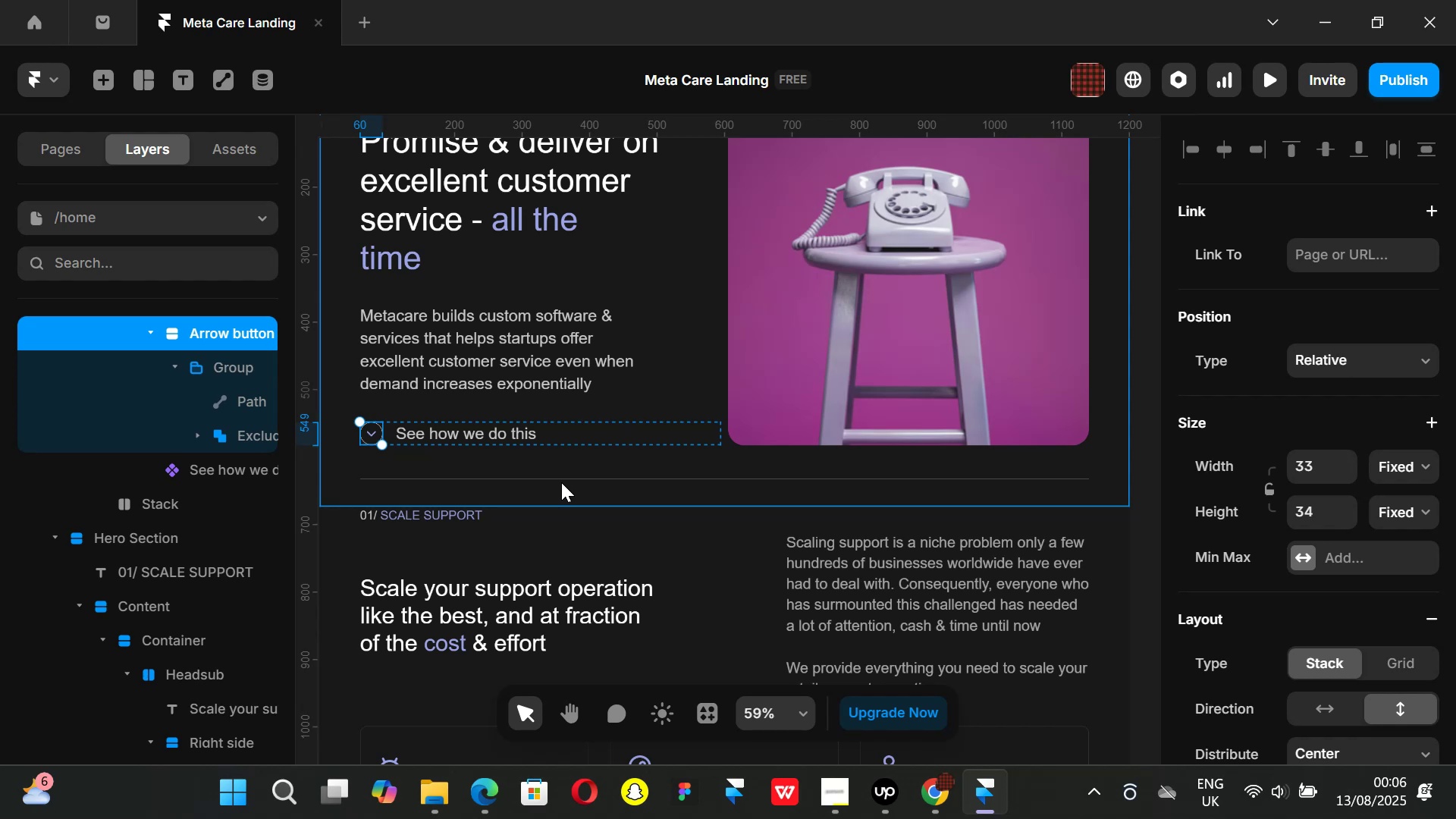 
key(Alt+Control+K)
 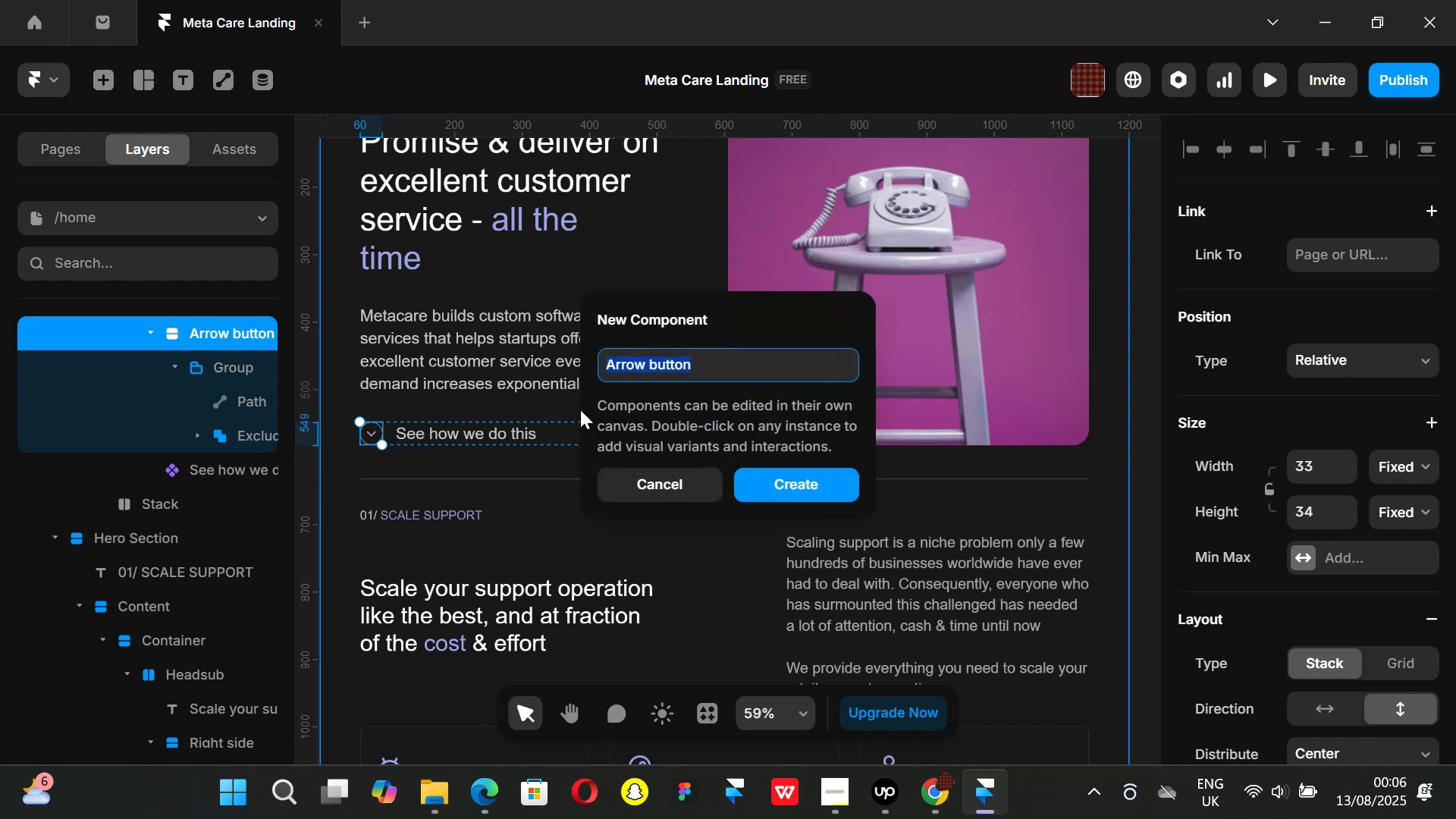 
key(Backspace)
type(Button arrow down)
 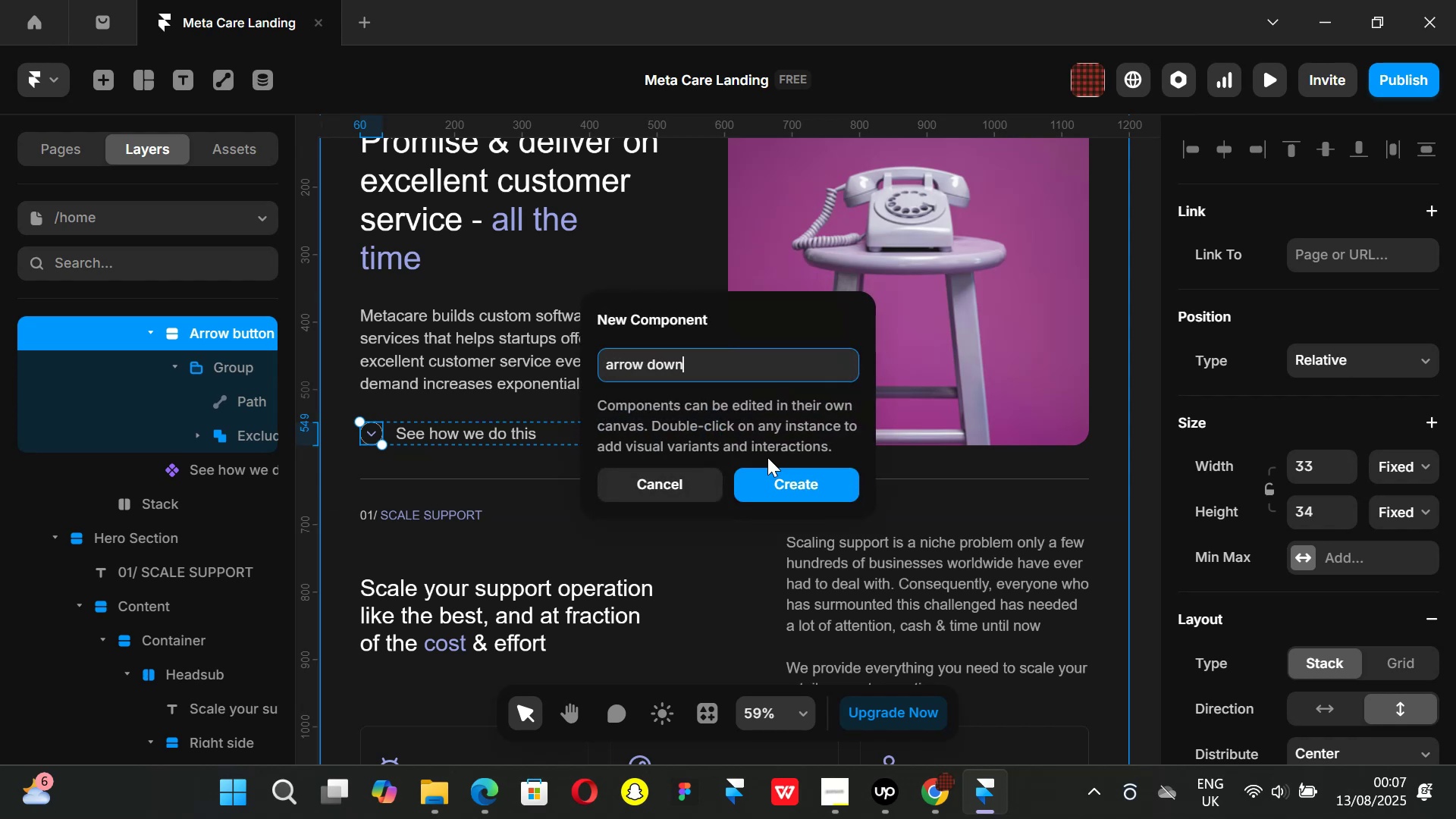 
left_click([778, 479])
 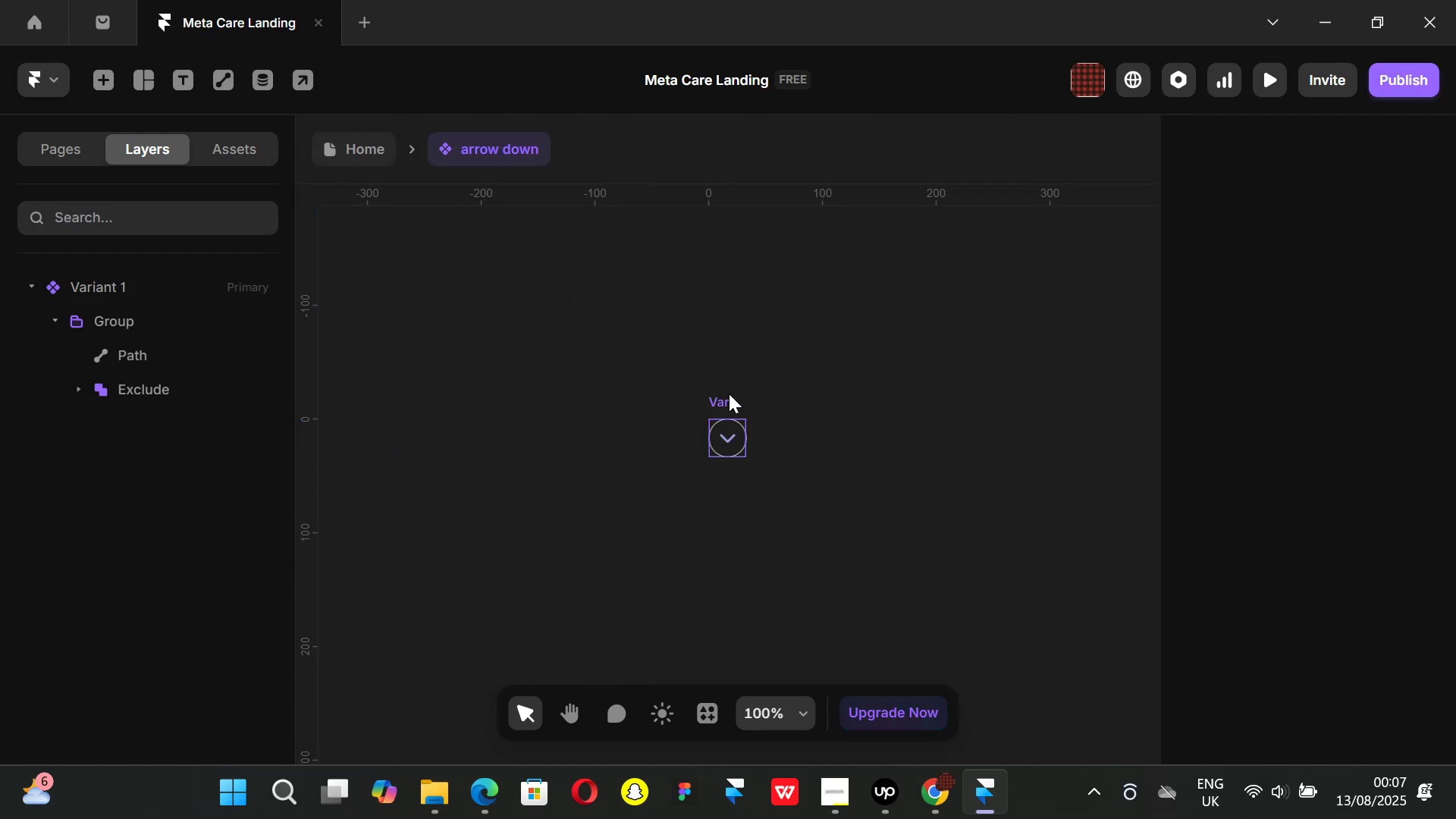 
left_click([726, 394])
 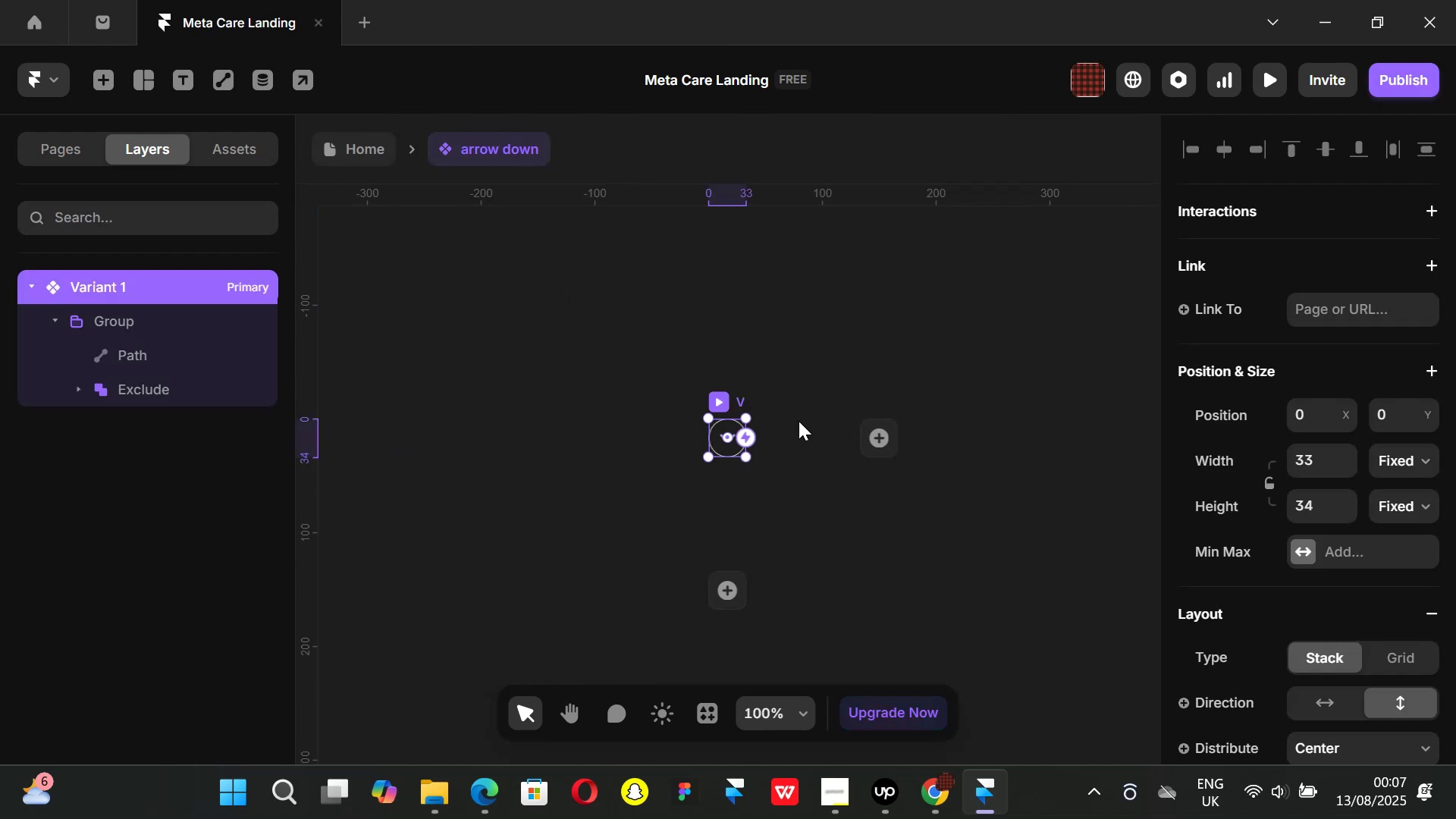 
key(Control+ControlLeft)
 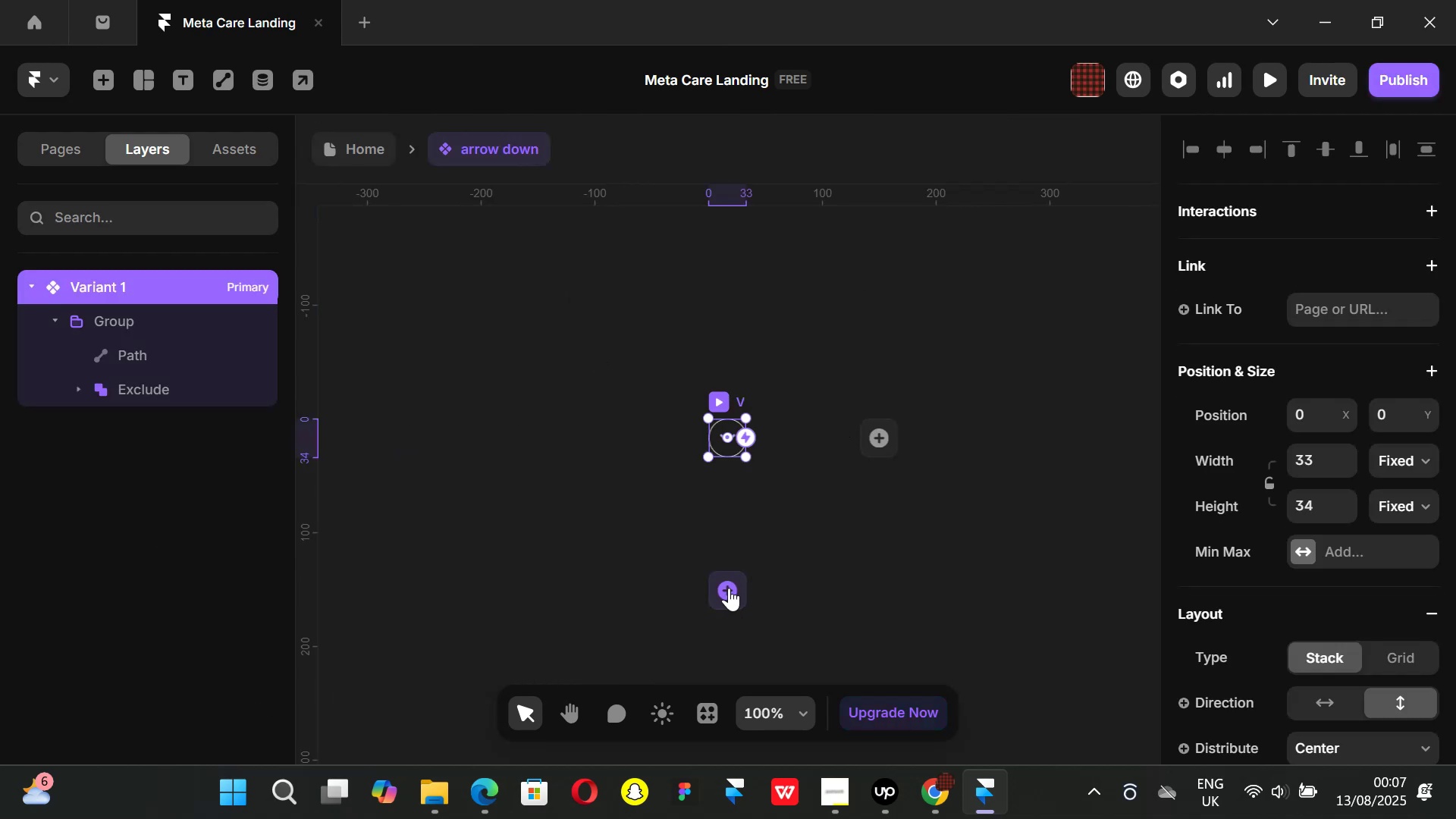 
left_click([729, 588])
 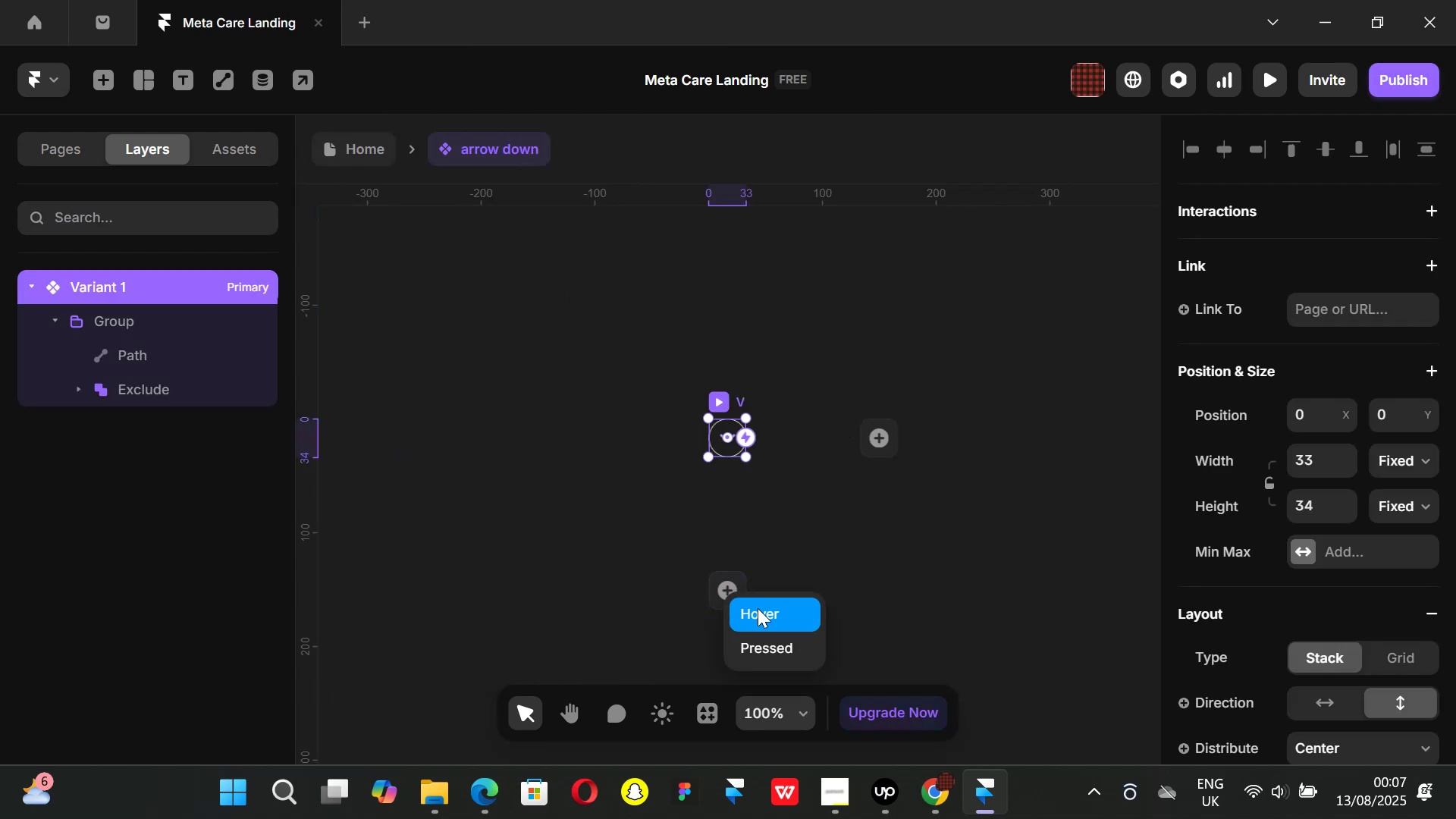 
left_click([758, 608])
 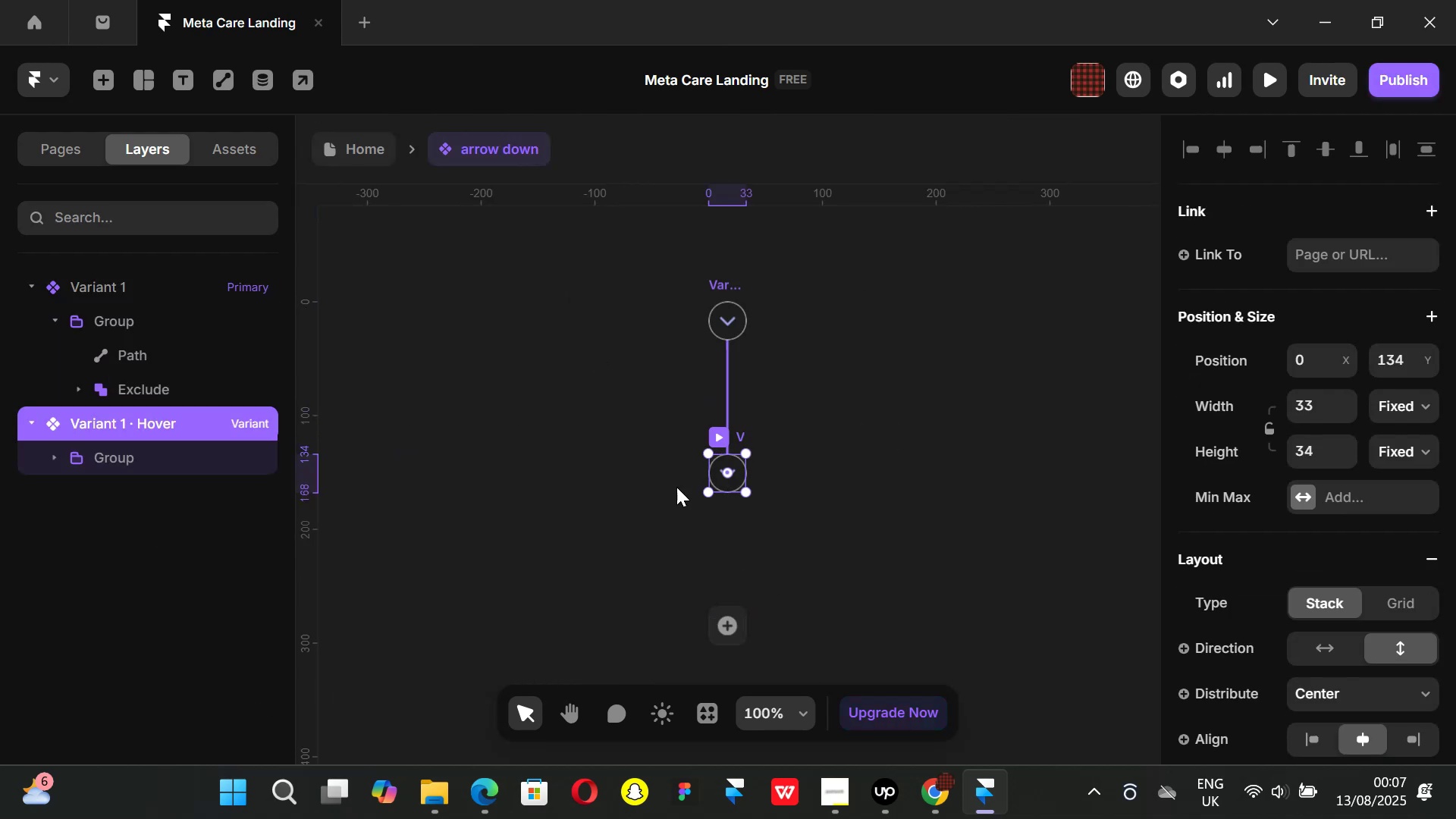 
left_click([672, 487])
 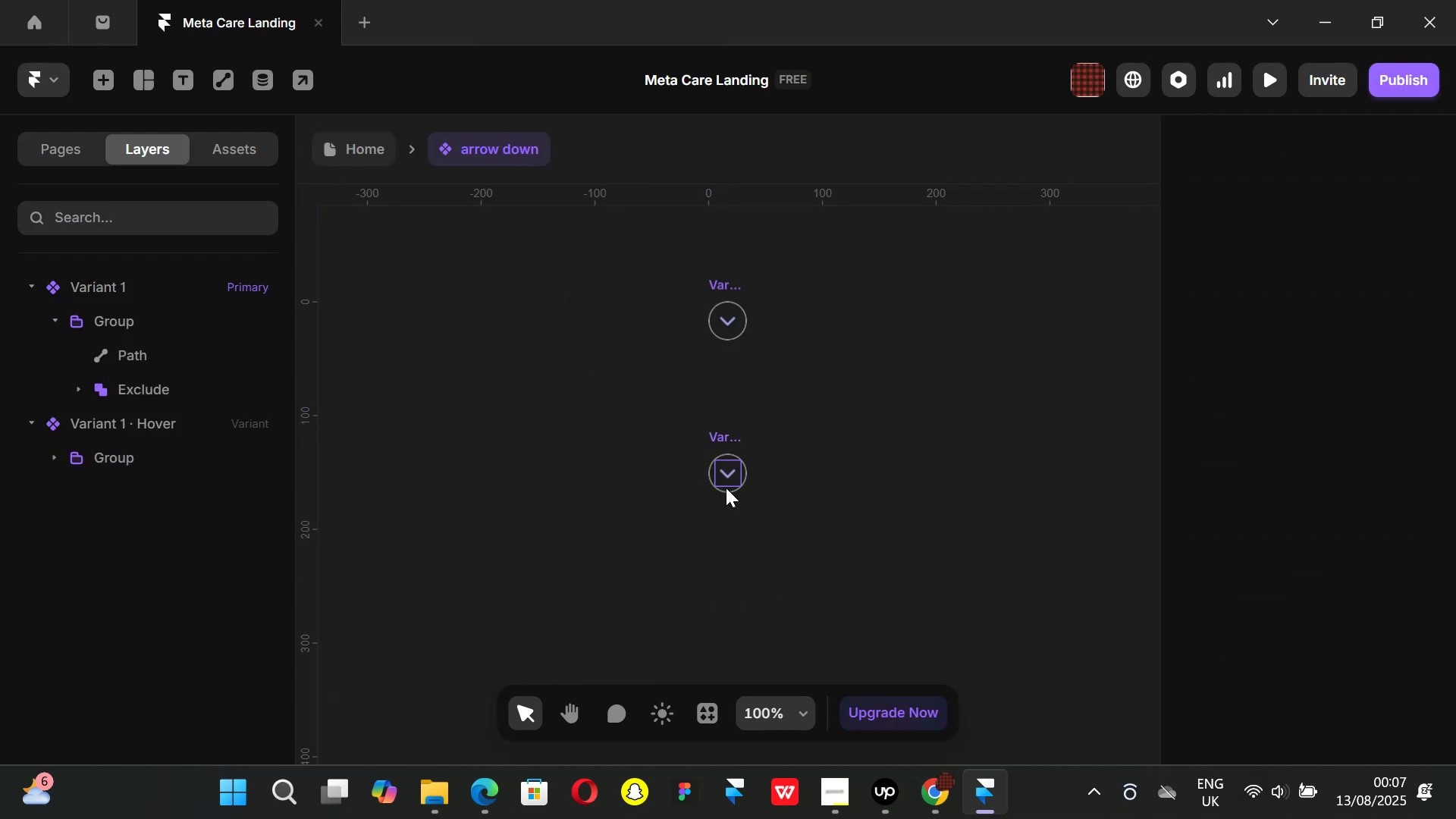 
hold_key(key=ControlLeft, duration=0.42)
scroll: coordinate [728, 484], scroll_direction: up, amount: 2.0
 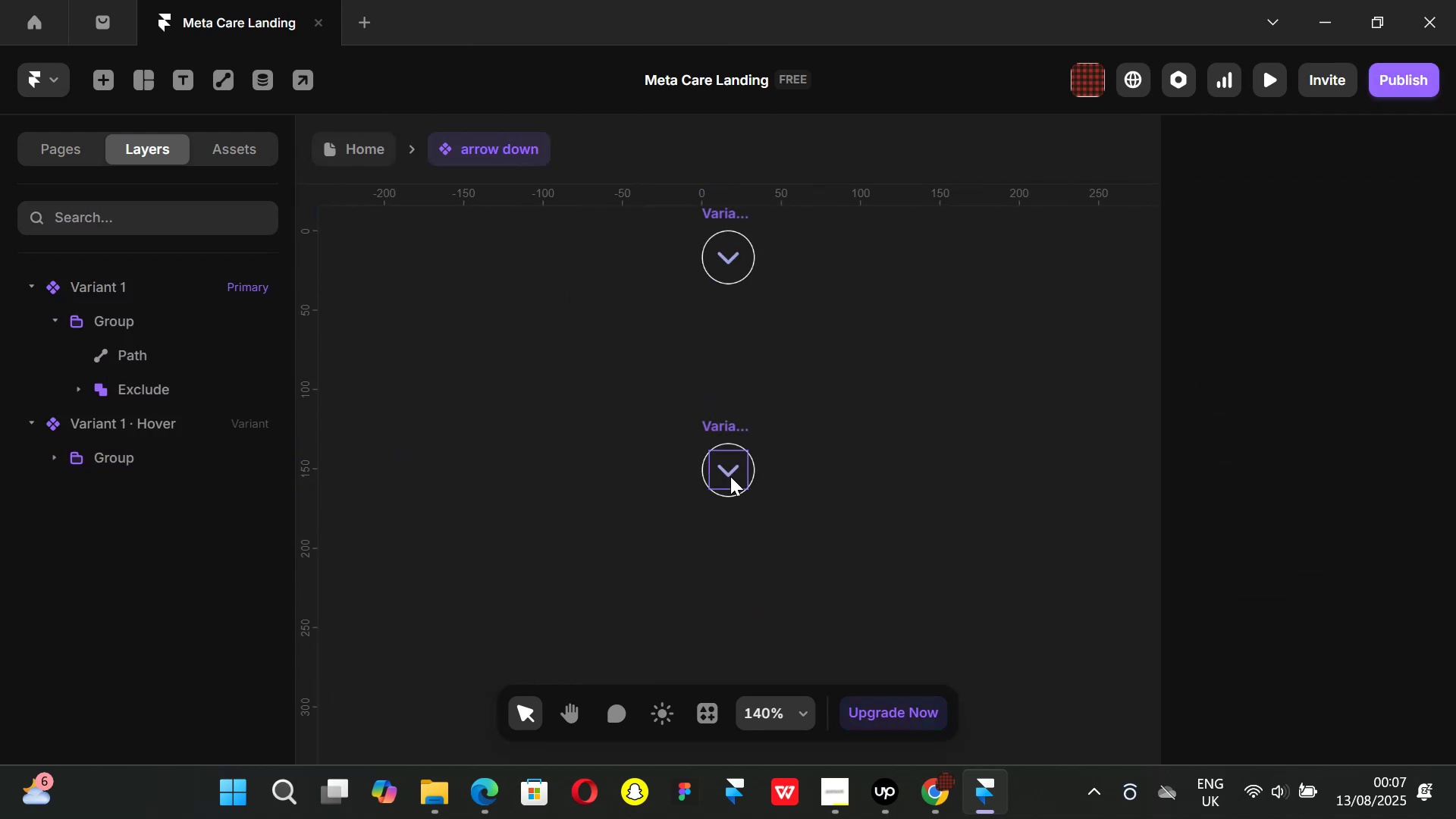 
left_click([730, 476])
 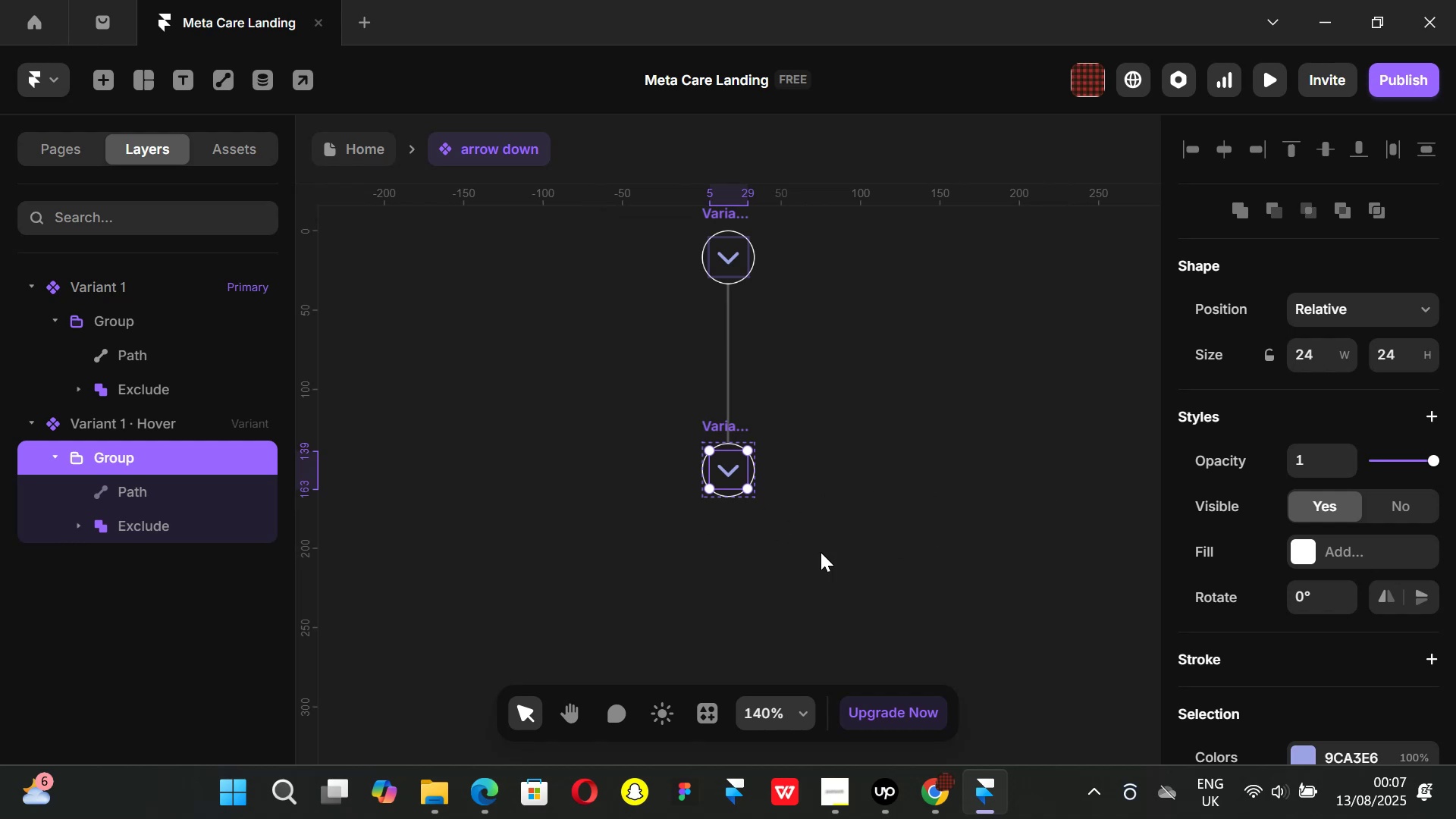 
wait(5.29)
 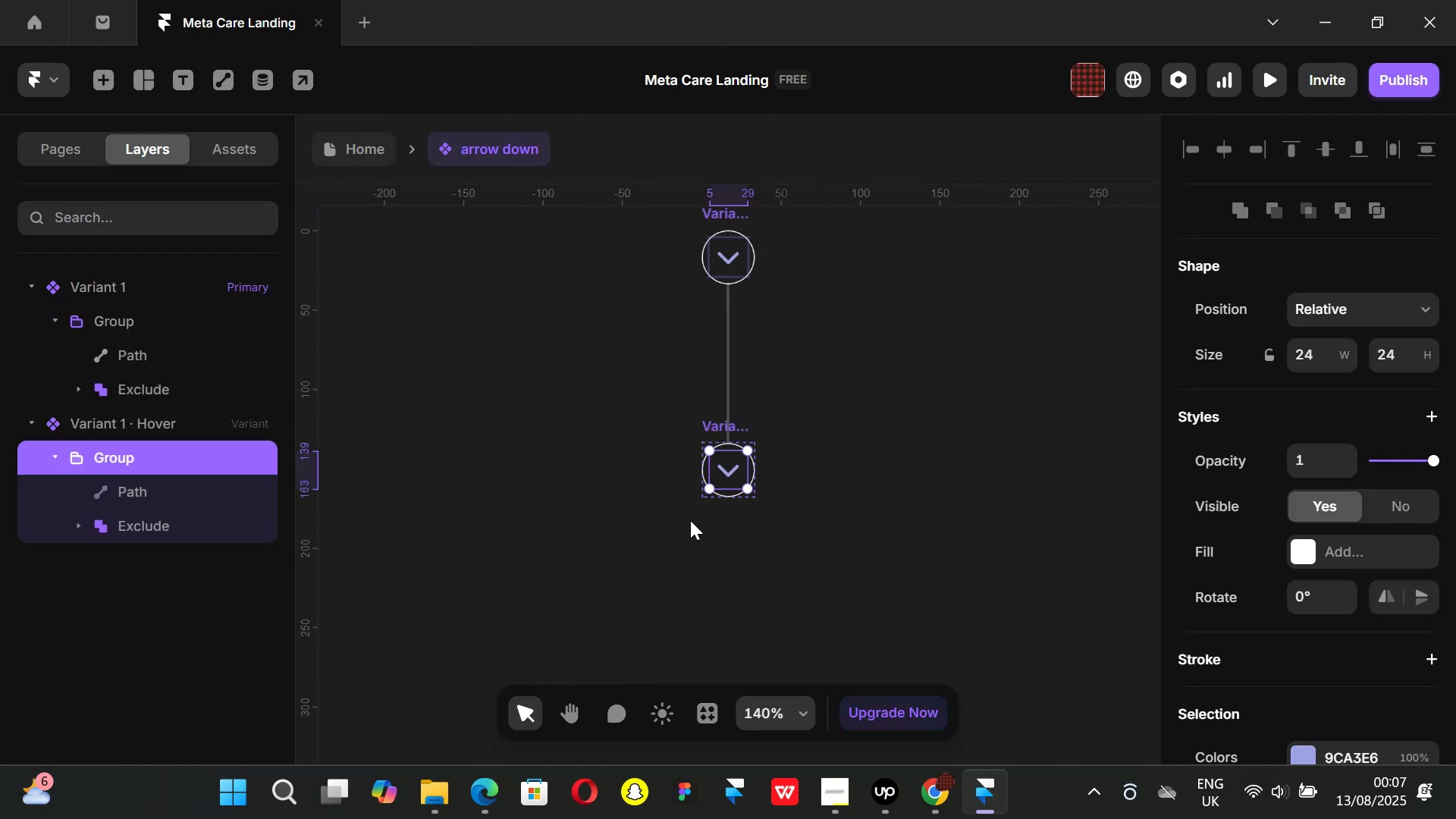 
left_click([943, 807])
 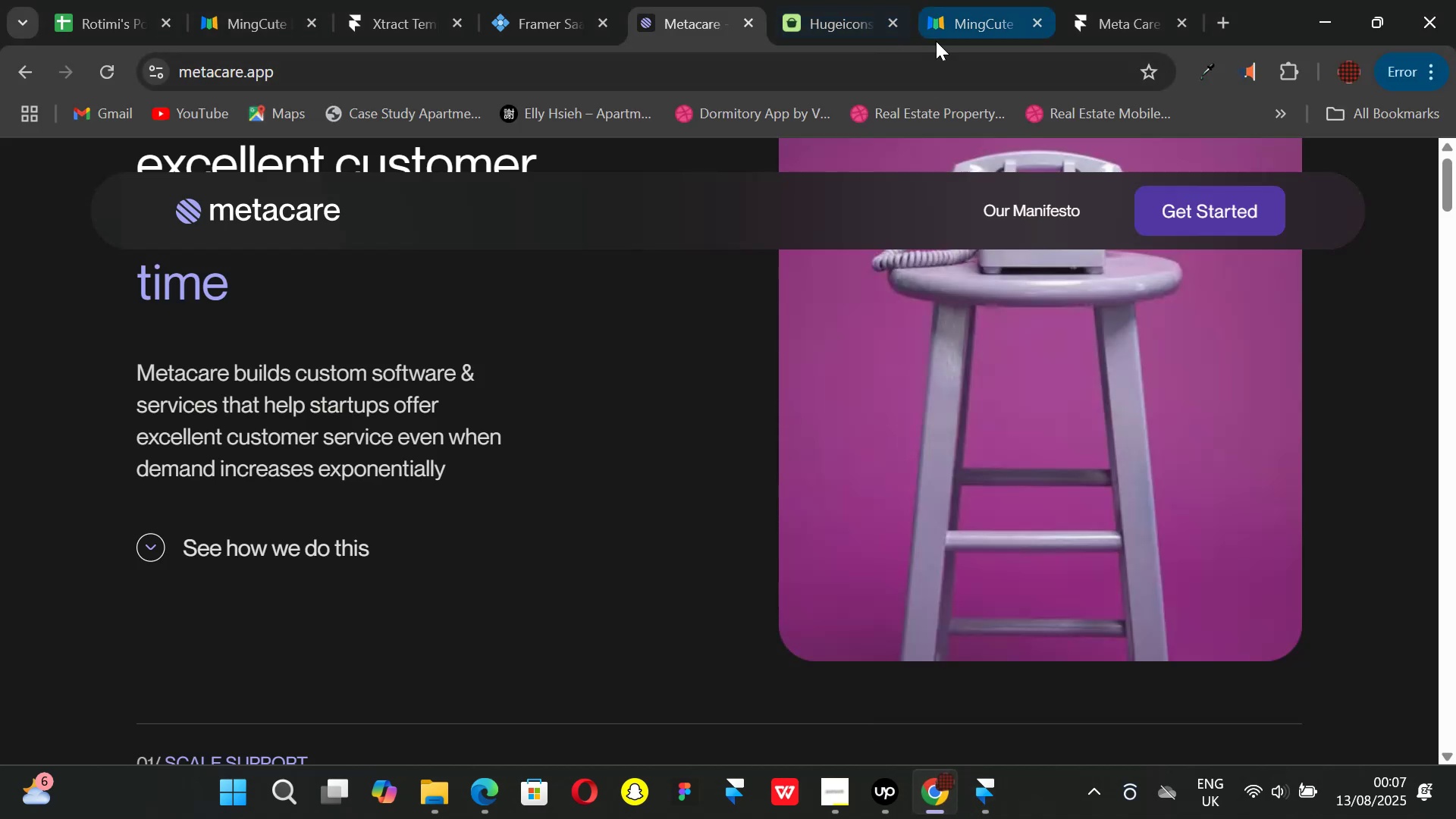 
left_click([944, 38])
 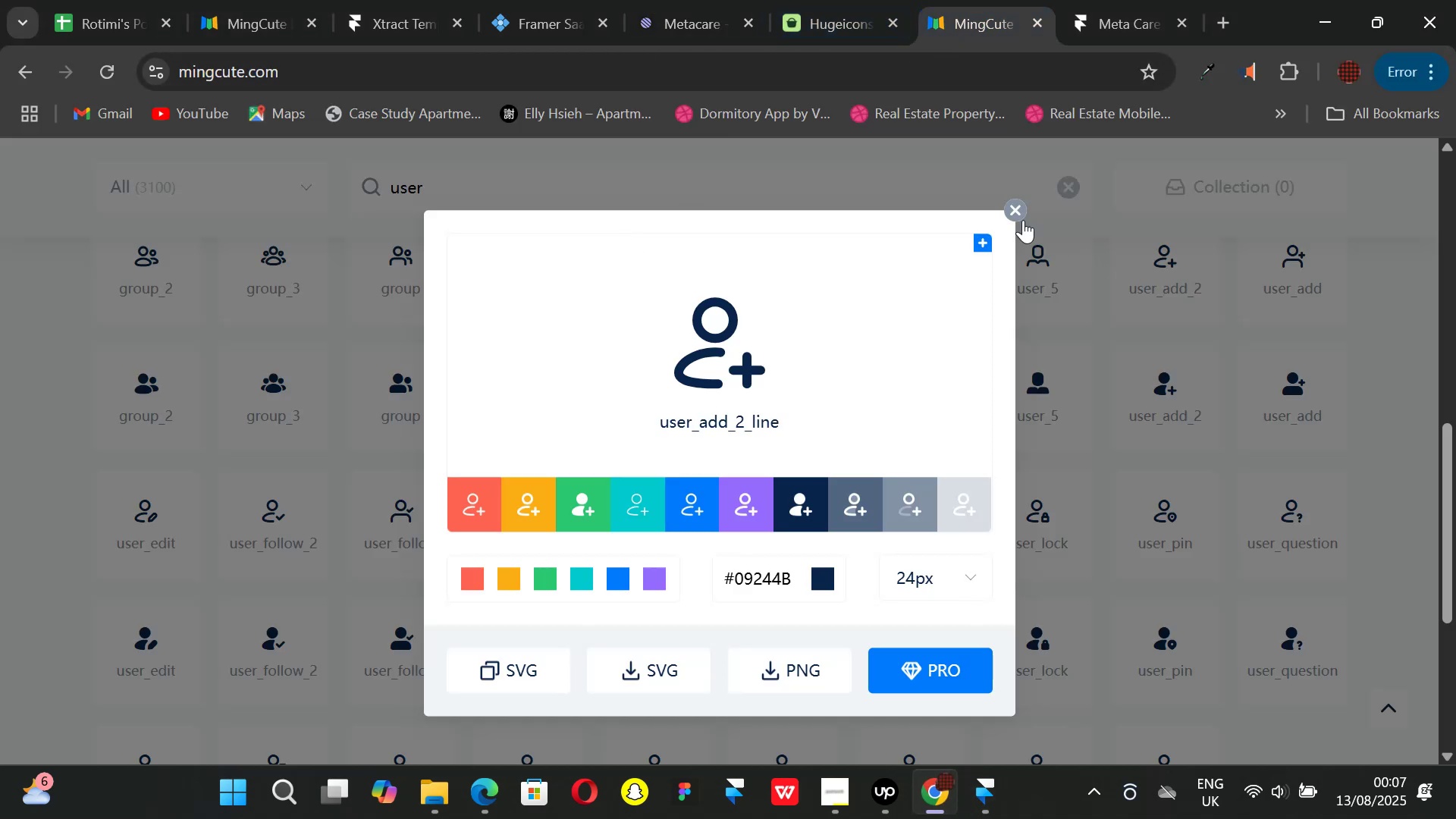 
left_click([1023, 211])
 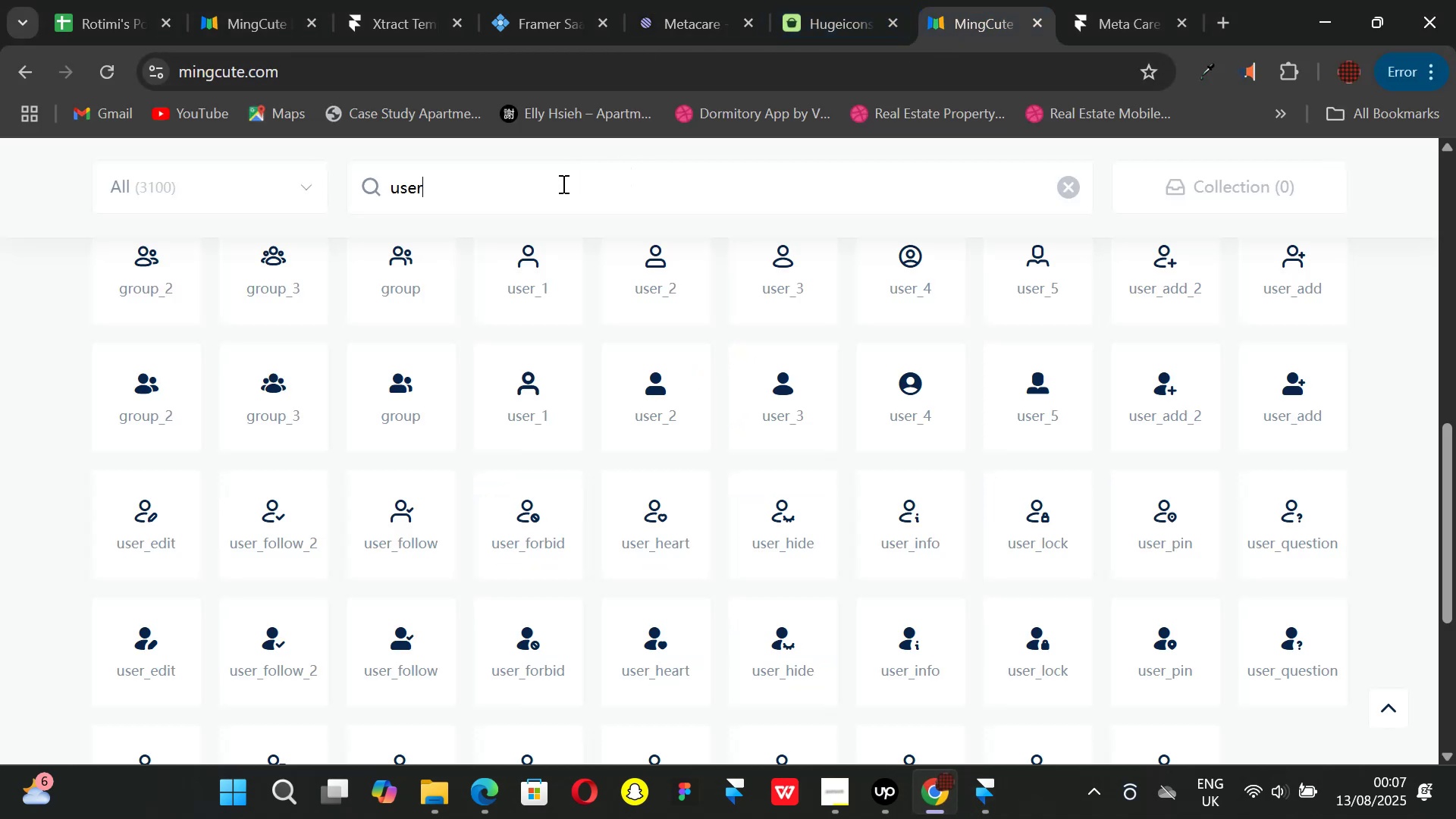 
key(Backspace)
key(Backspace)
key(Backspace)
key(Backspace)
key(Backspace)
key(Backspace)
type(arrow)
 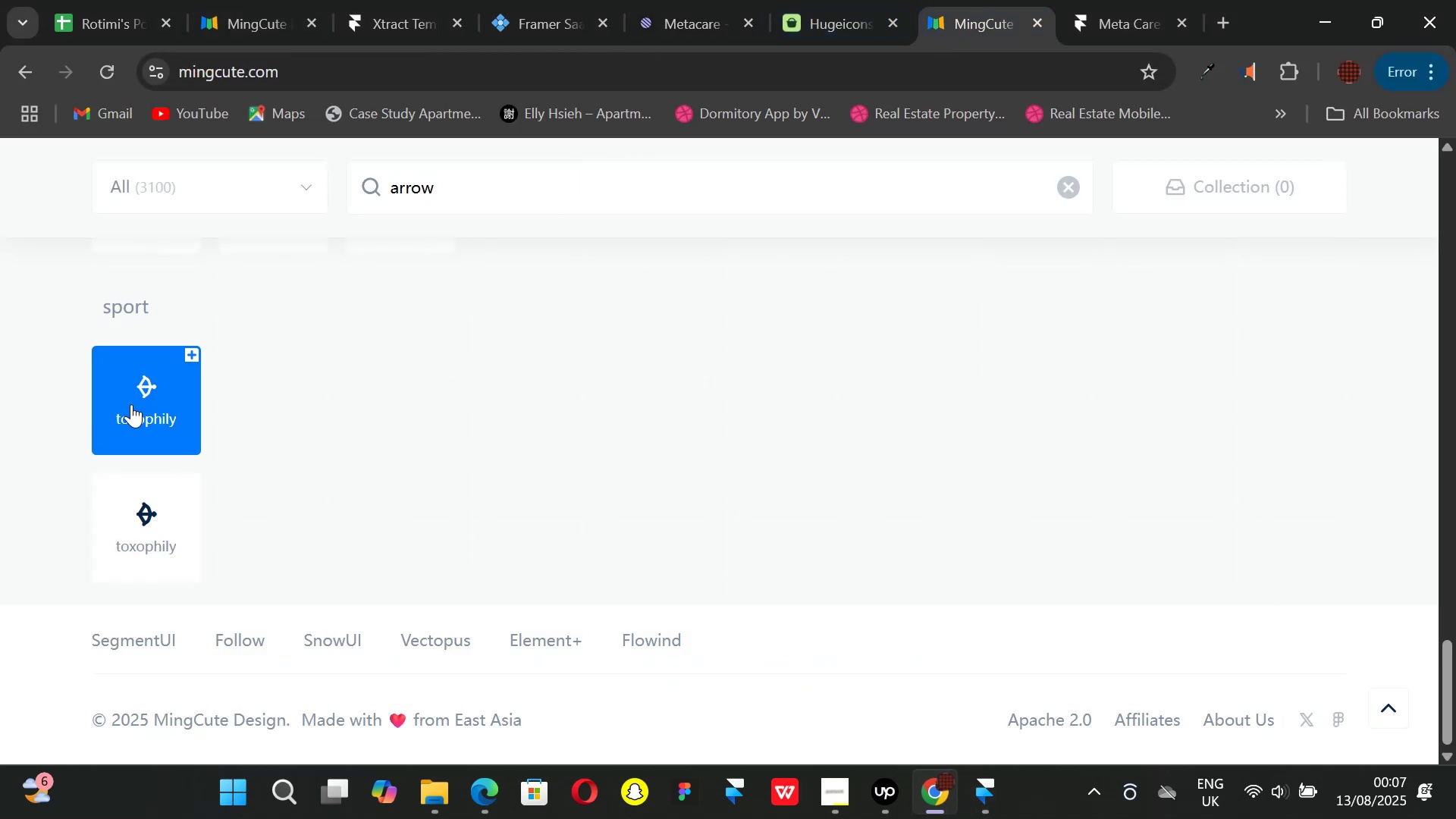 
scroll: coordinate [568, 435], scroll_direction: up, amount: 14.0
 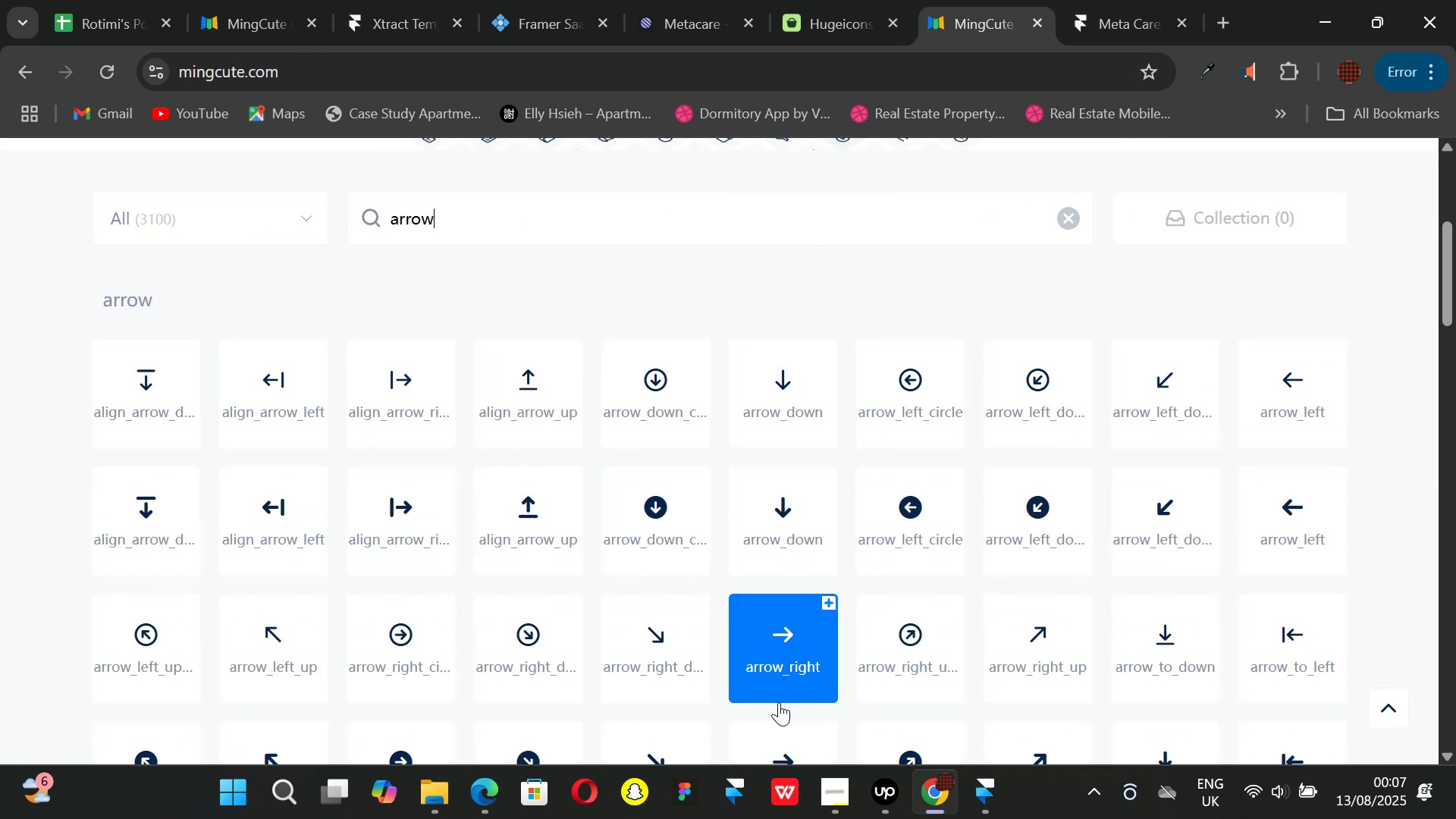 
left_click([791, 626])
 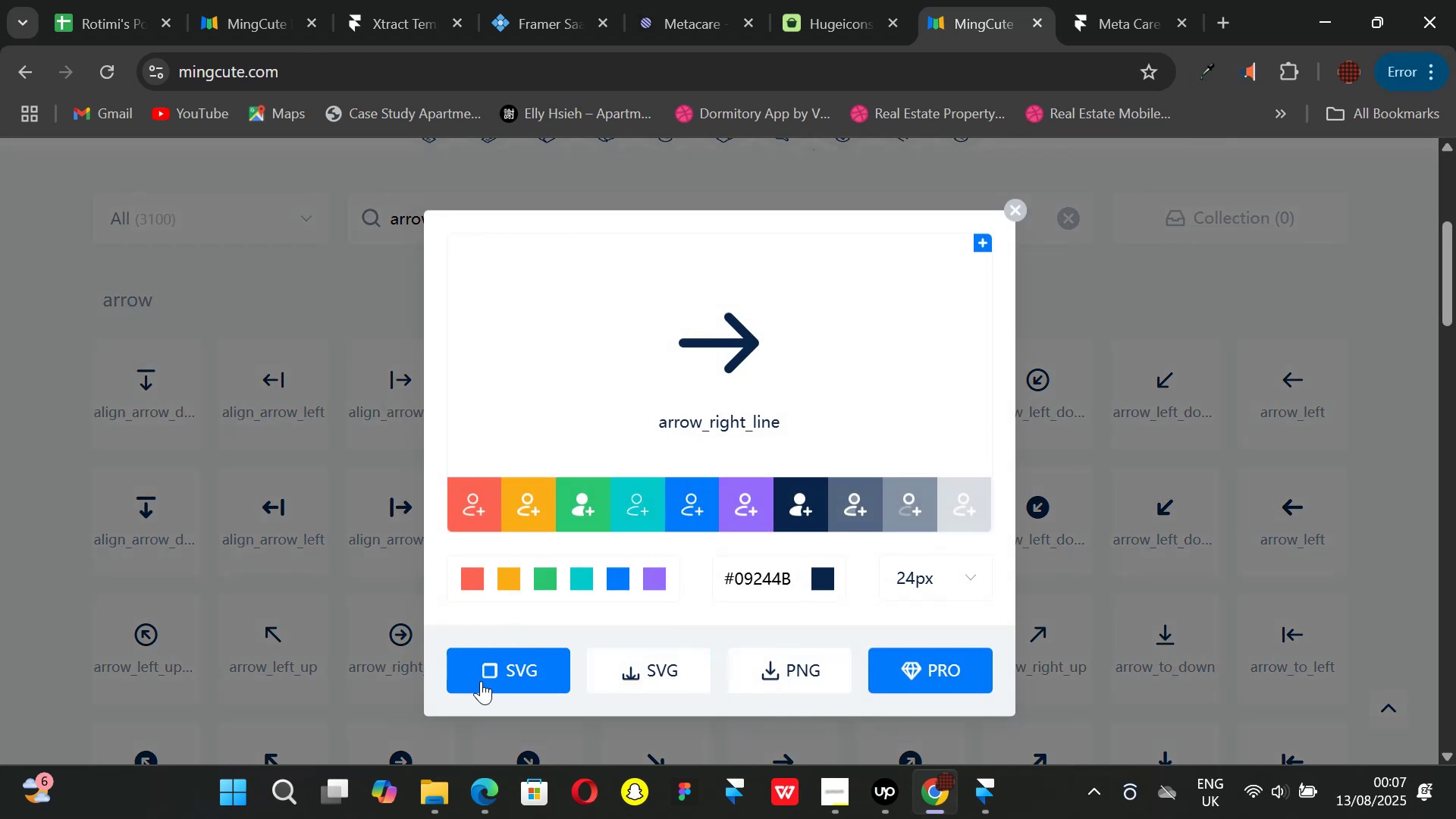 
left_click([481, 681])
 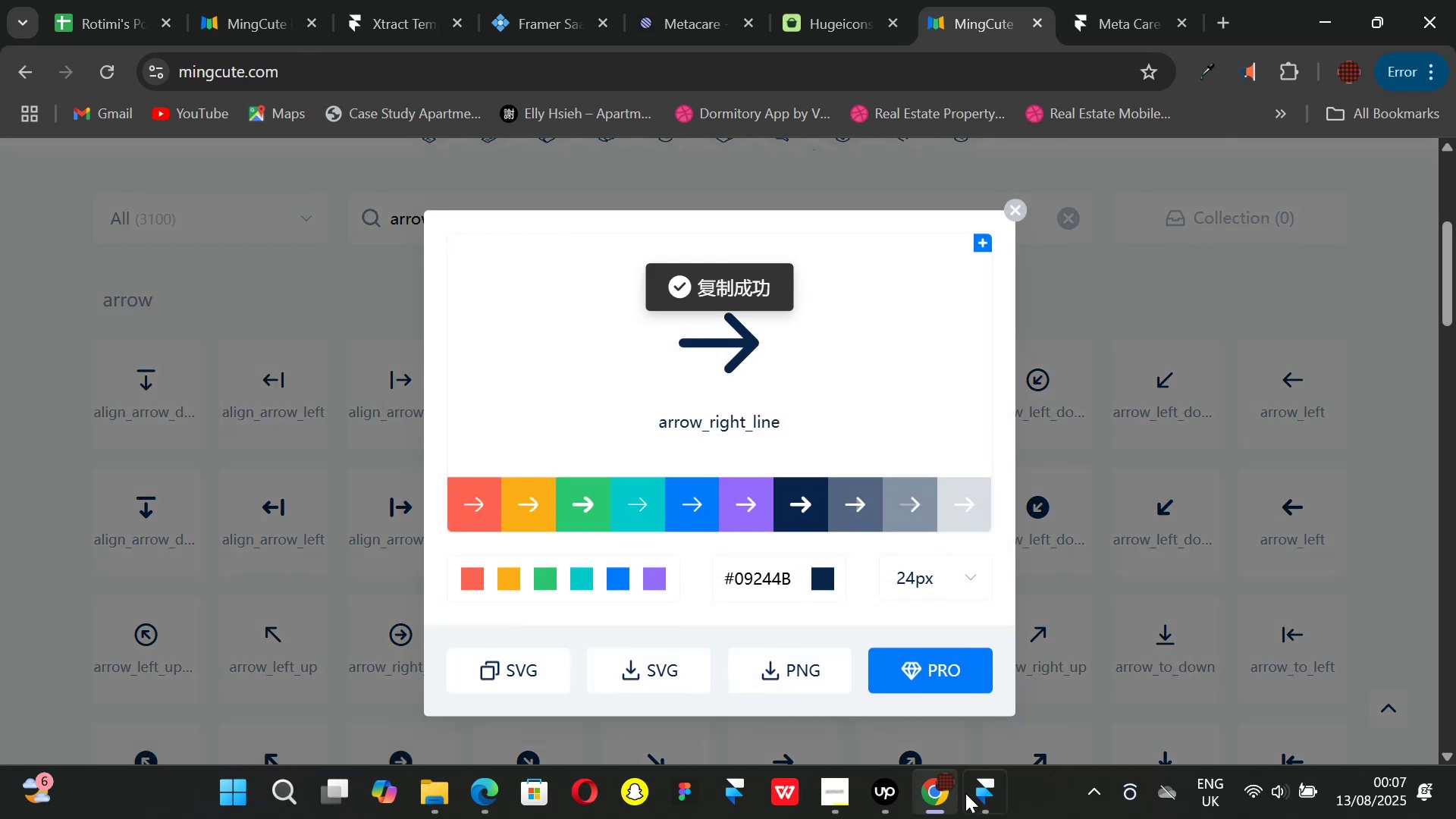 
left_click([975, 792])
 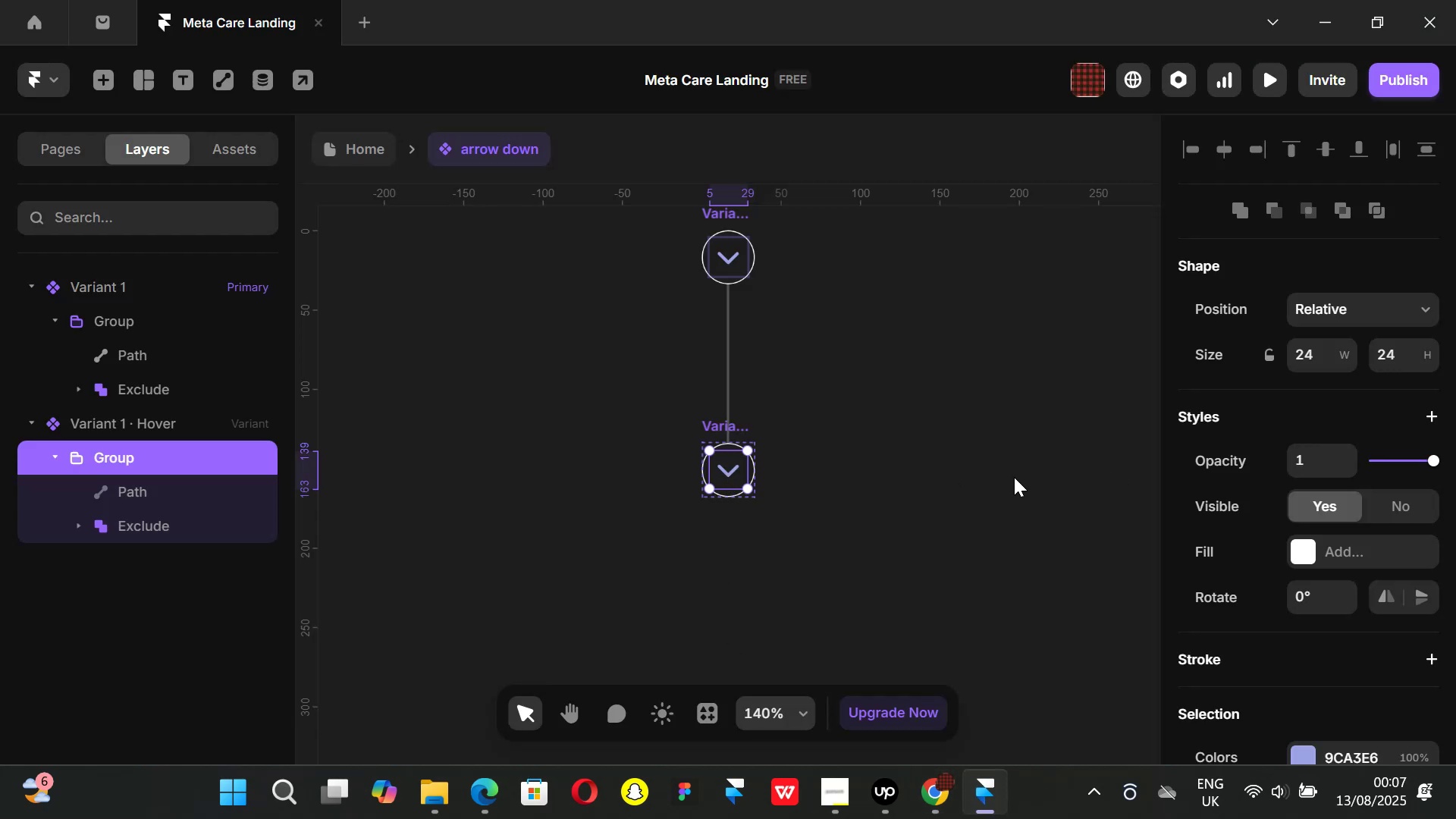 
key(Backspace)
 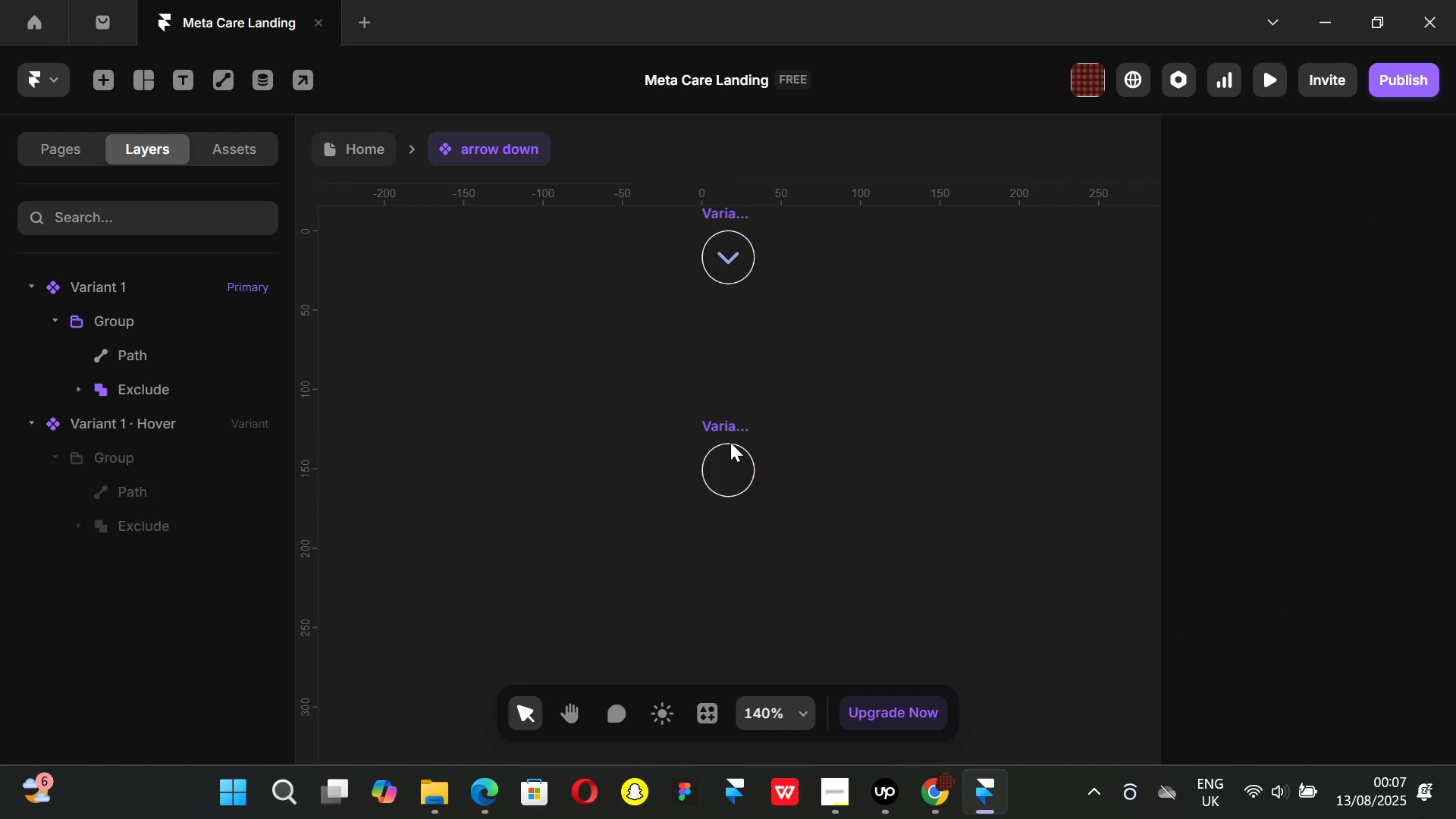 
left_click([720, 438])
 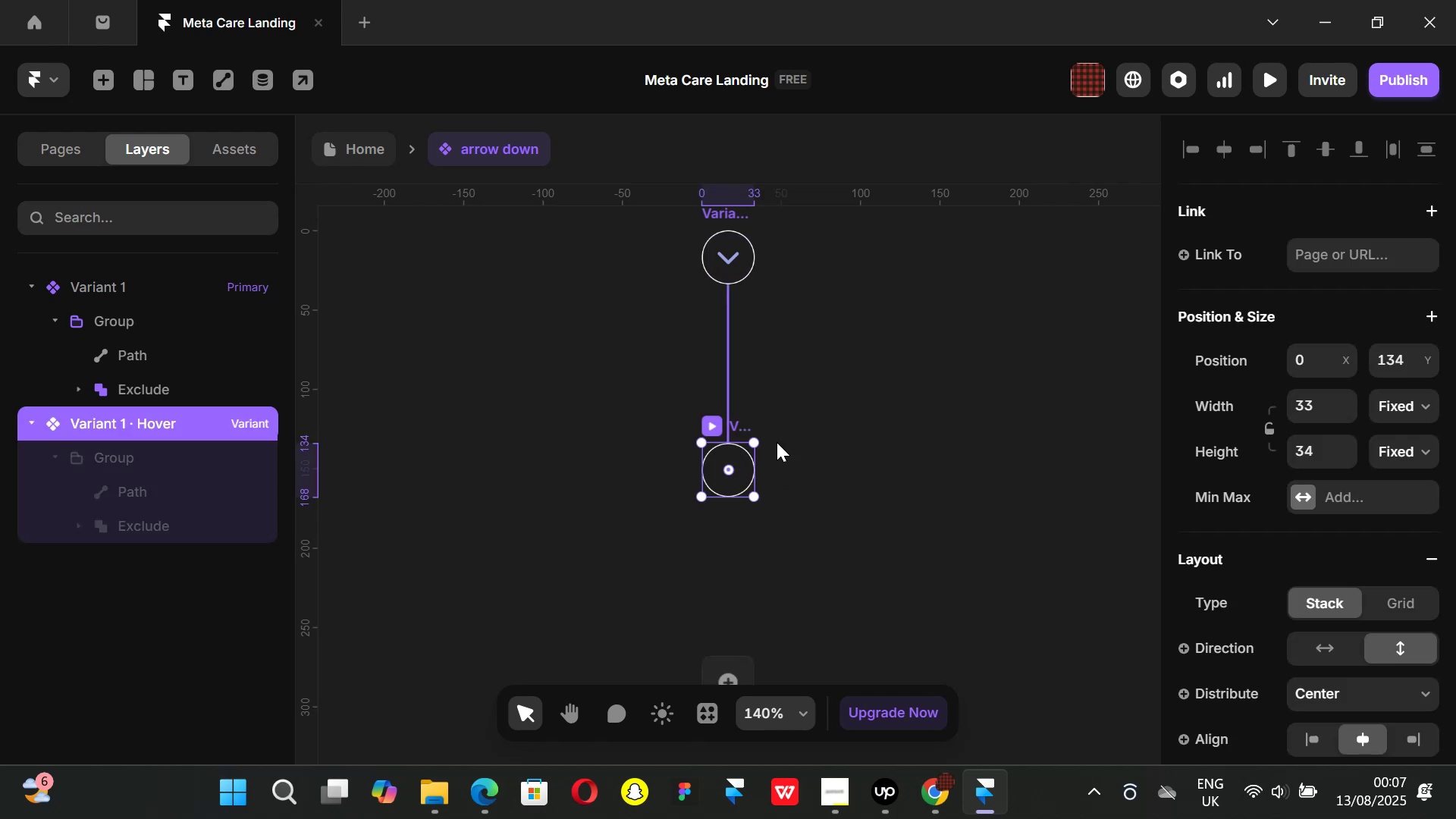 
key(Control+ControlLeft)
 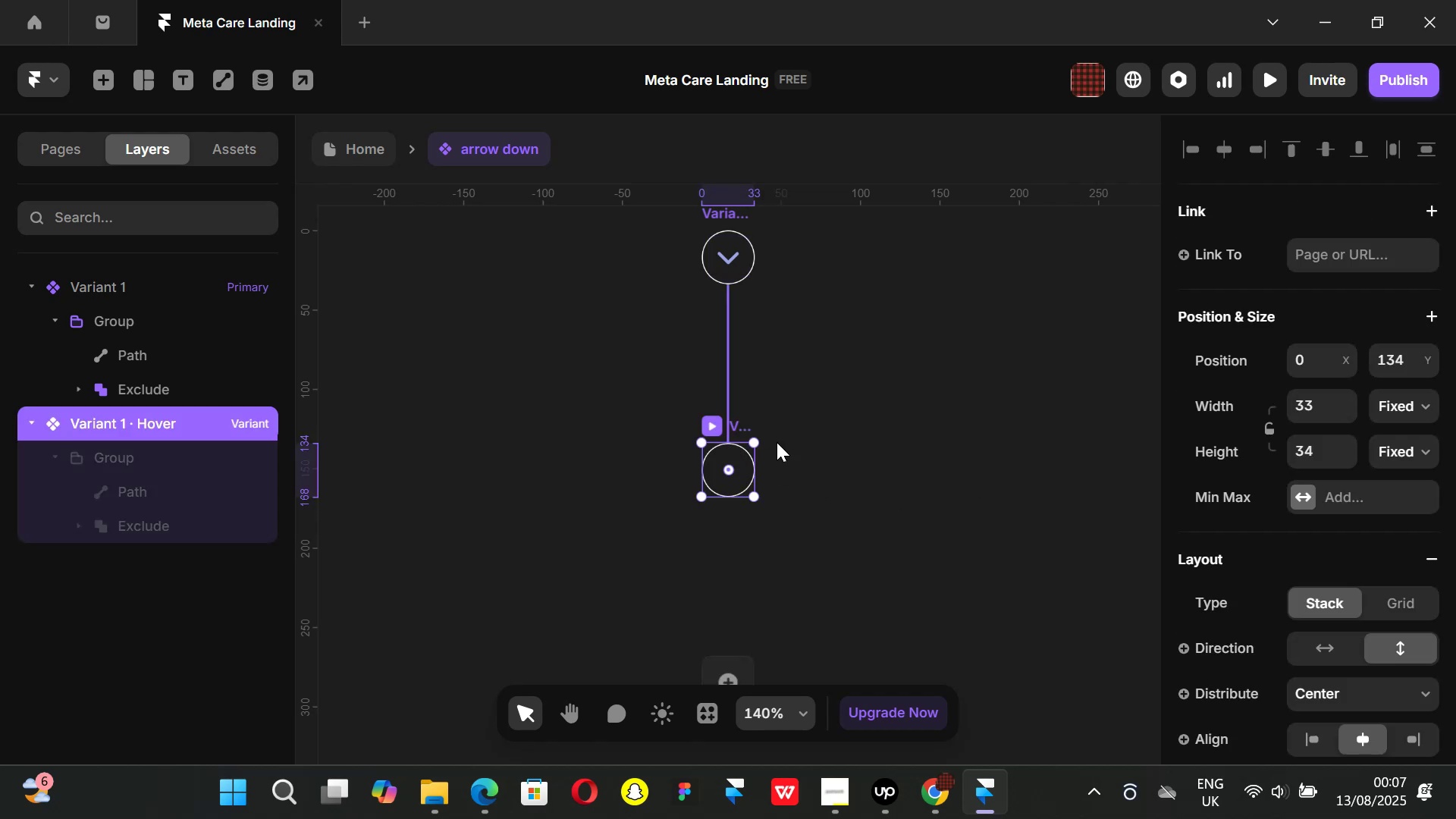 
key(Control+V)
 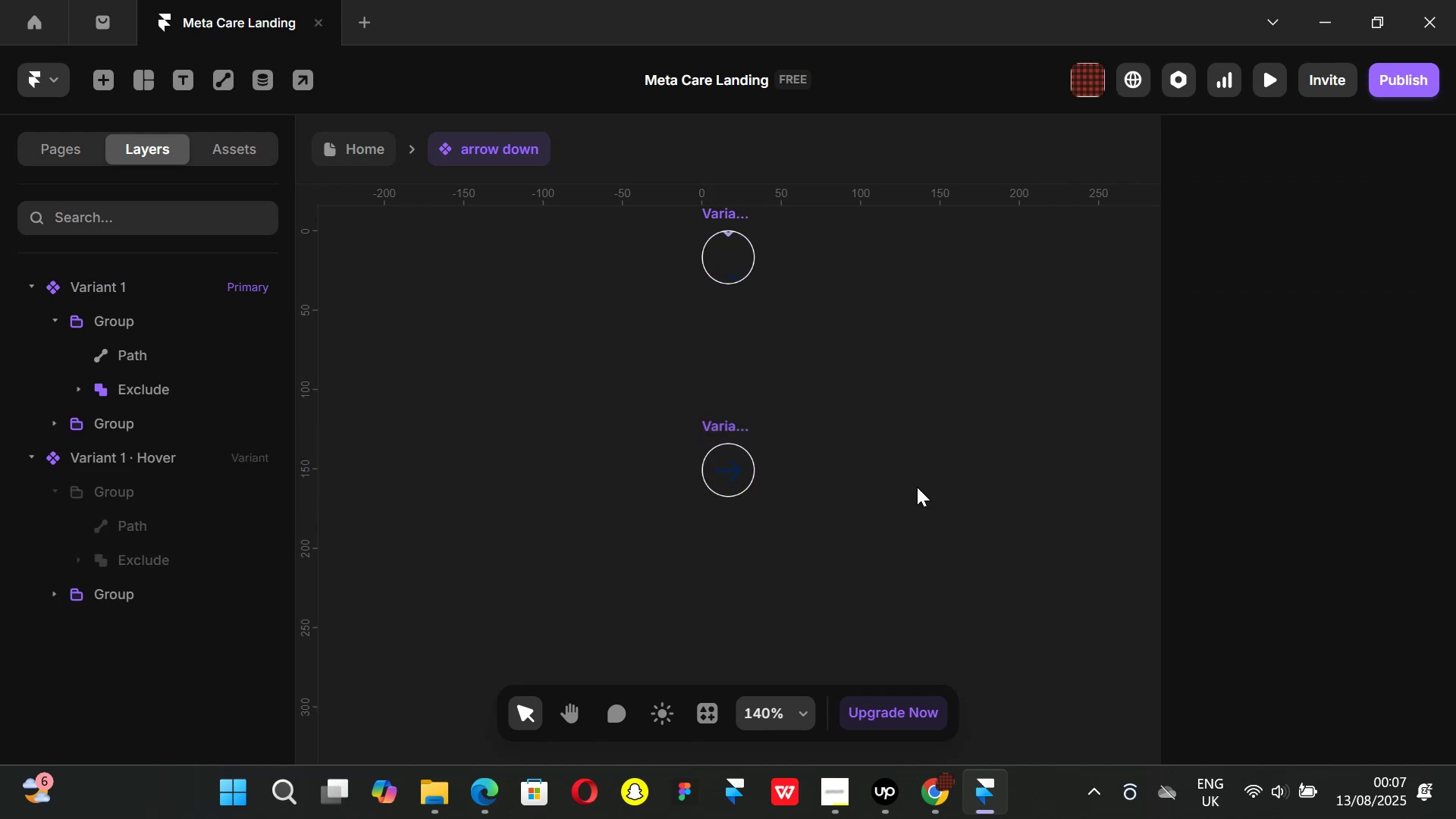 
left_click([719, 472])
 